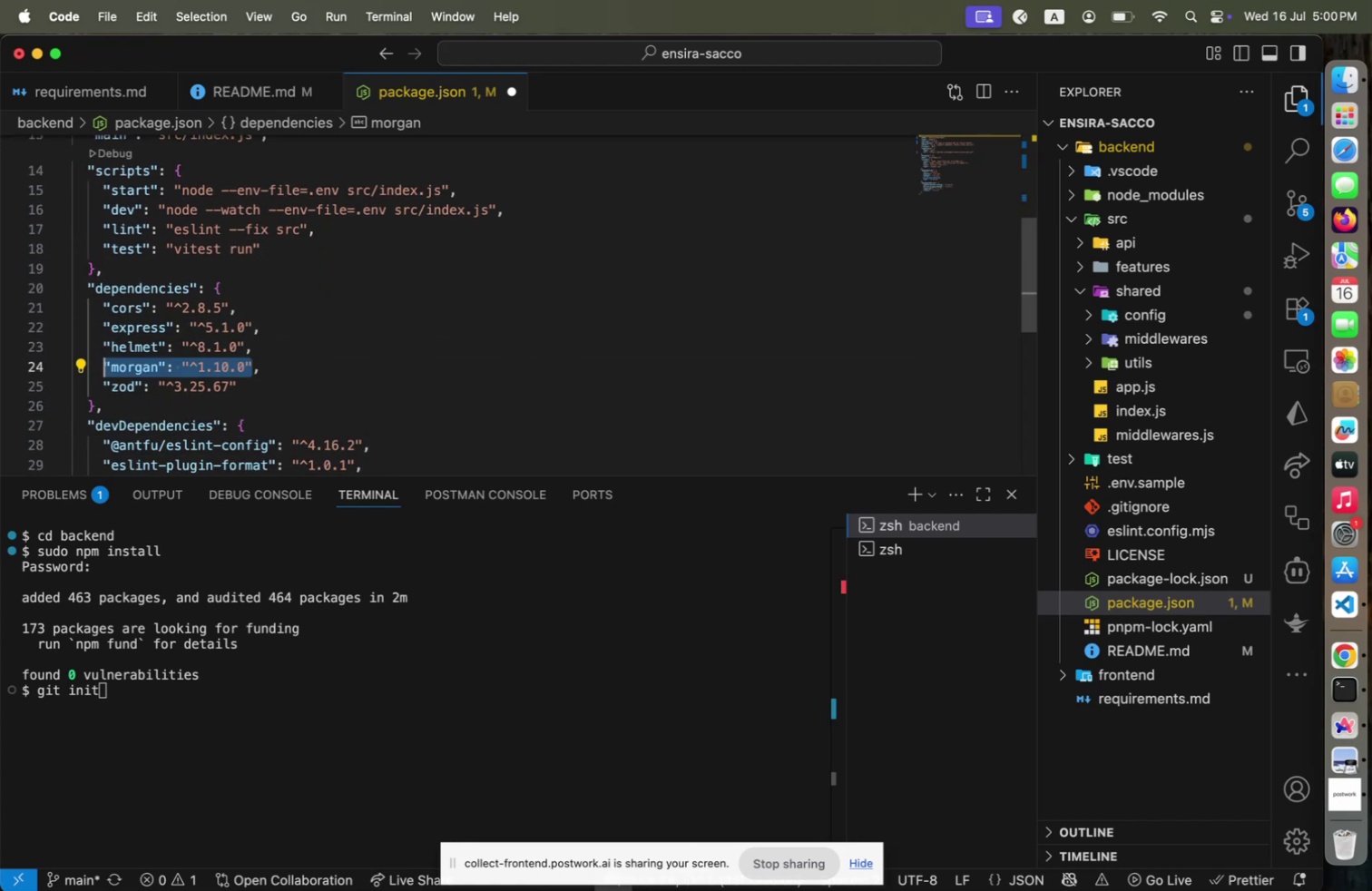 
key(ArrowDown)
 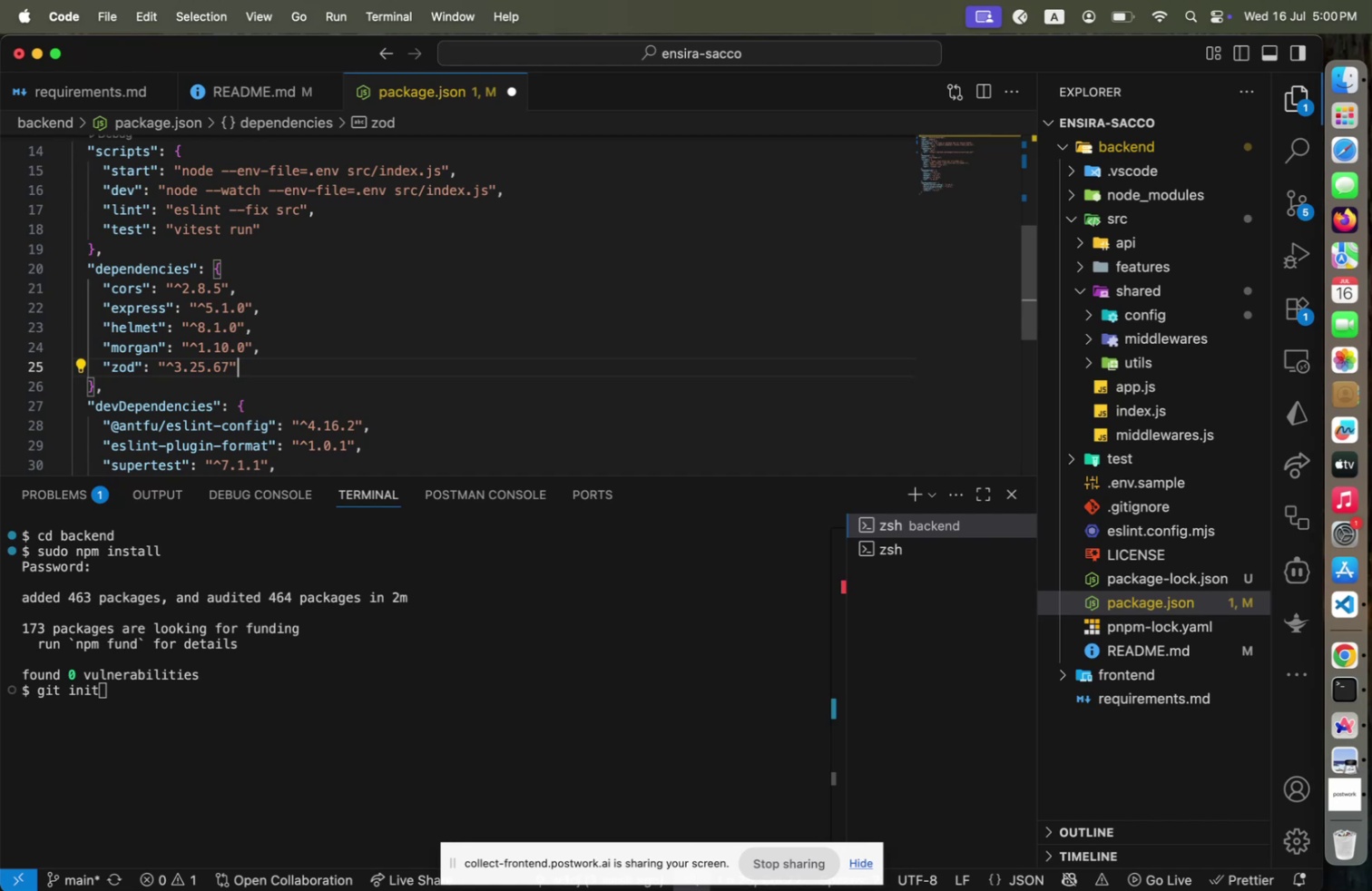 
key(ArrowDown)
 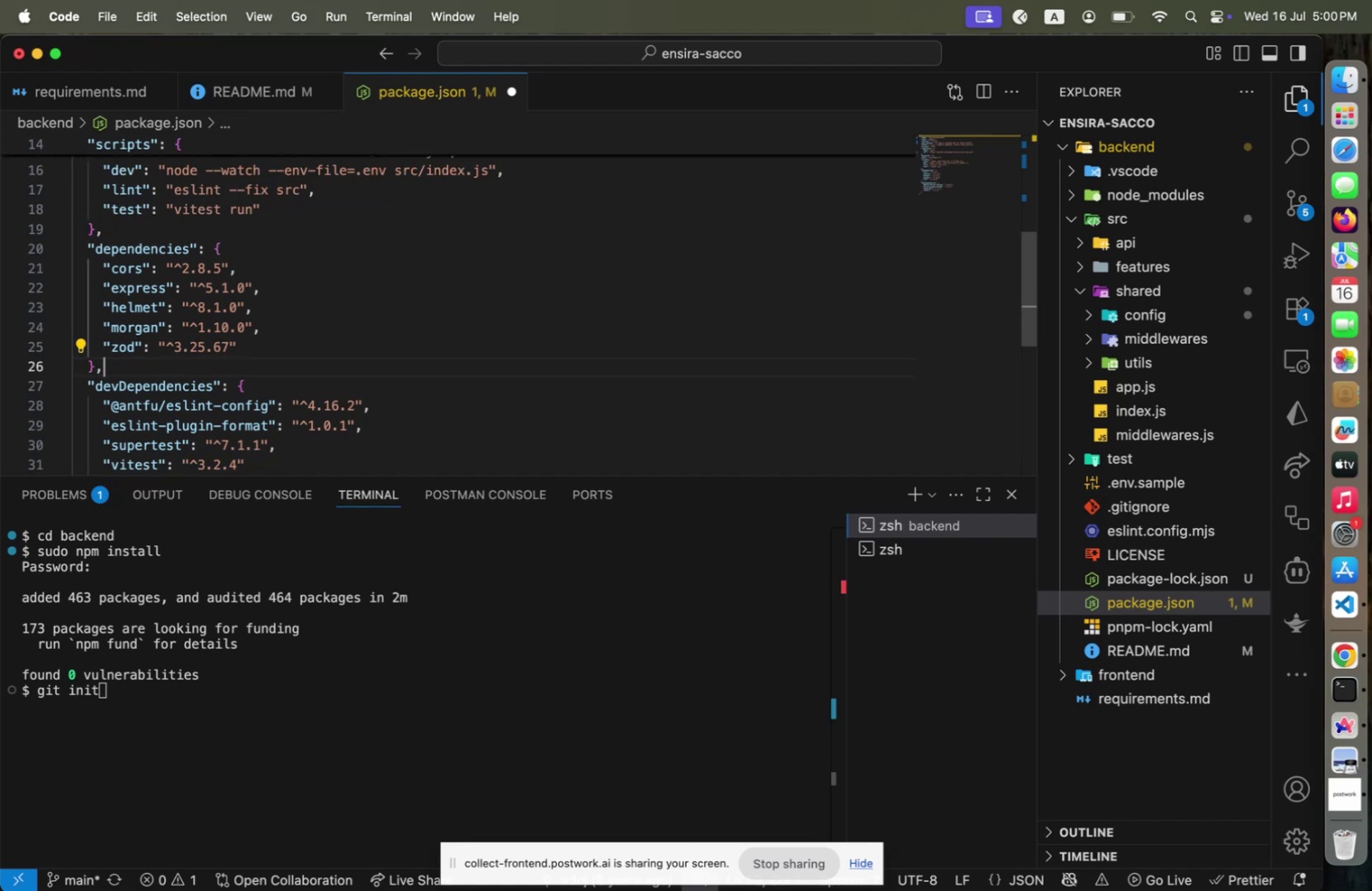 
key(ArrowDown)
 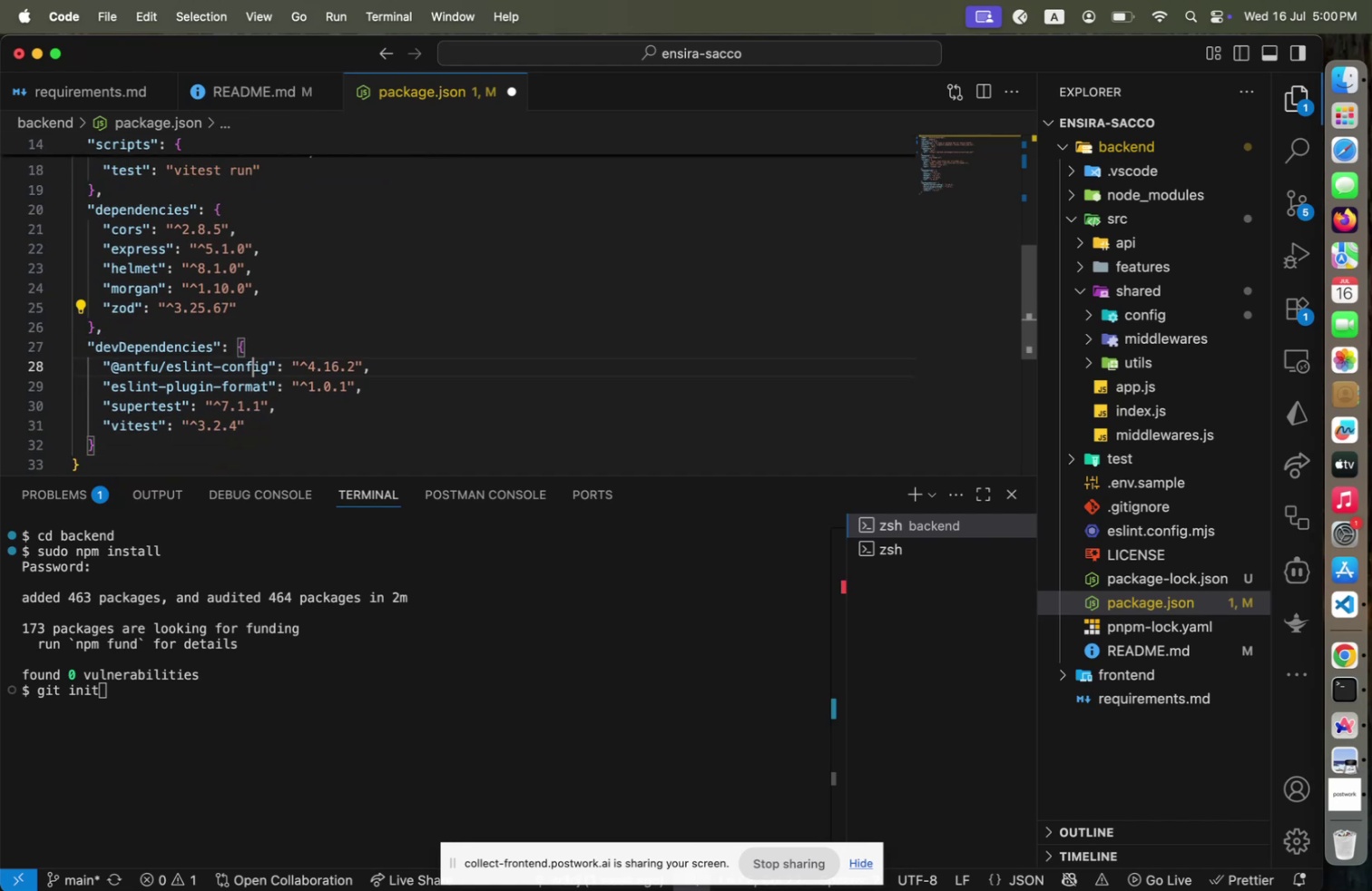 
hold_key(key=ArrowDown, duration=0.57)
 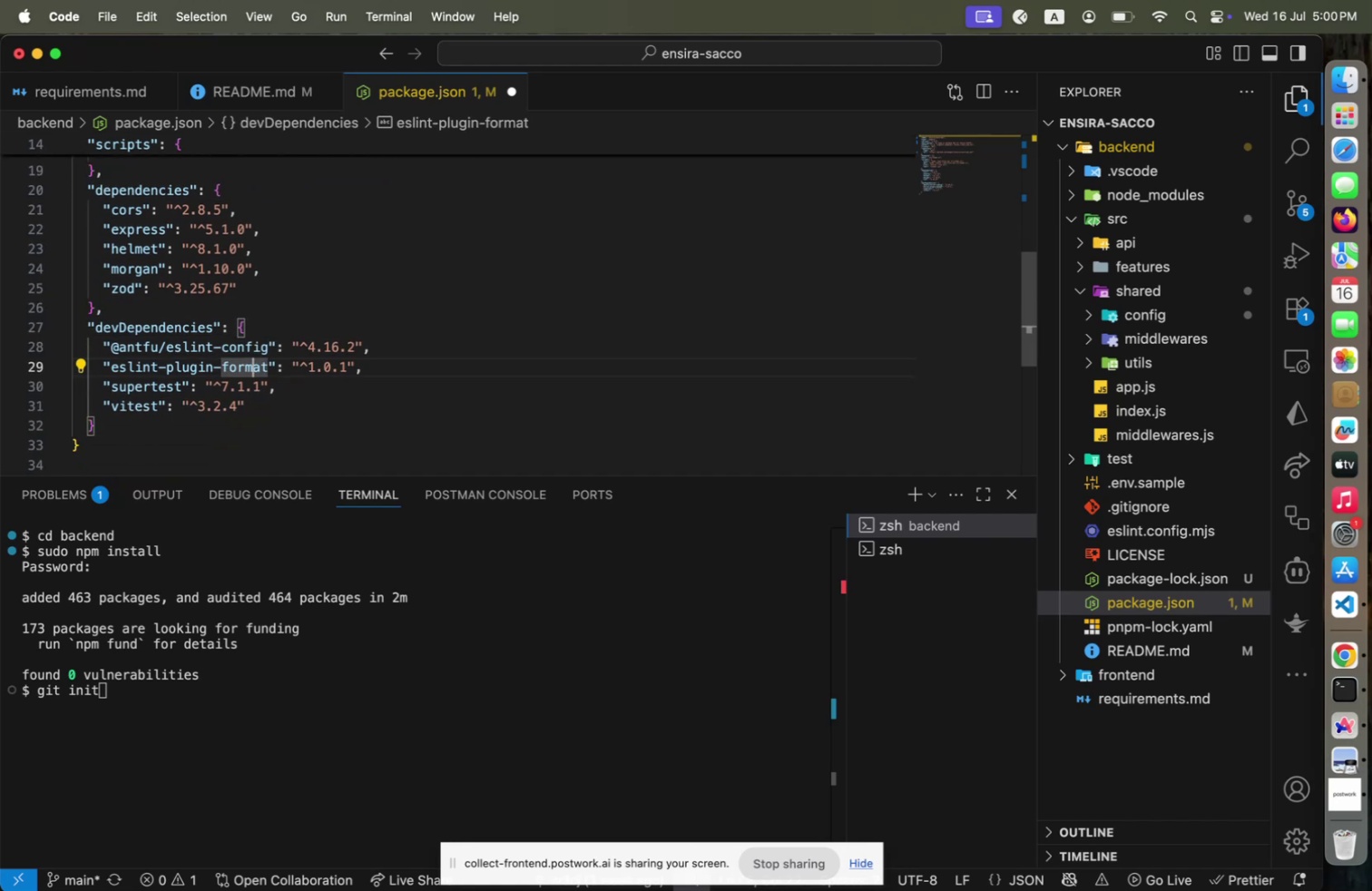 
key(Meta+CommandLeft)
 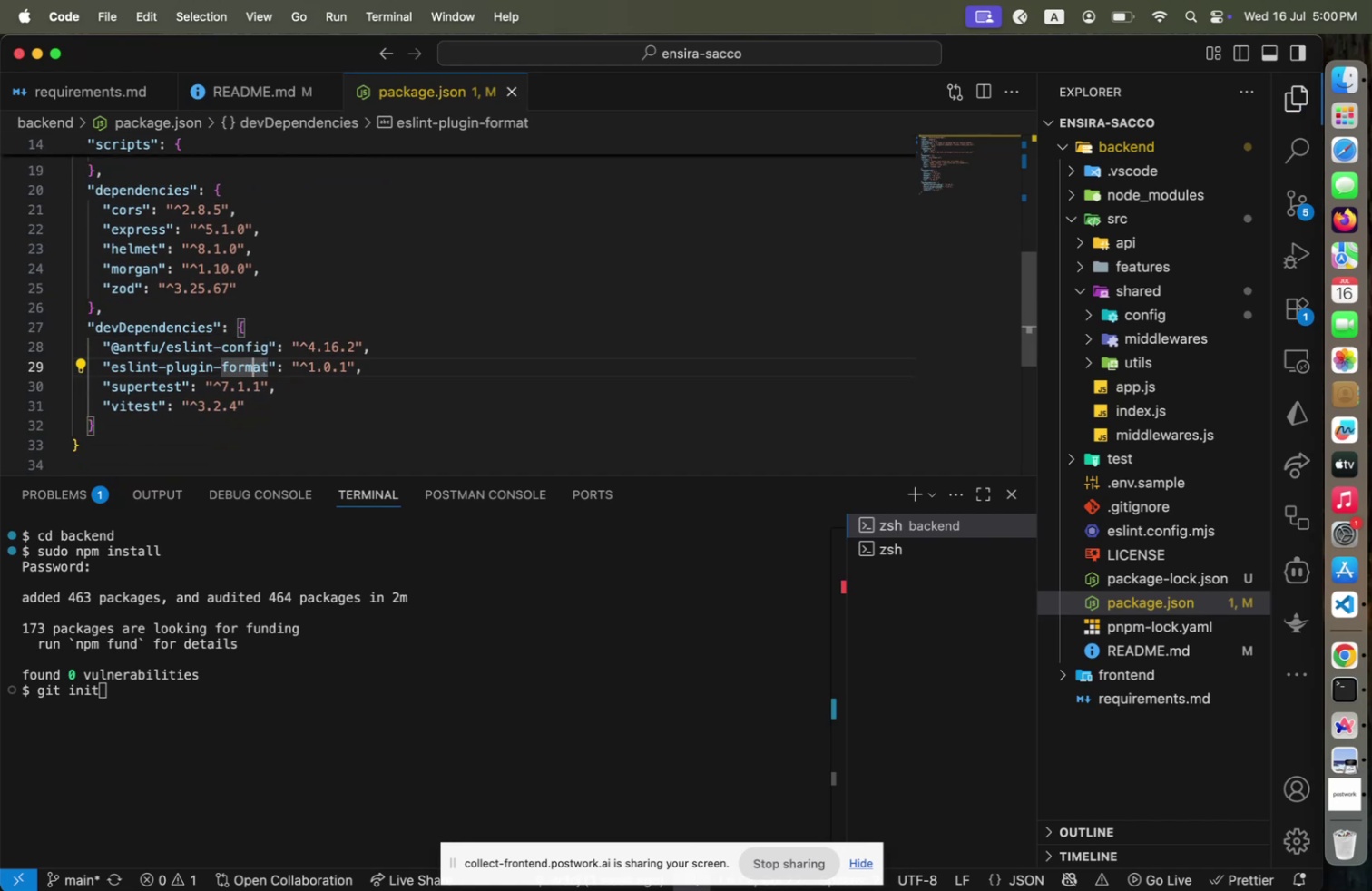 
key(Meta+S)
 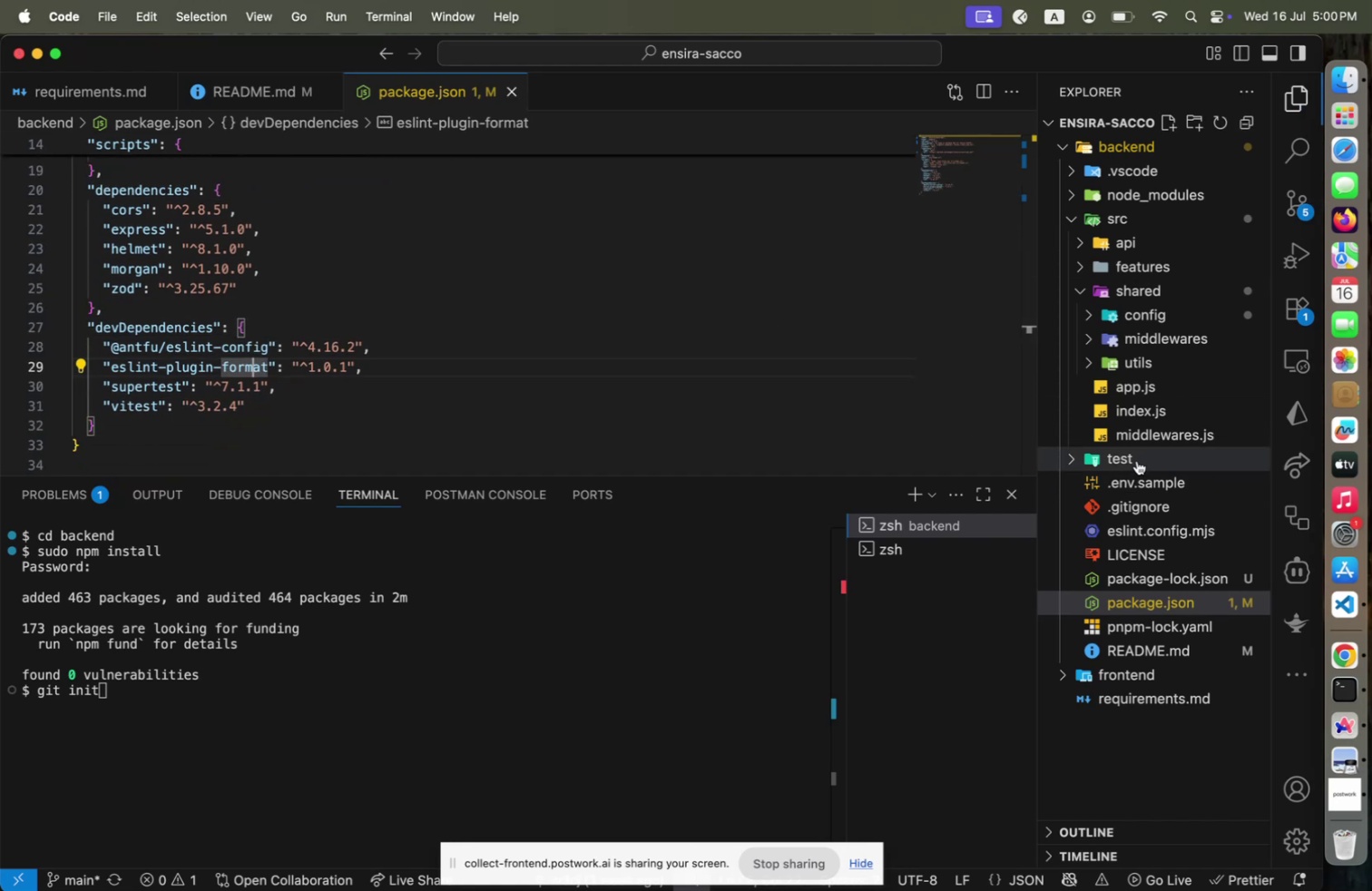 
left_click([1171, 387])
 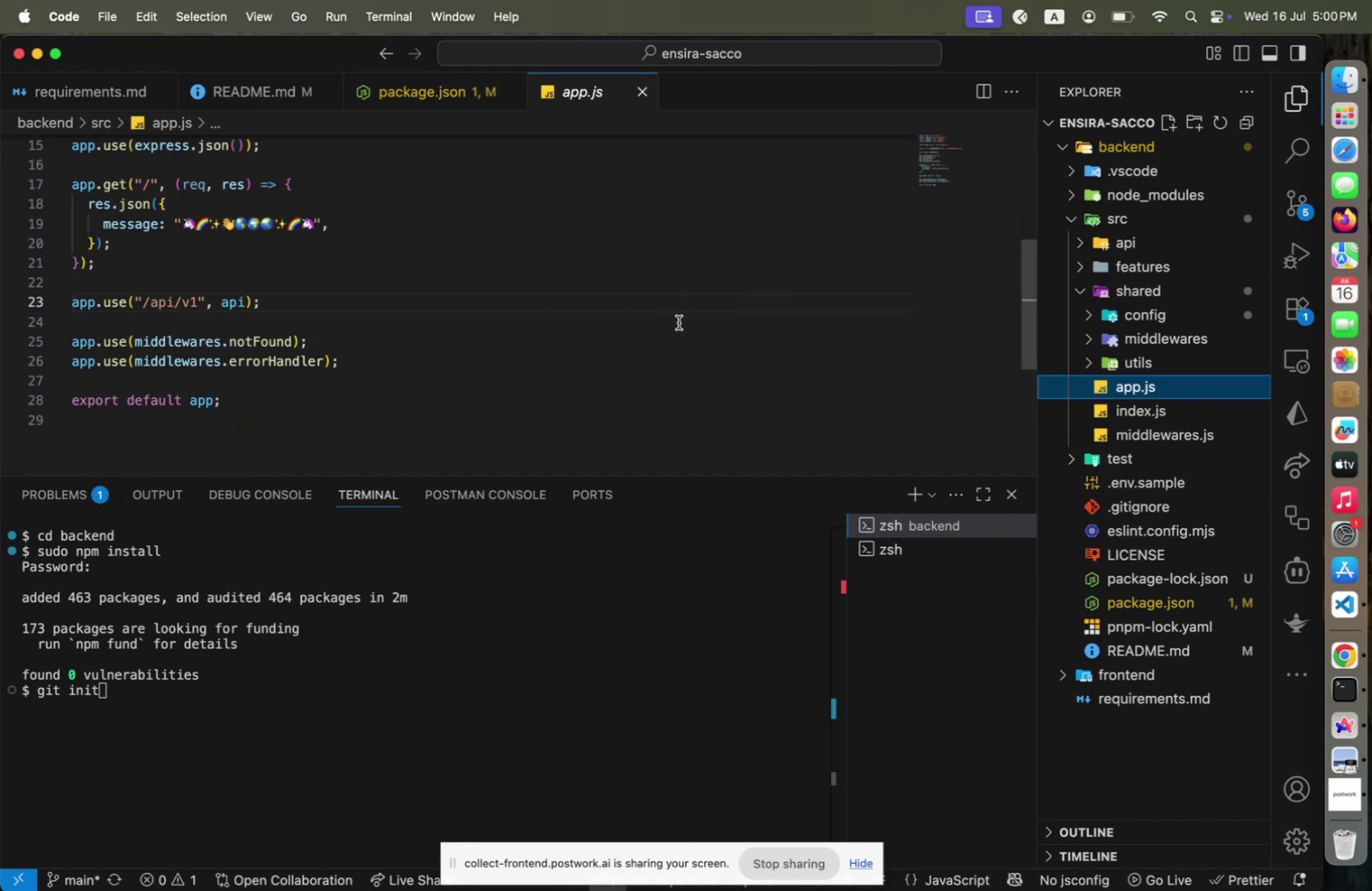 
scroll: coordinate [680, 322], scroll_direction: up, amount: 5.0
 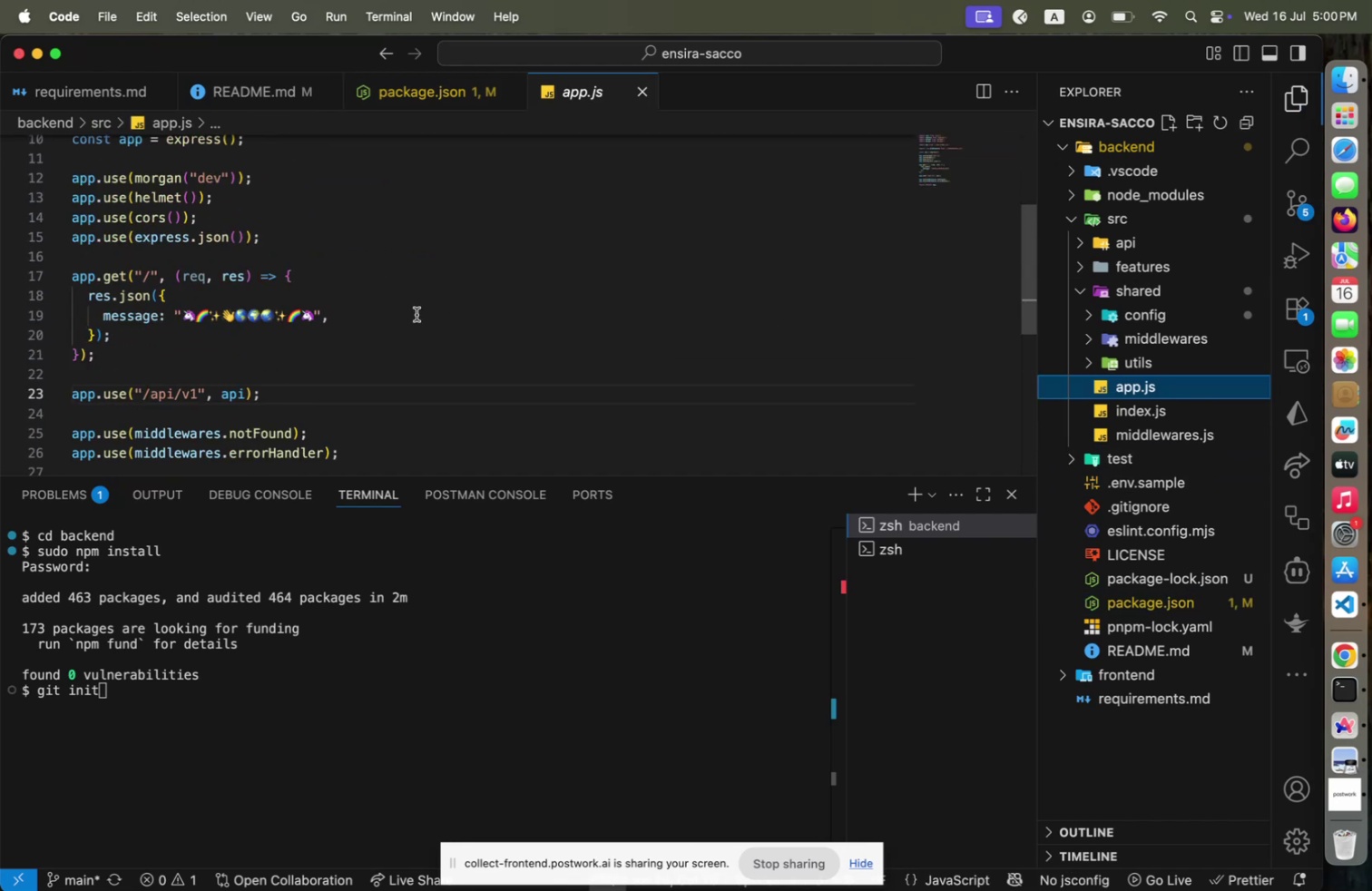 
left_click([416, 313])
 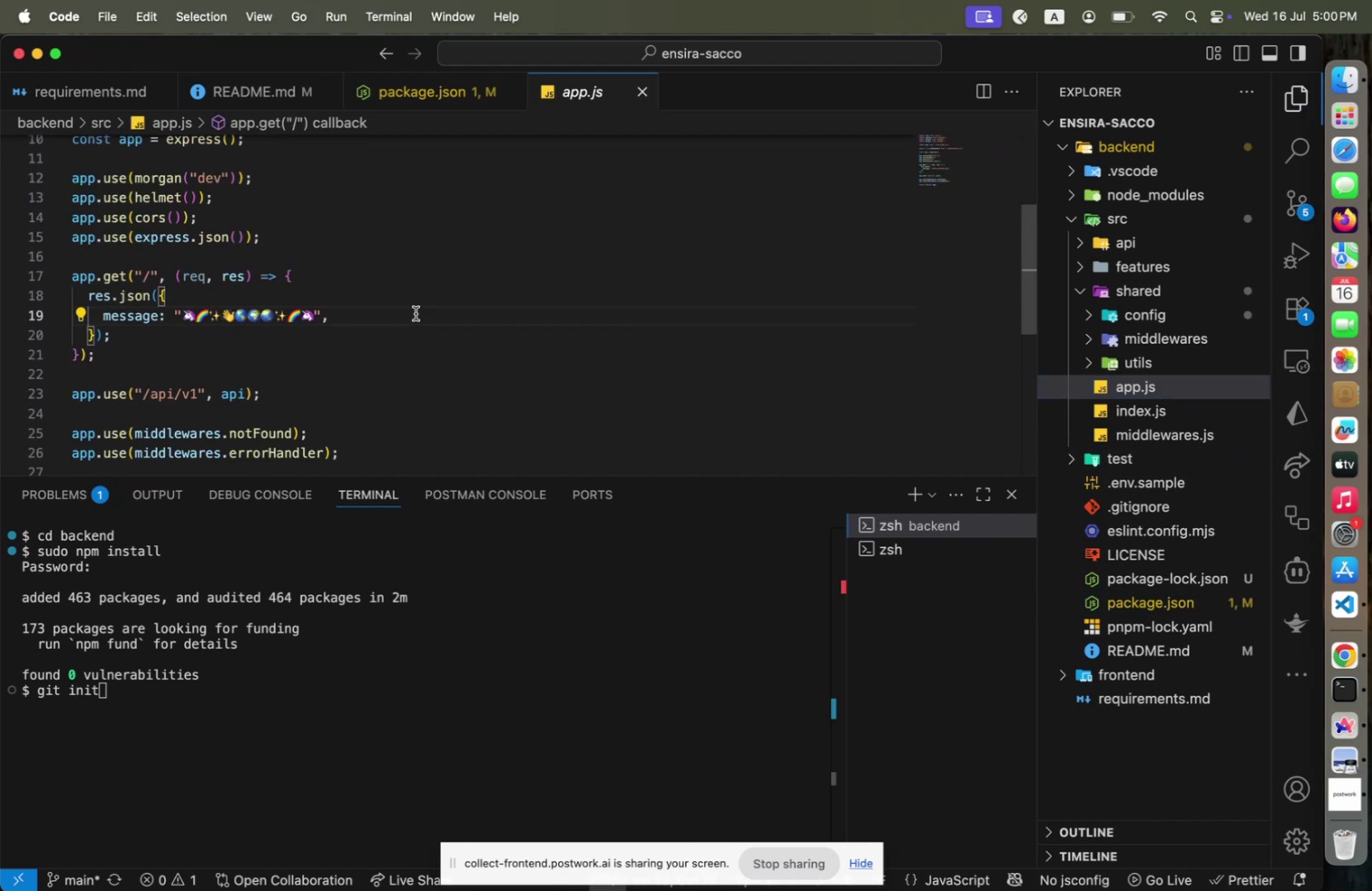 
key(ArrowLeft)
 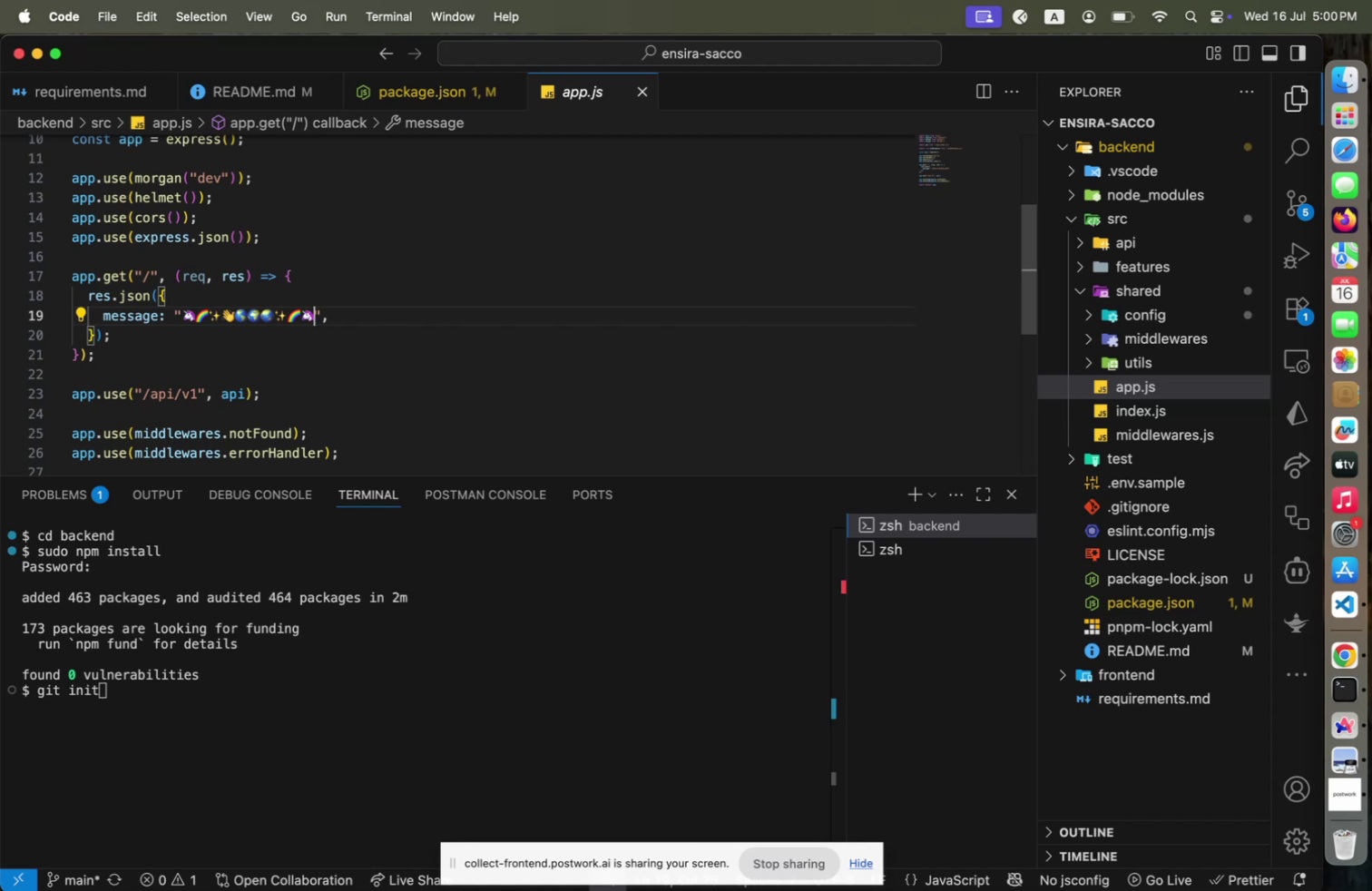 
key(ArrowLeft)
 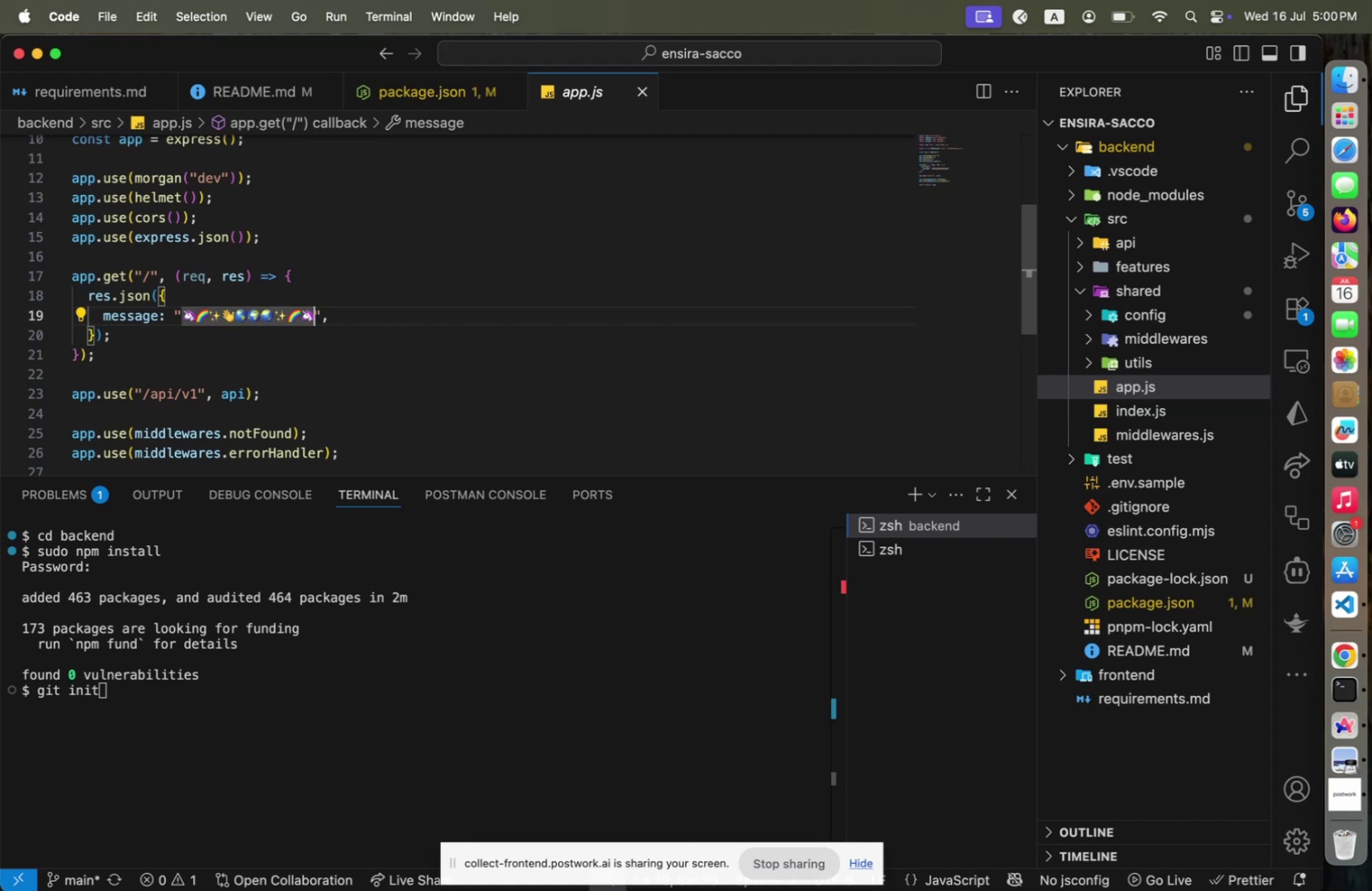 
type([Home]Welcome to e)
key(Backspace)
type(Ensire)
key(Backspace)
type(aSC)
key(Backspace)
type(ACCO API)
 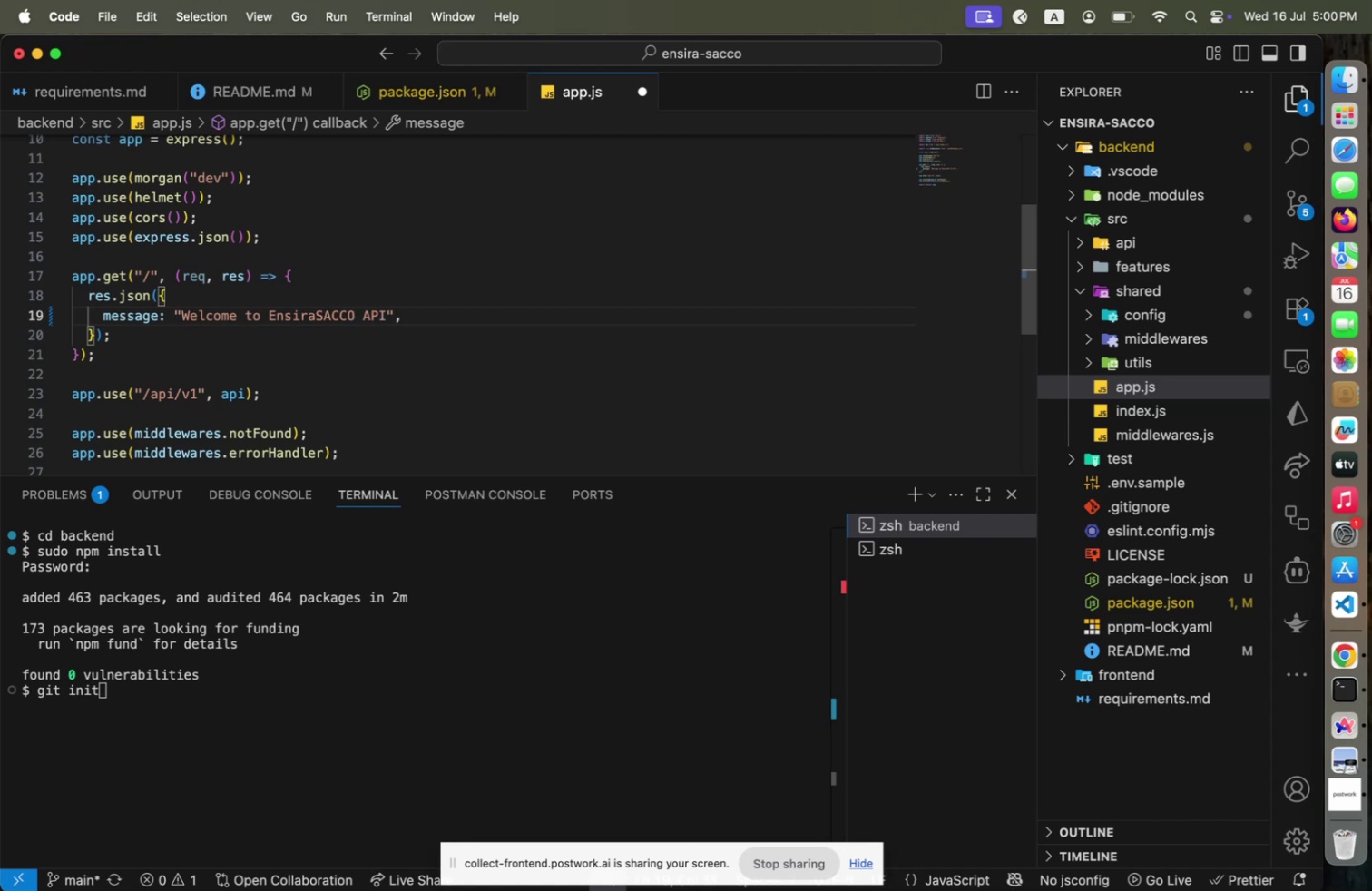 
hold_key(key=ArrowRight, duration=1.2)
 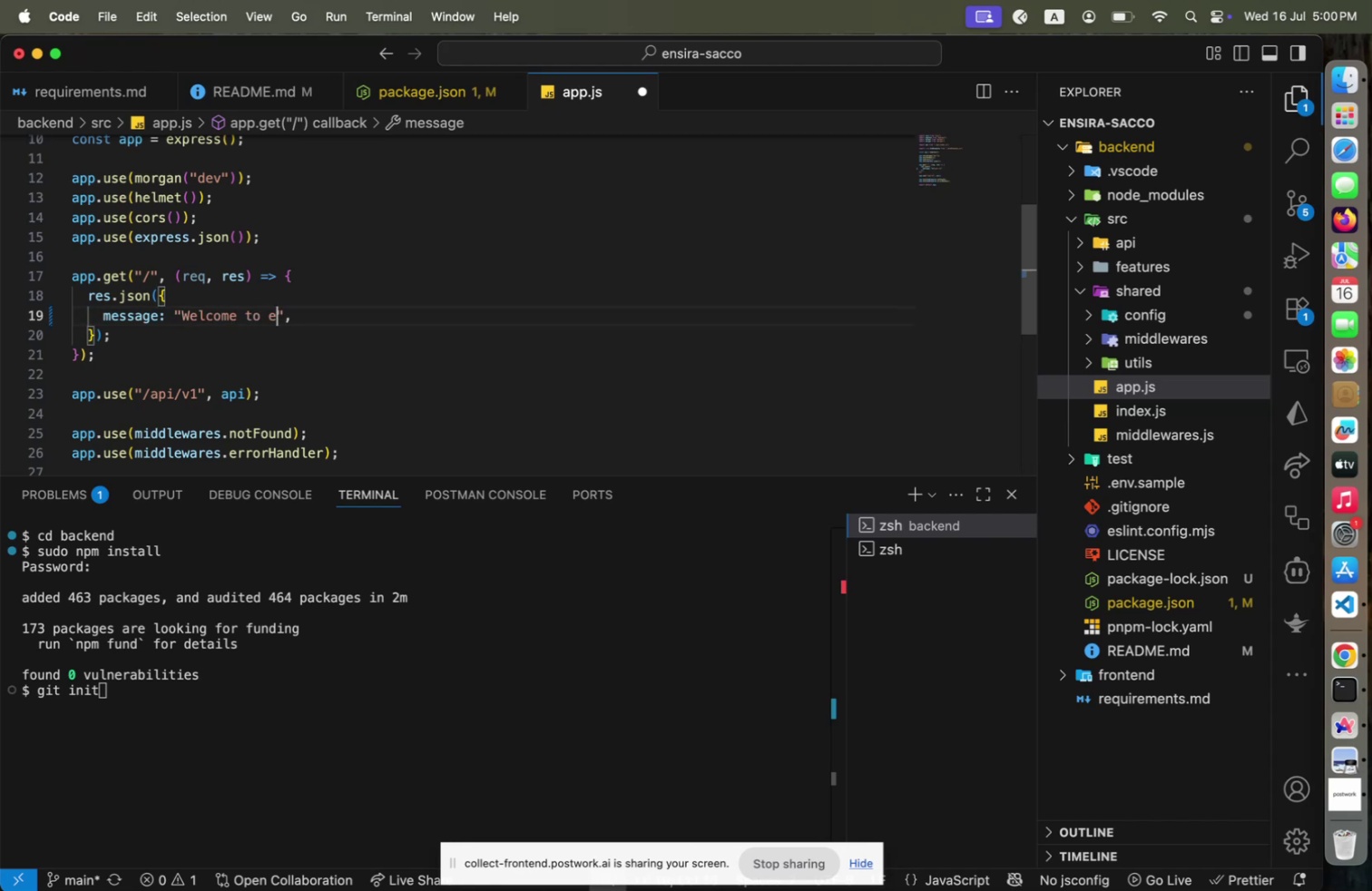 
key(ArrowRight)
 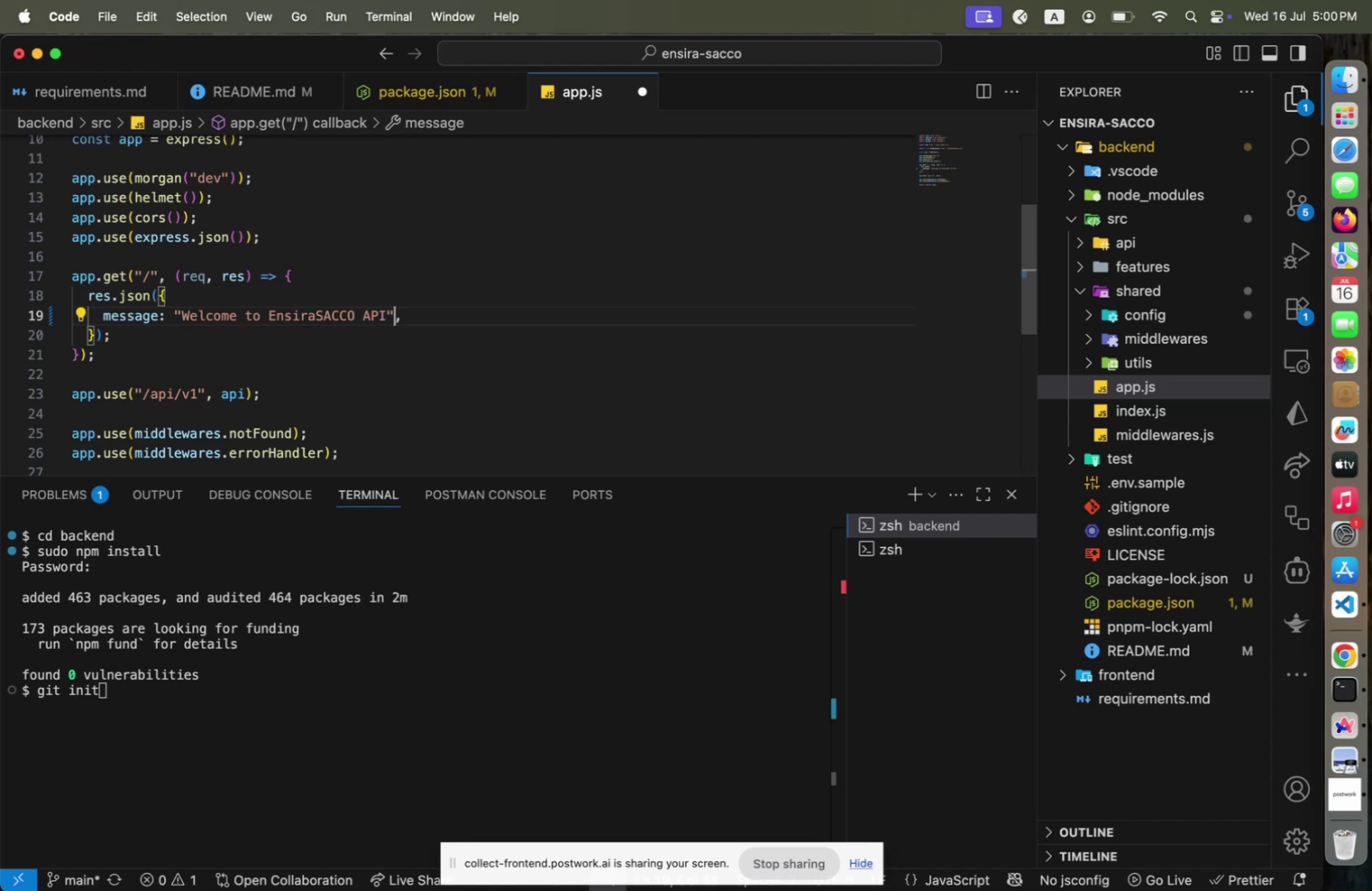 
key(Meta+CommandLeft)
 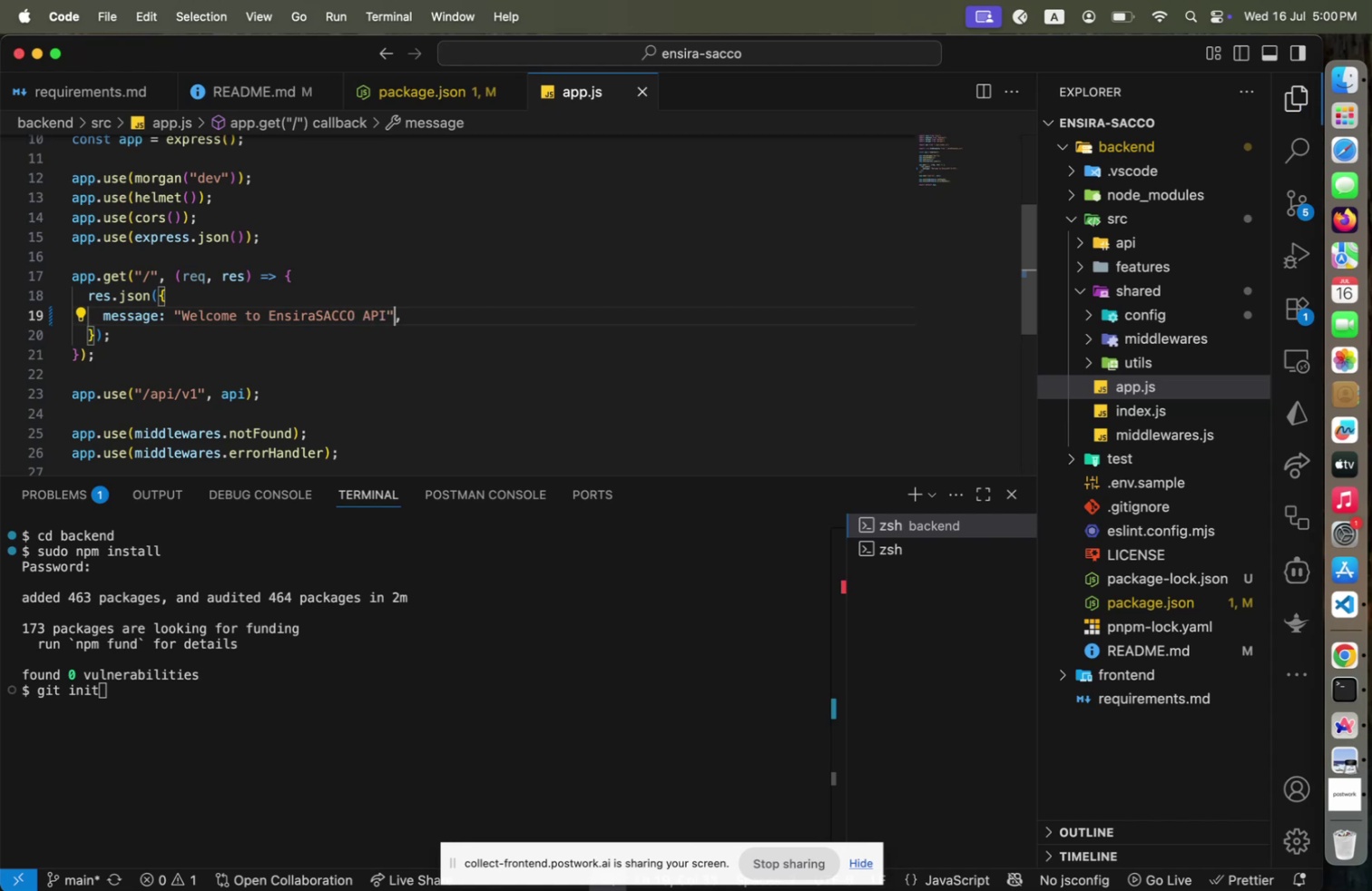 
key(Meta+S)
 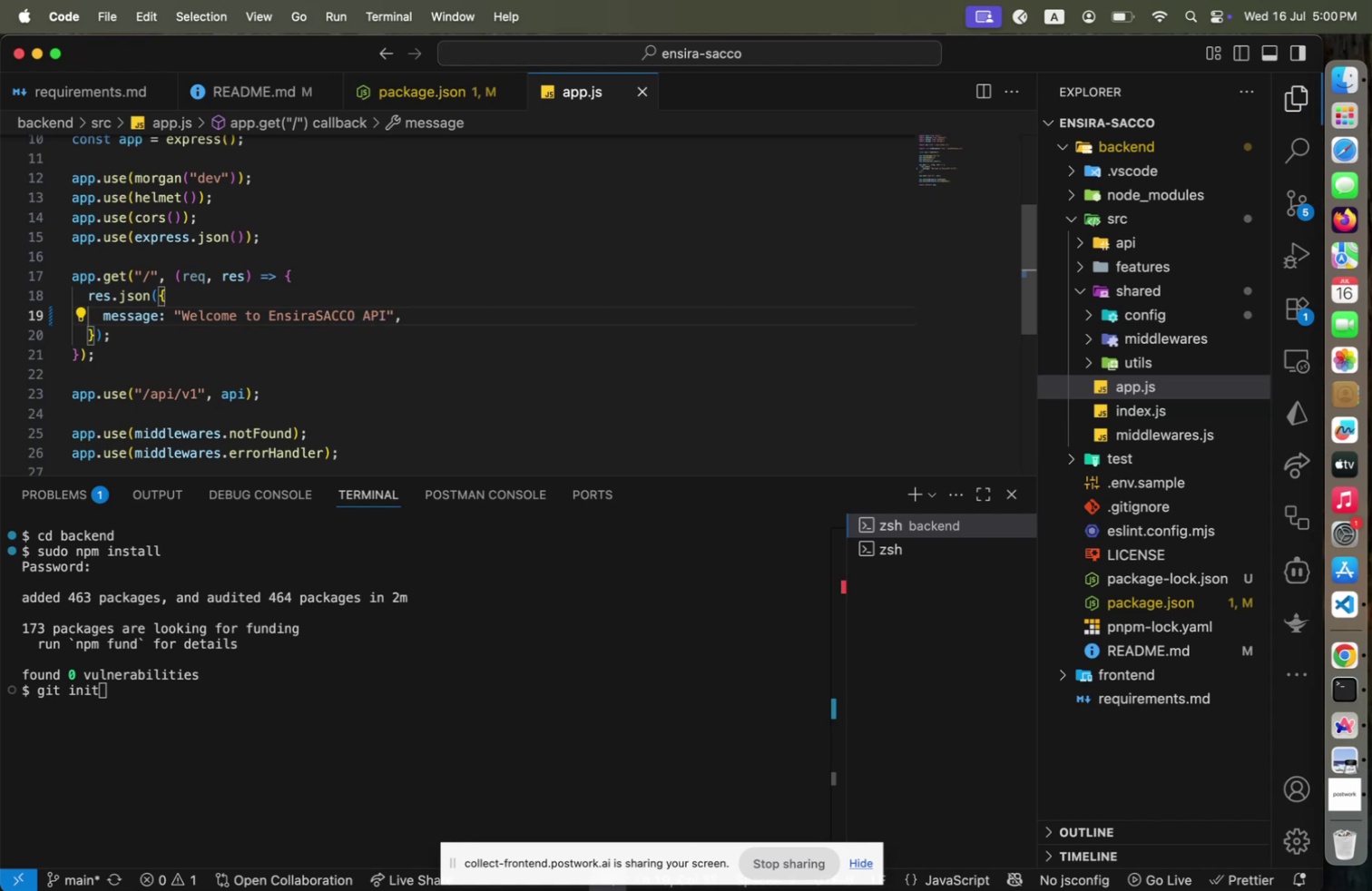 
key(ArrowDown)
 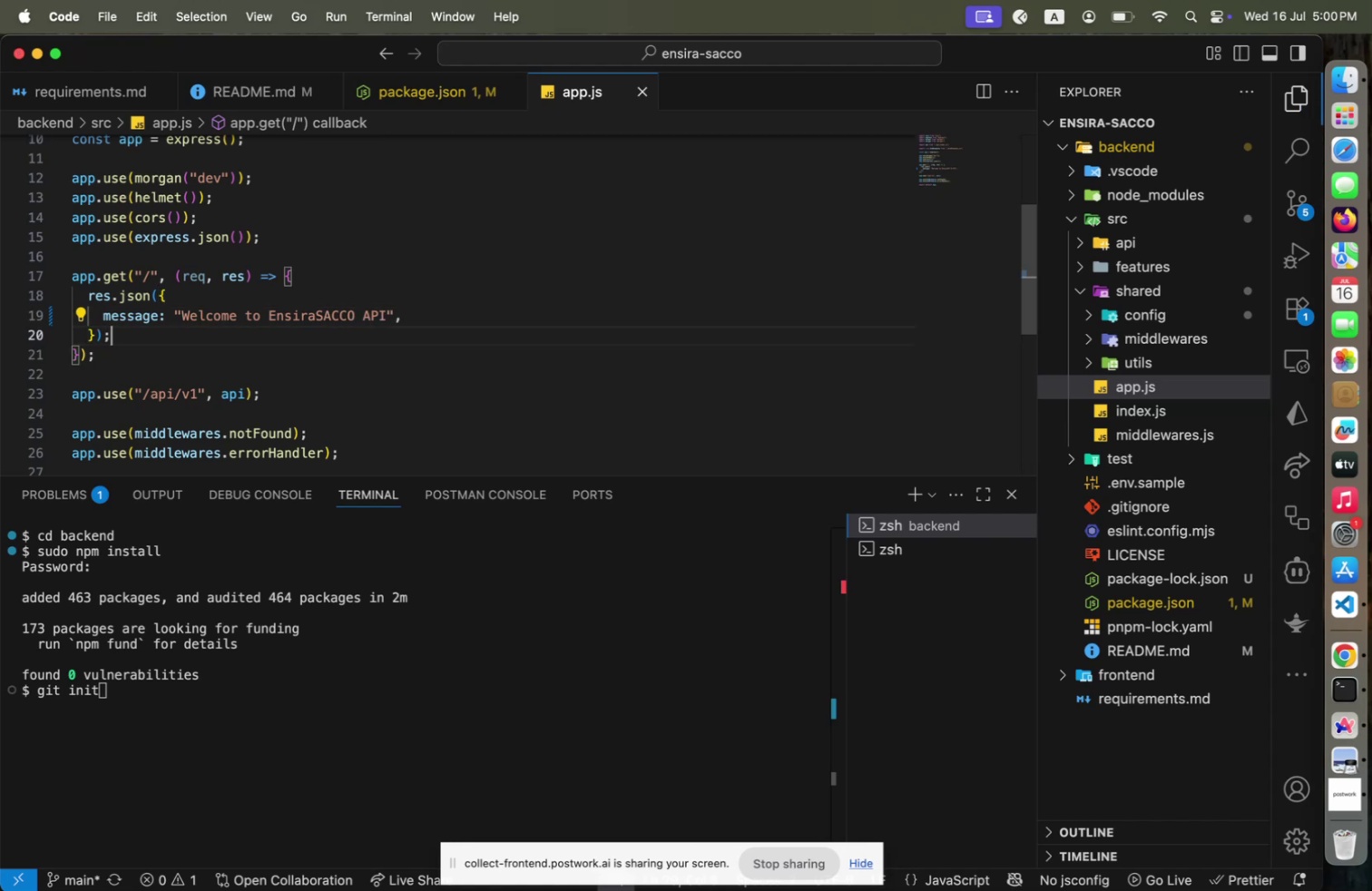 
key(ArrowDown)
 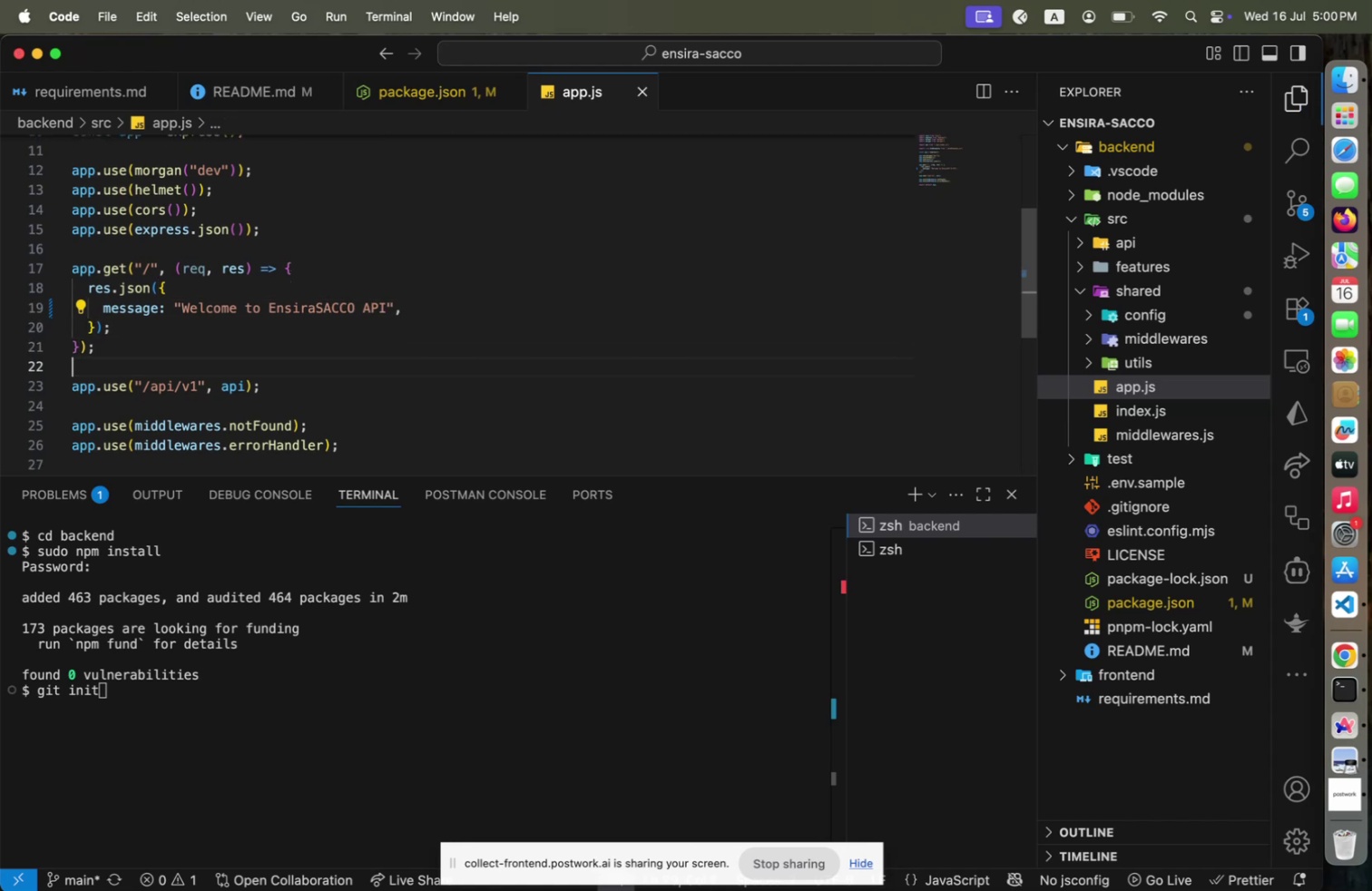 
key(ArrowDown)
 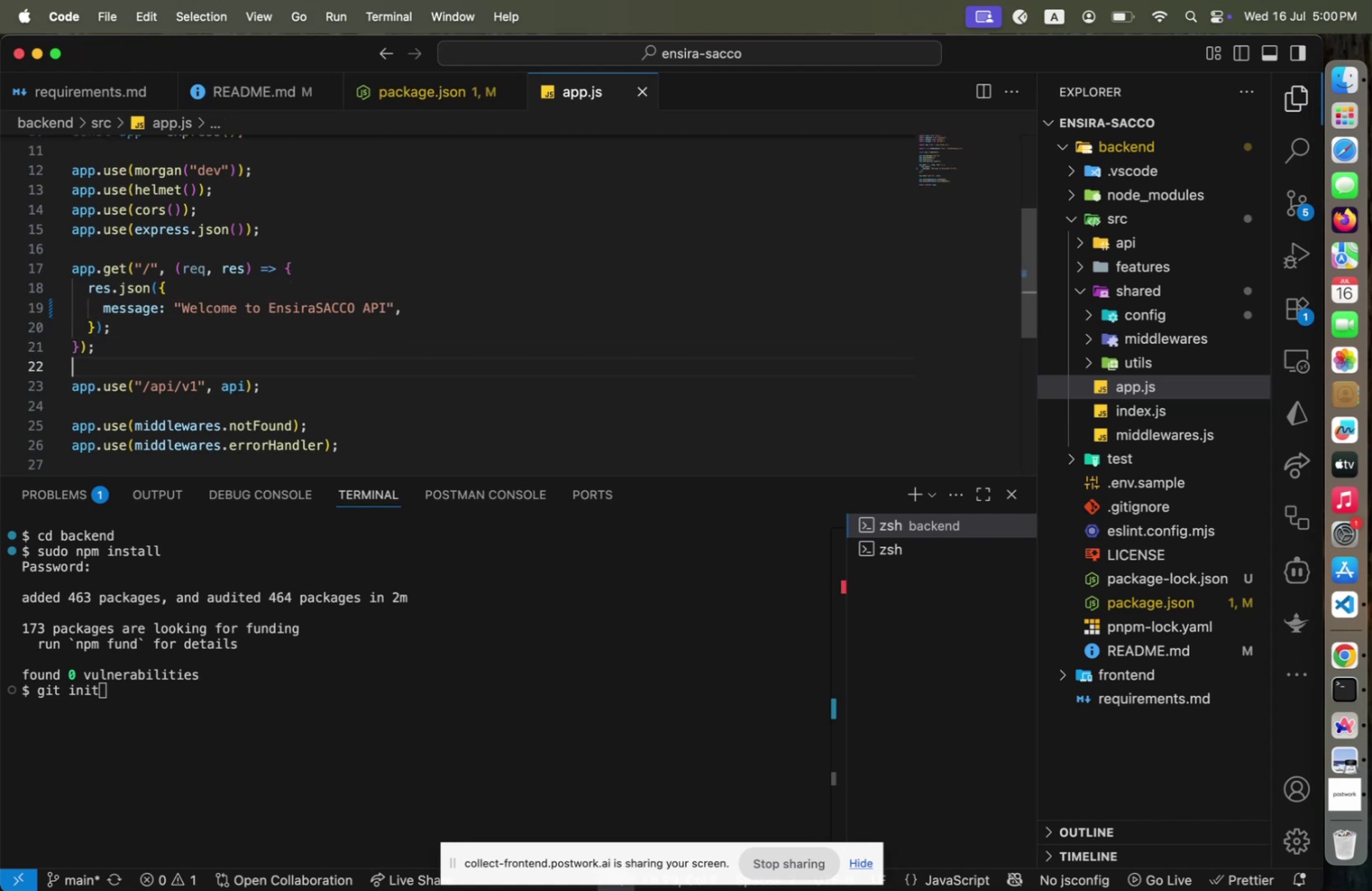 
key(ArrowDown)
 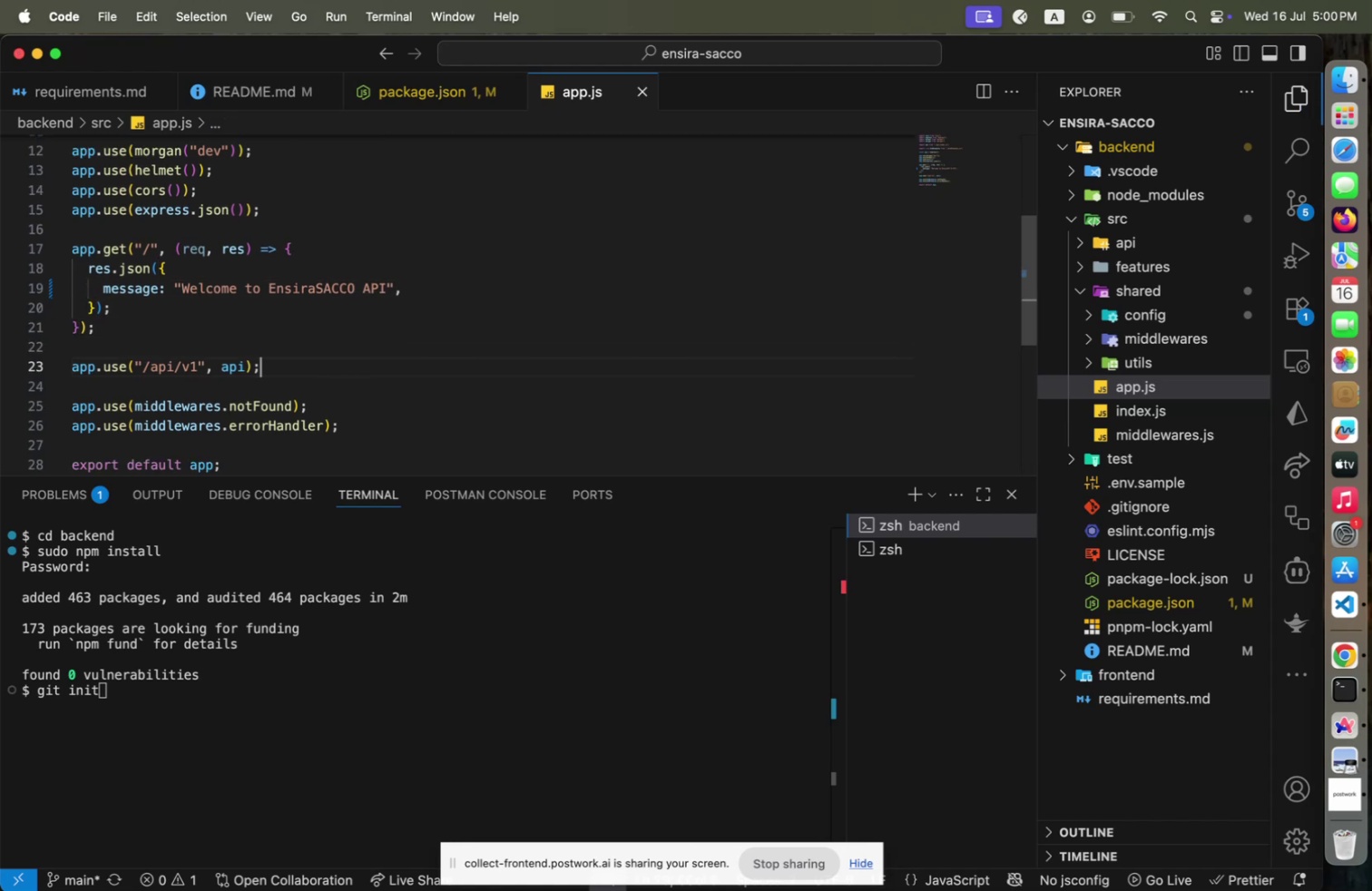 
key(ArrowDown)
 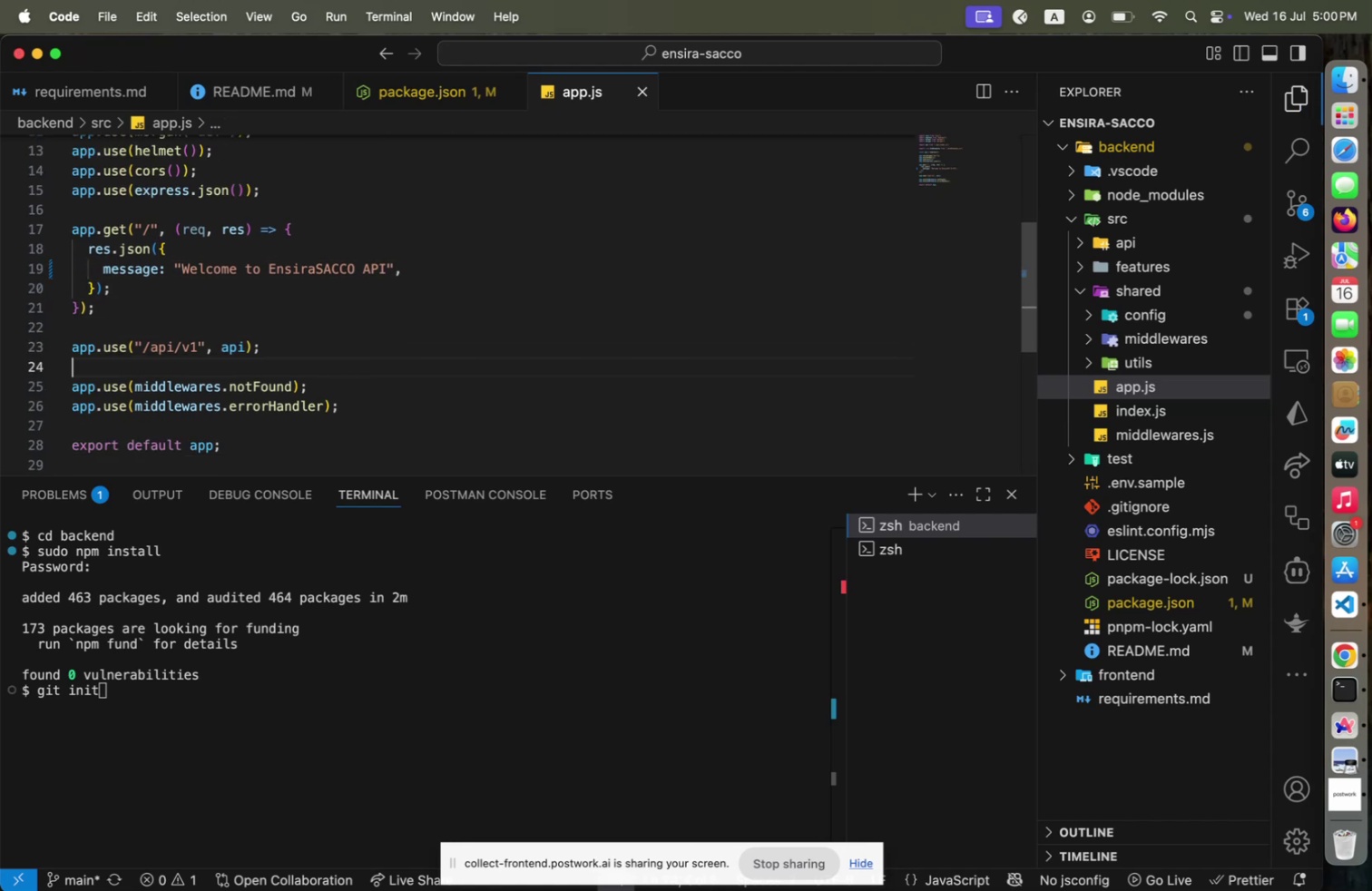 
key(ArrowDown)
 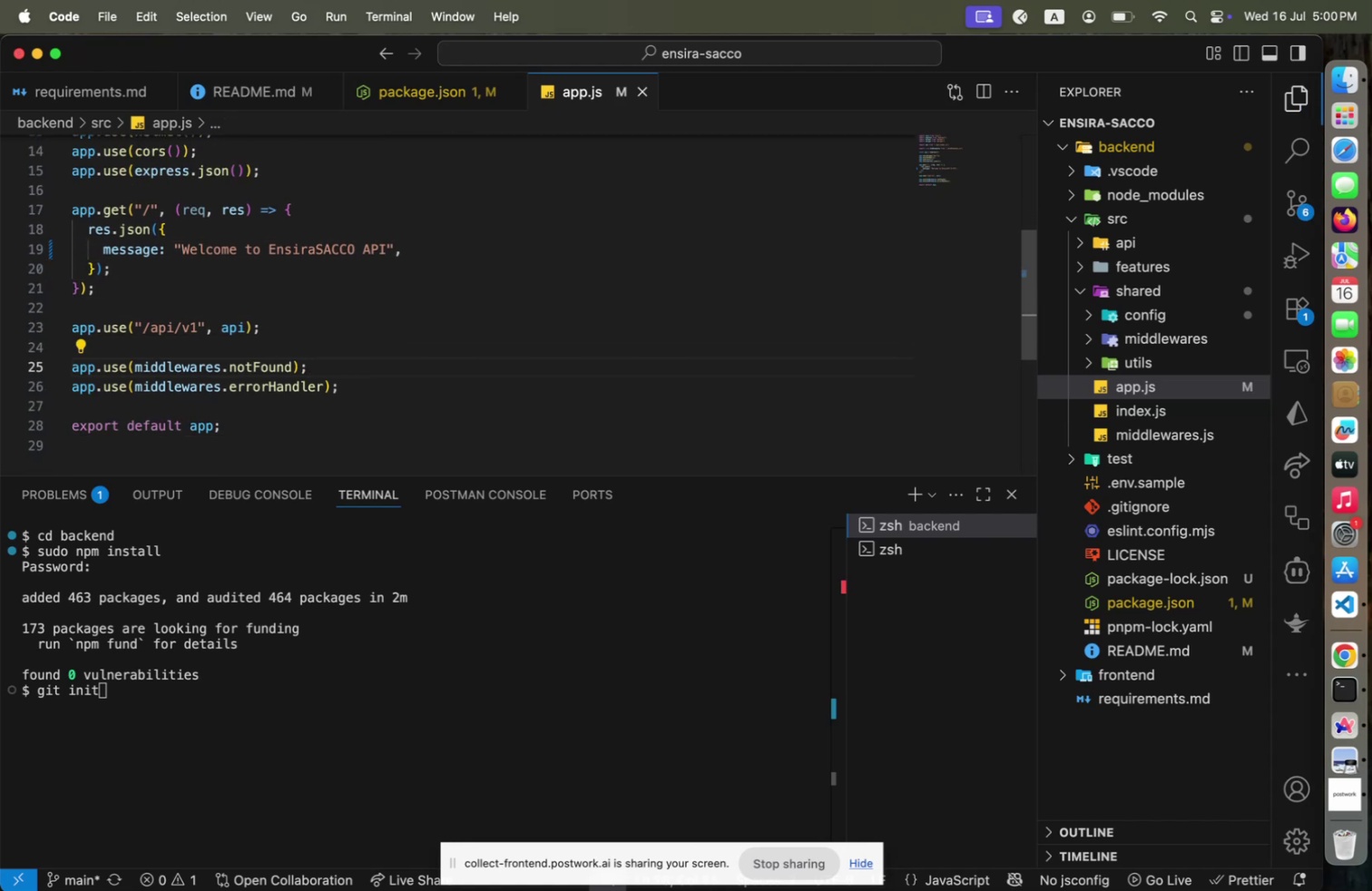 
key(ArrowUp)
 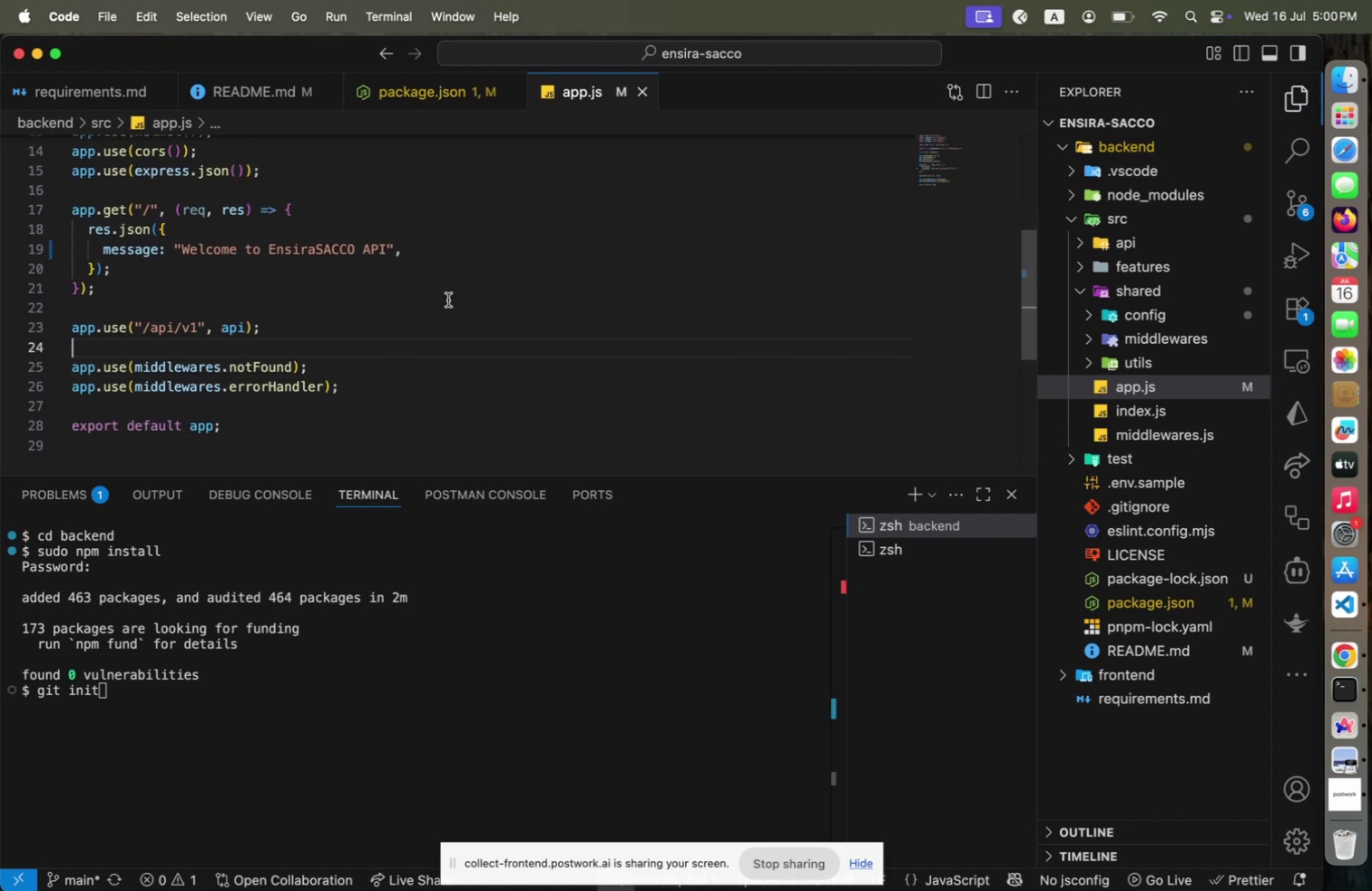 
scroll: coordinate [441, 295], scroll_direction: up, amount: 6.0
 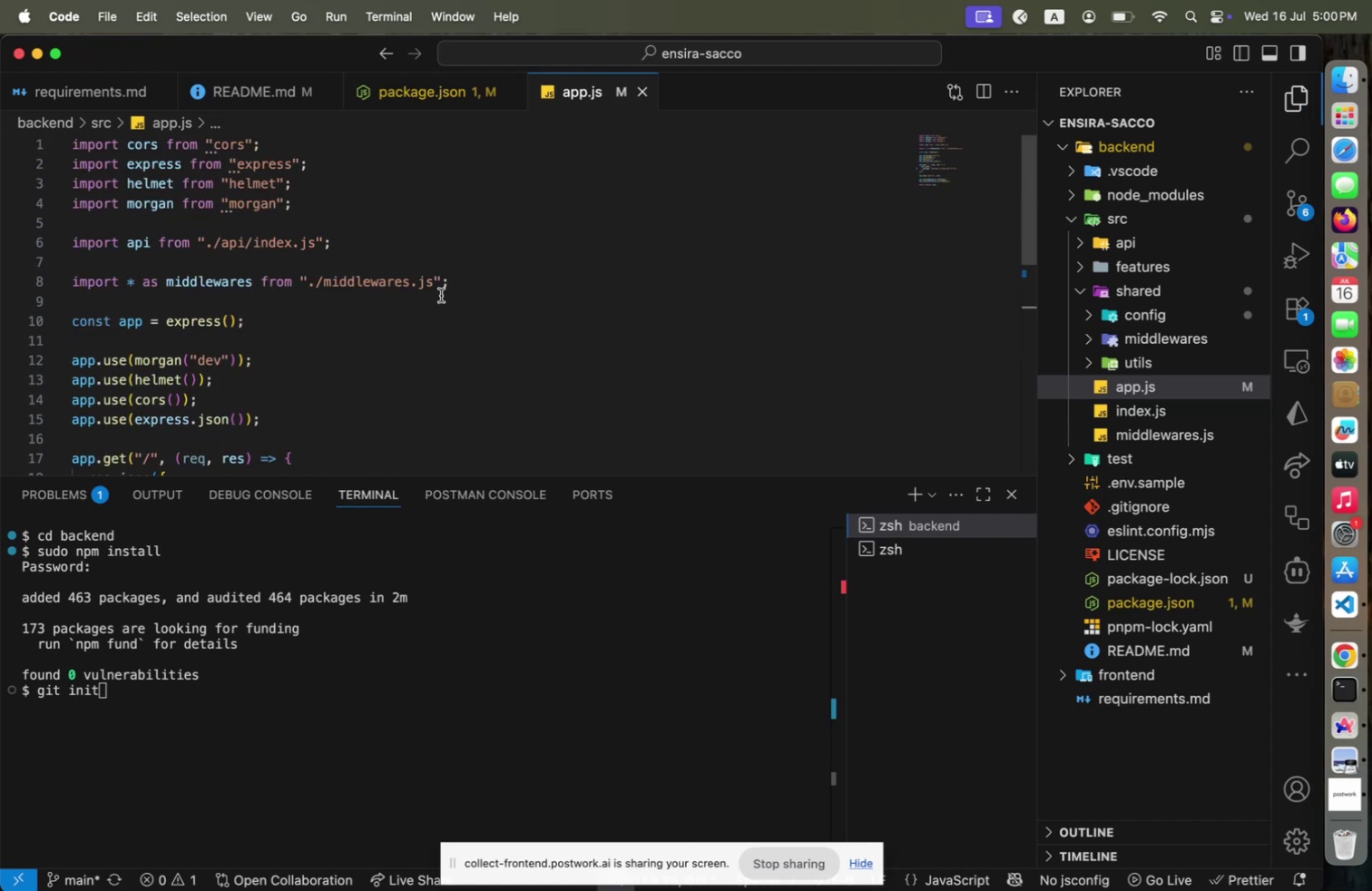 
scroll: coordinate [441, 295], scroll_direction: down, amount: 1.0
 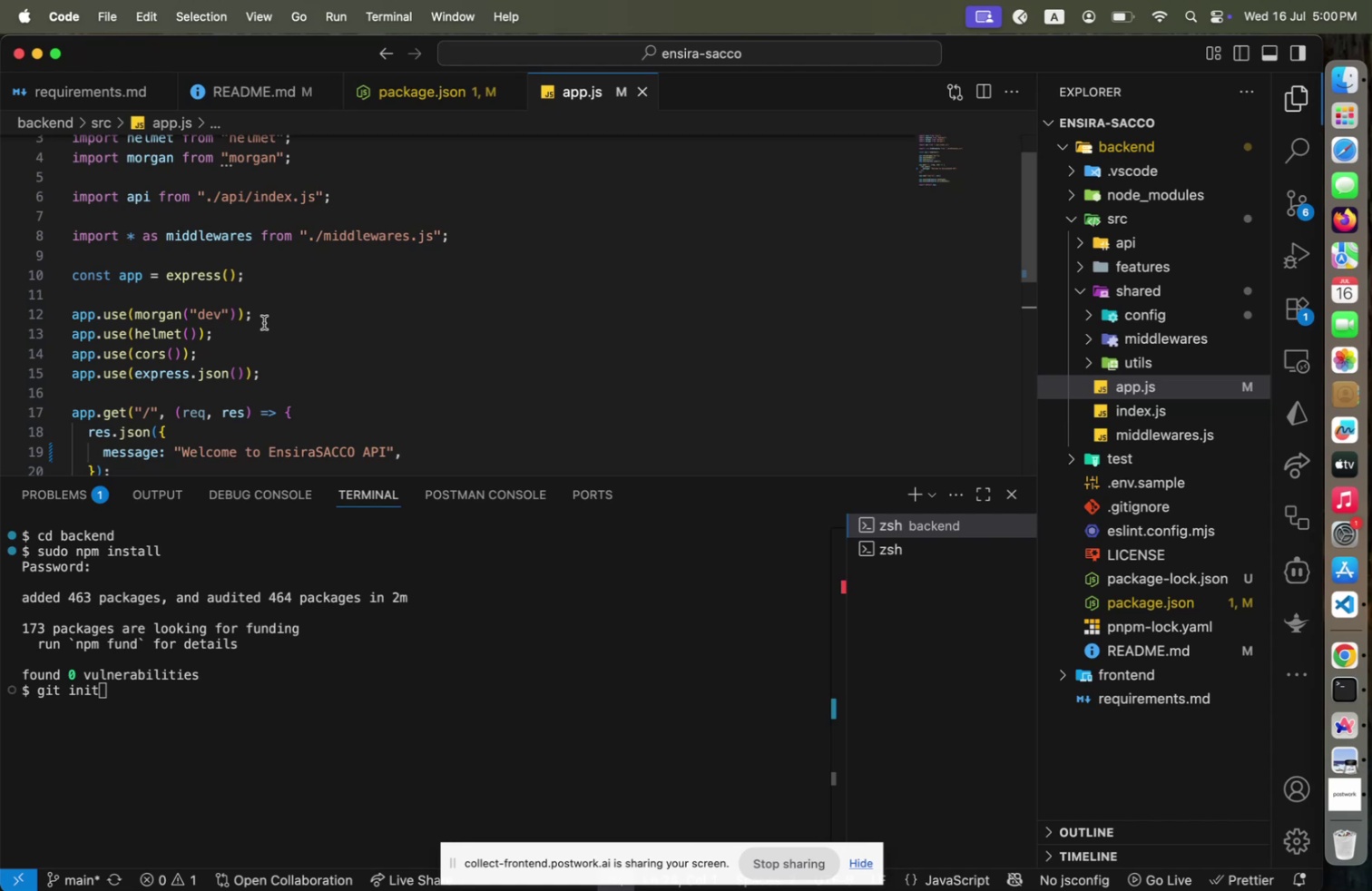 
left_click([254, 364])
 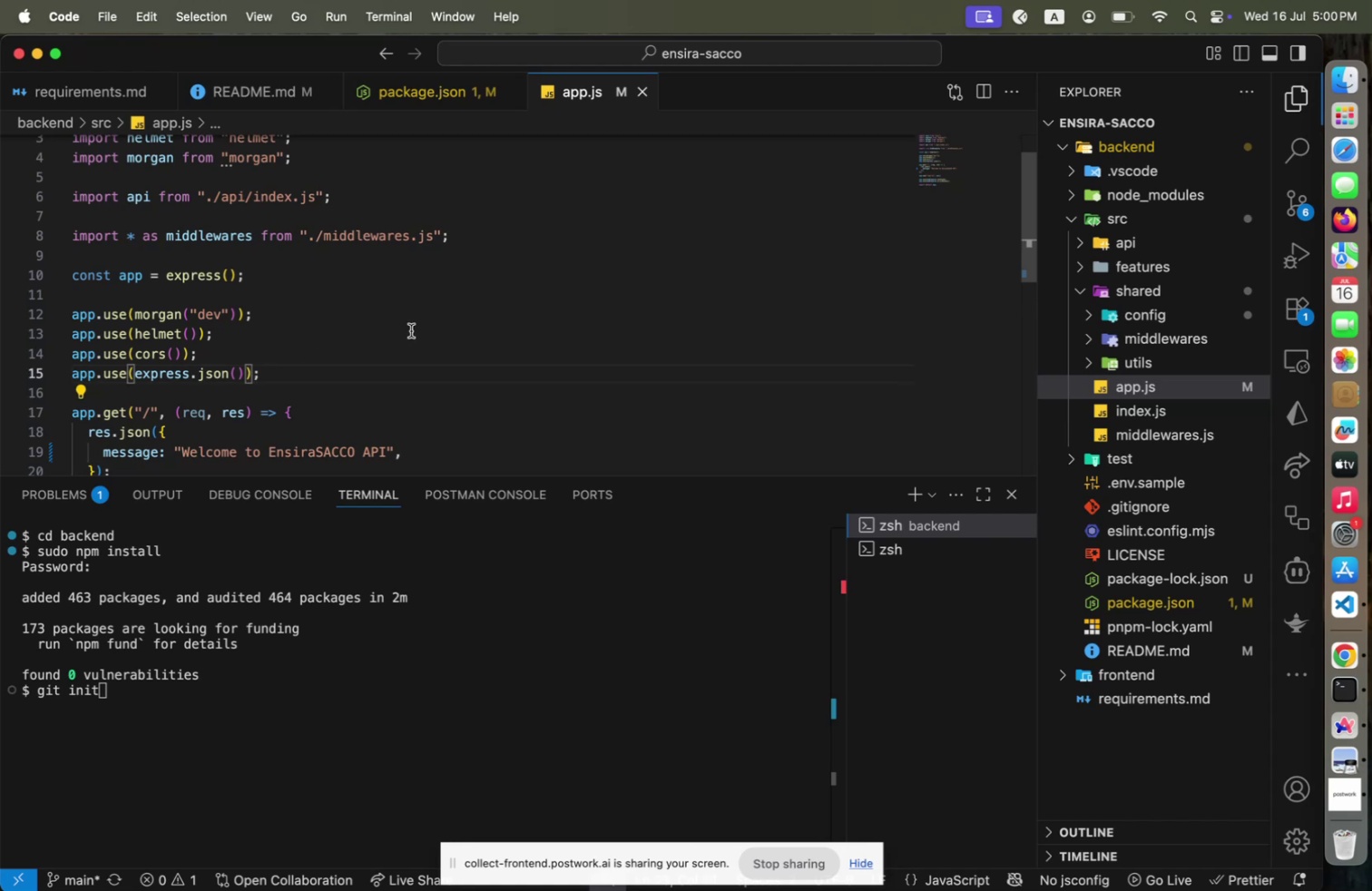 
scroll: coordinate [411, 330], scroll_direction: up, amount: 6.0
 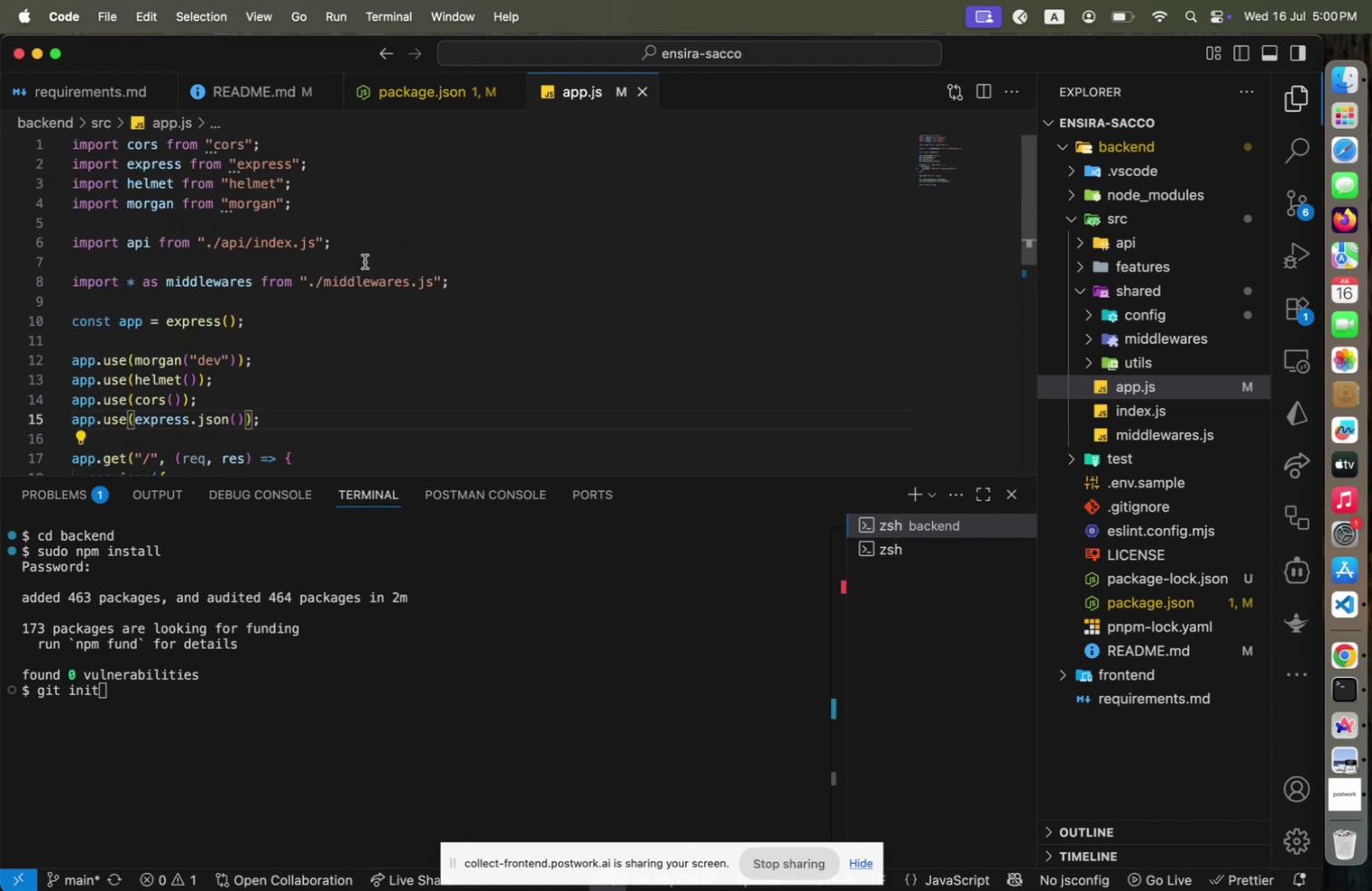 
left_click([365, 261])
 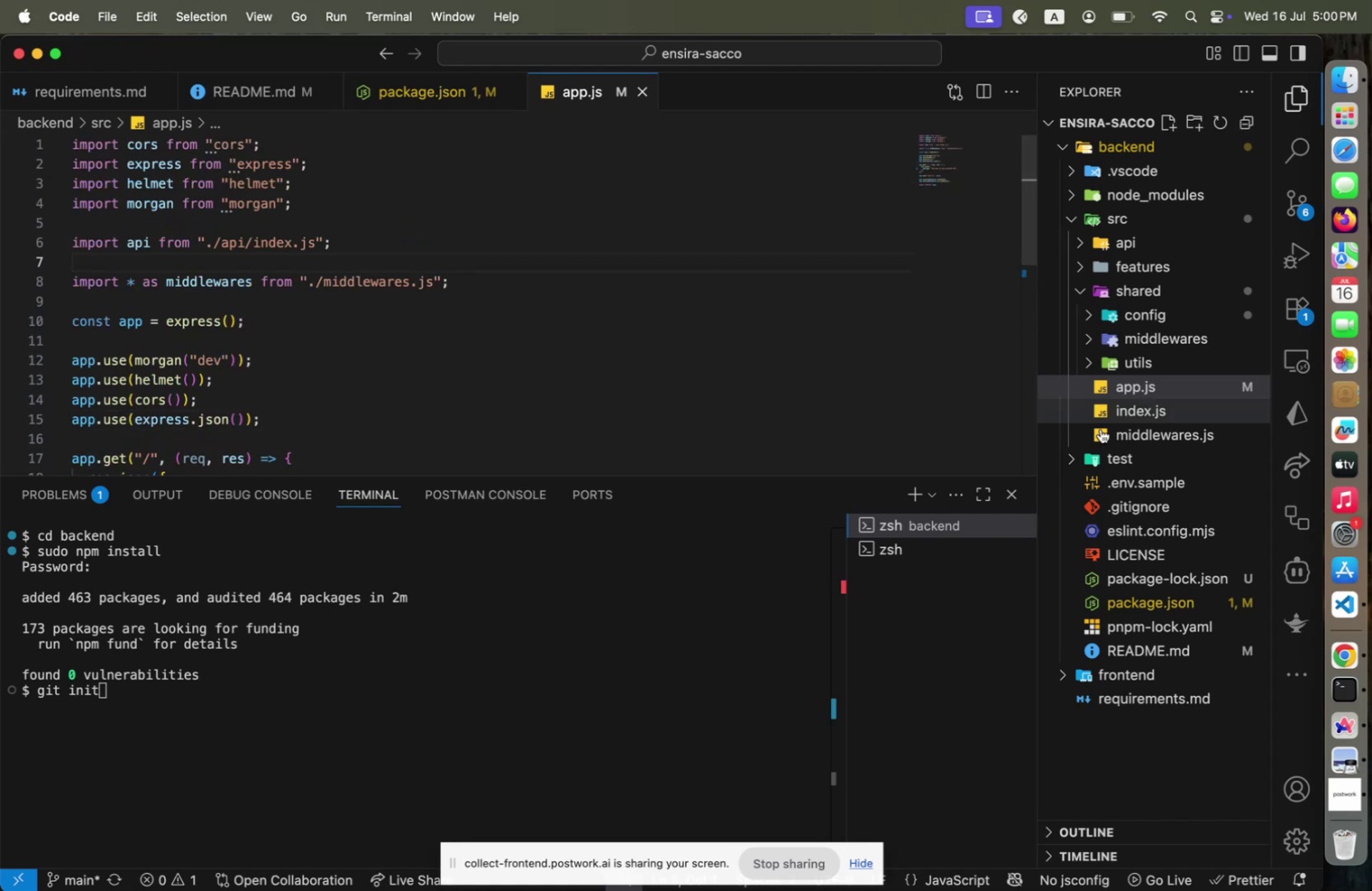 
left_click([615, 636])
 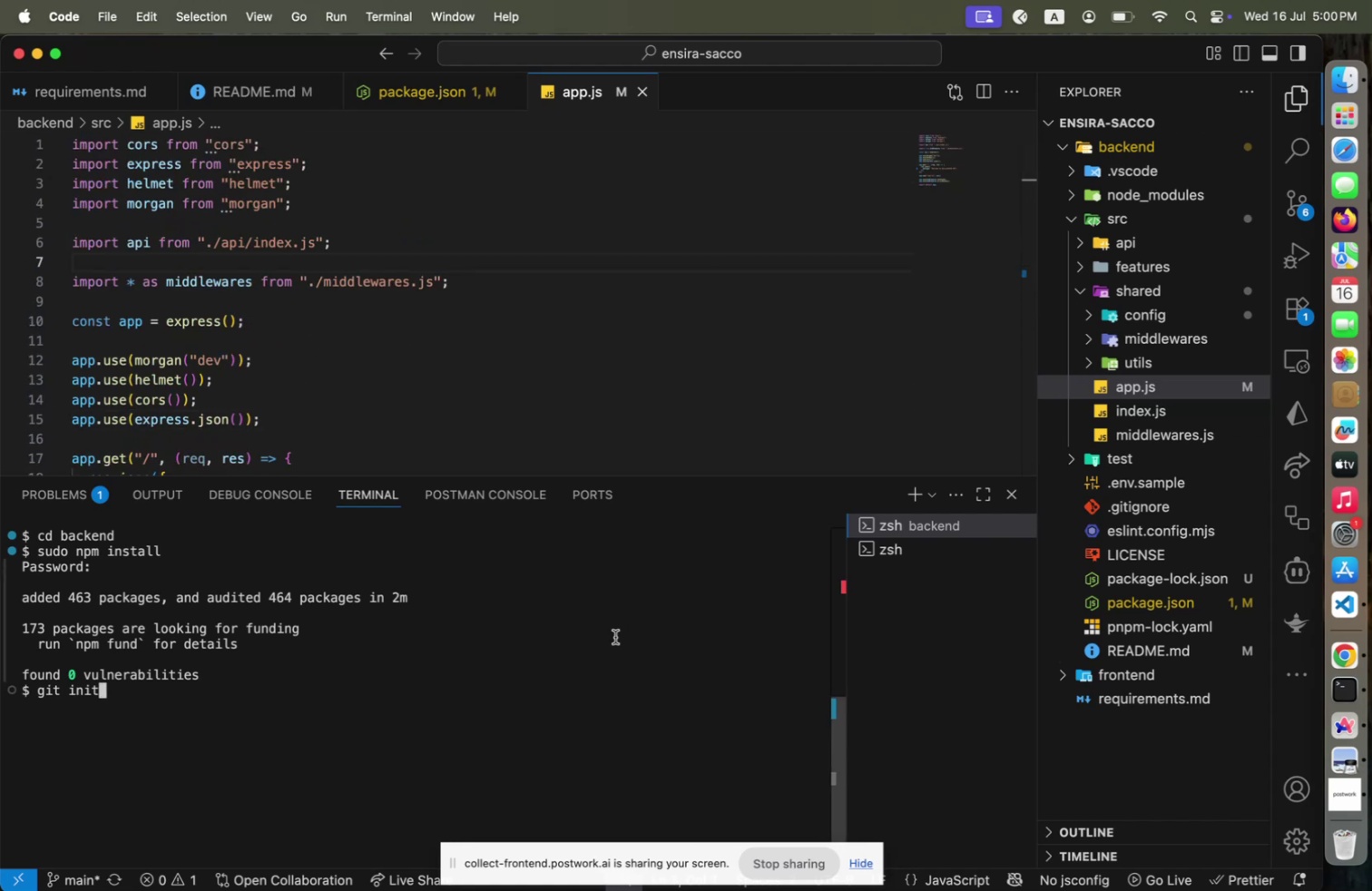 
hold_key(key=Backspace, duration=1.17)
 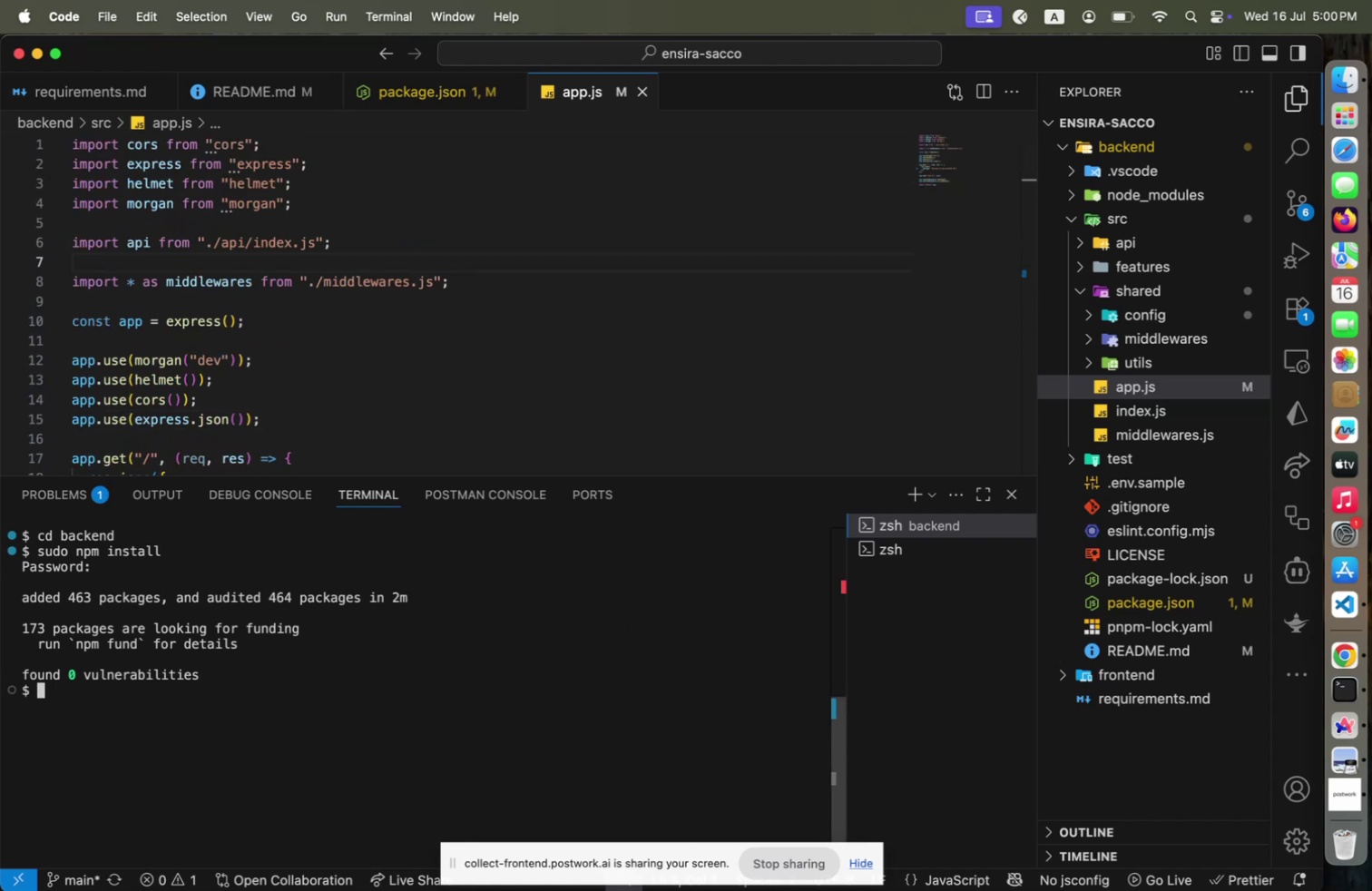 
type(npm run dev)
 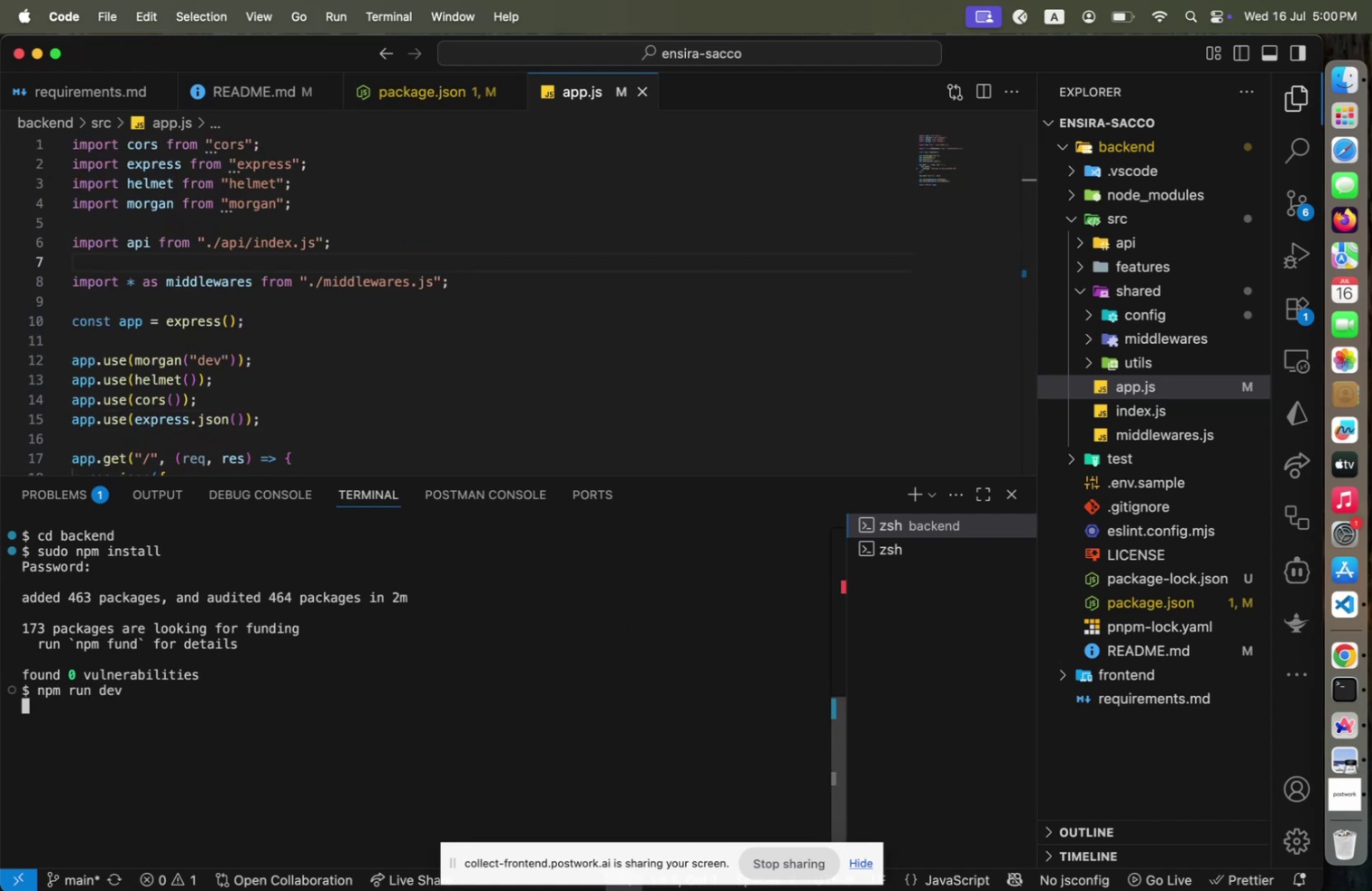 
key(Enter)
 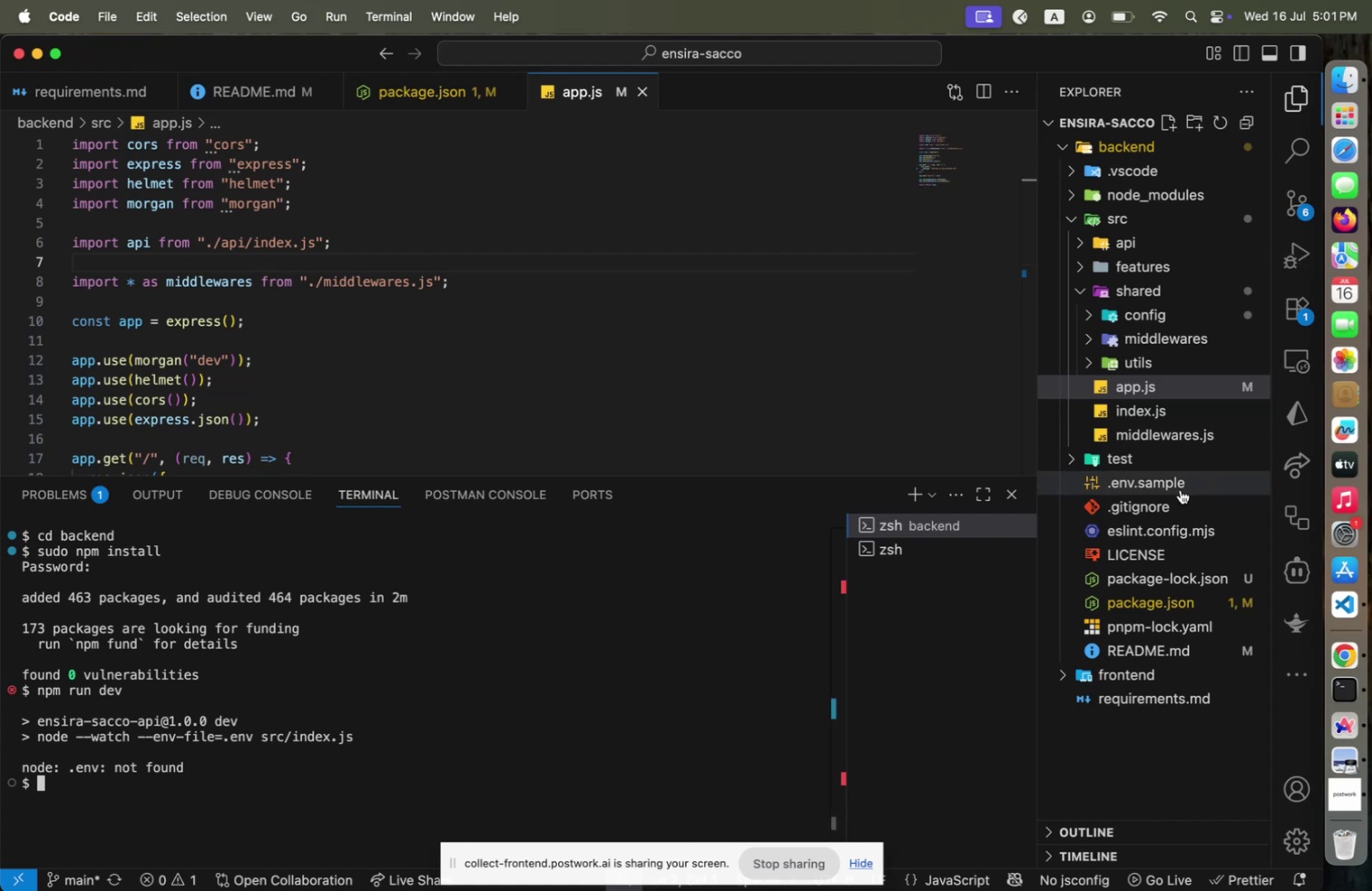 
left_click([1177, 489])
 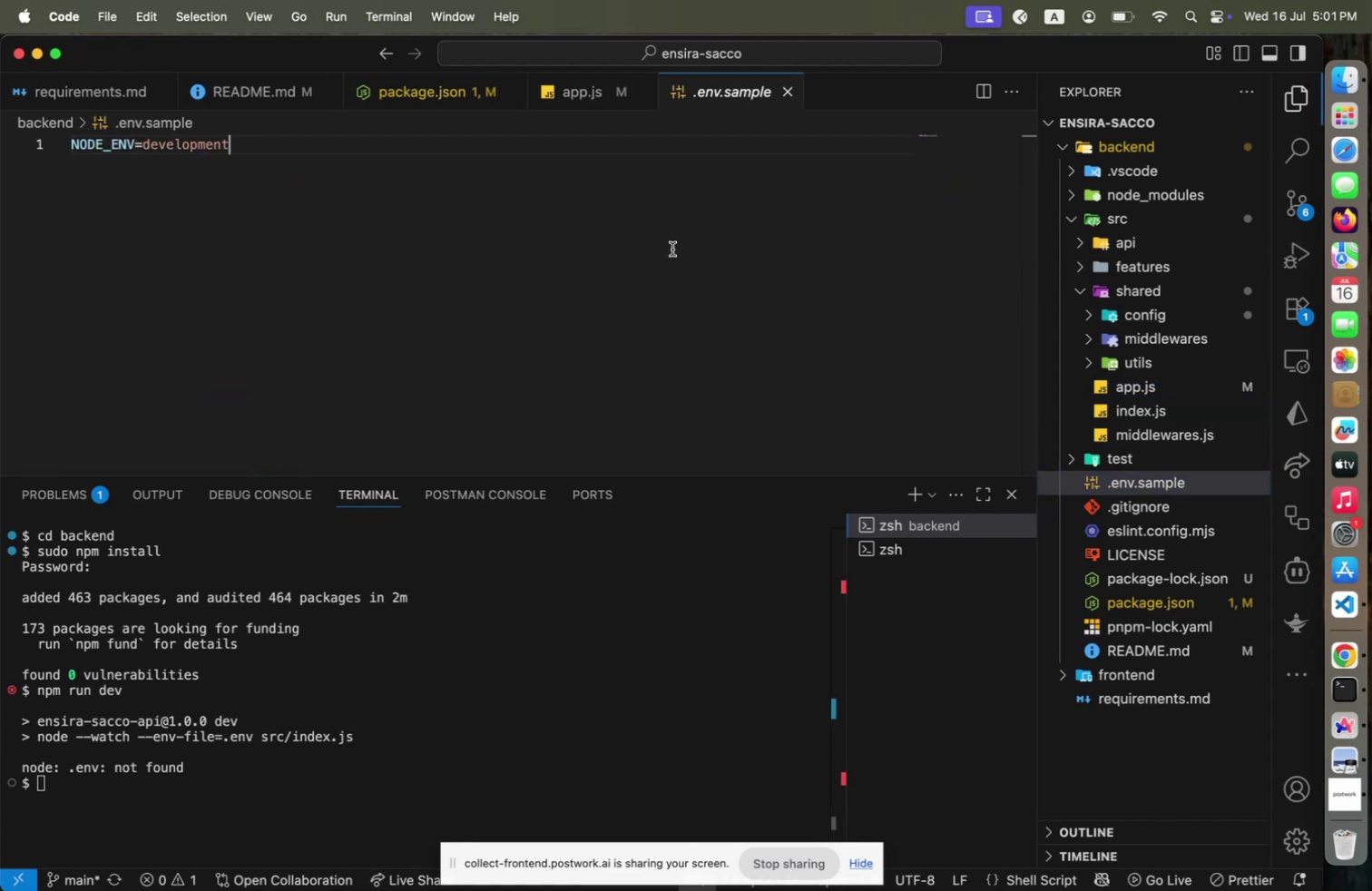 
left_click([672, 249])
 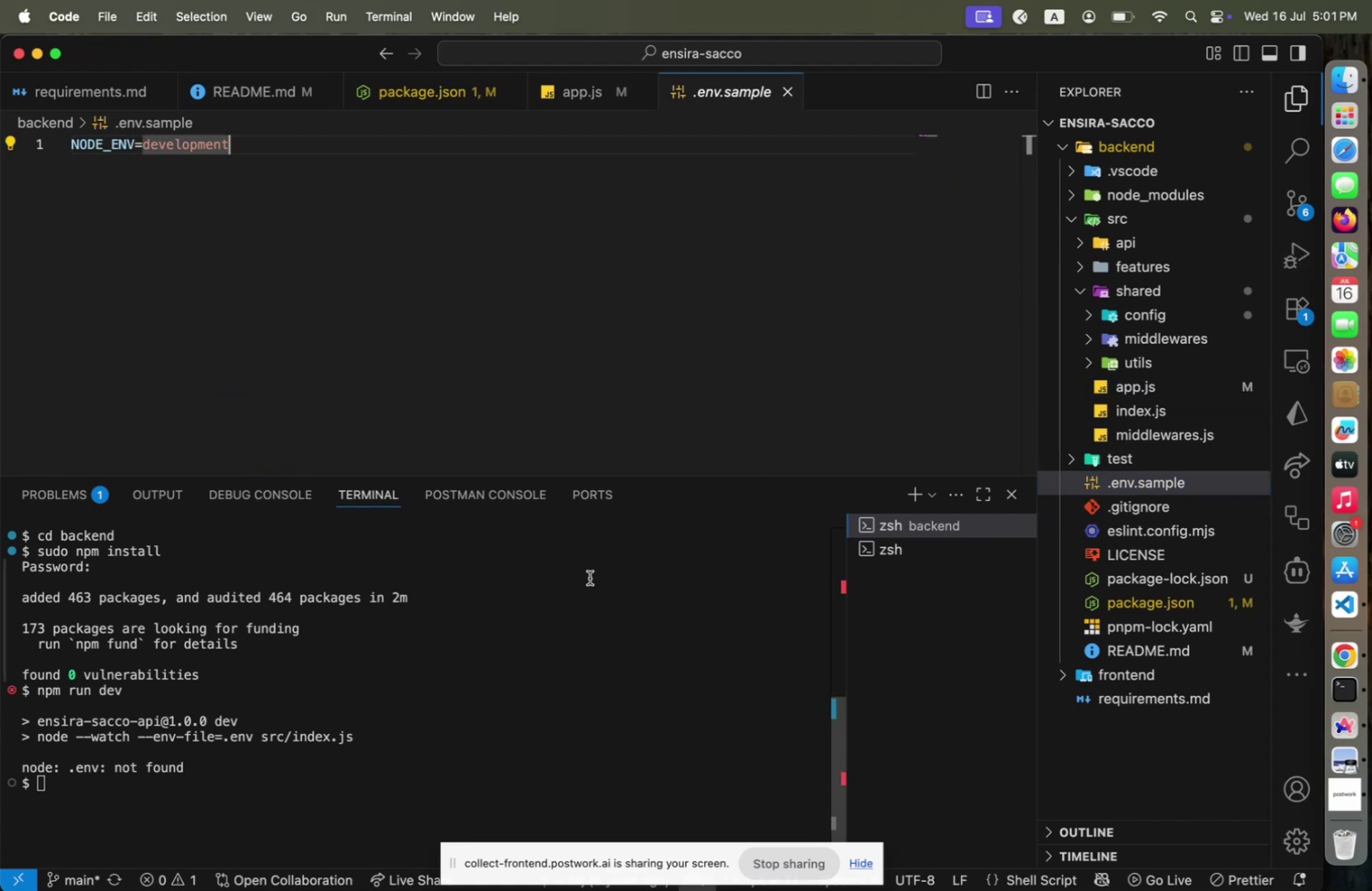 
type(cp .env.sample .env.development)
 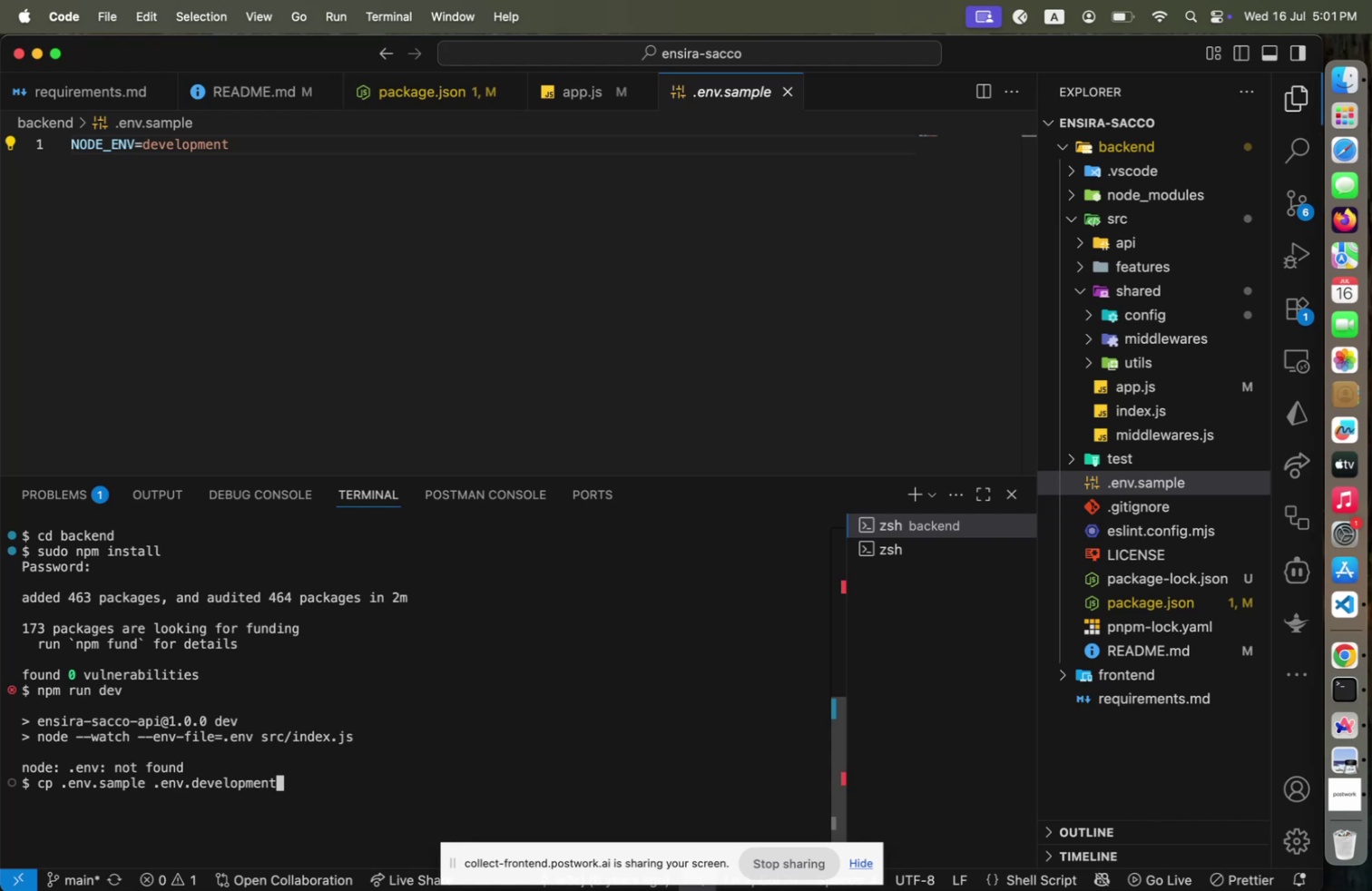 
key(Enter)
 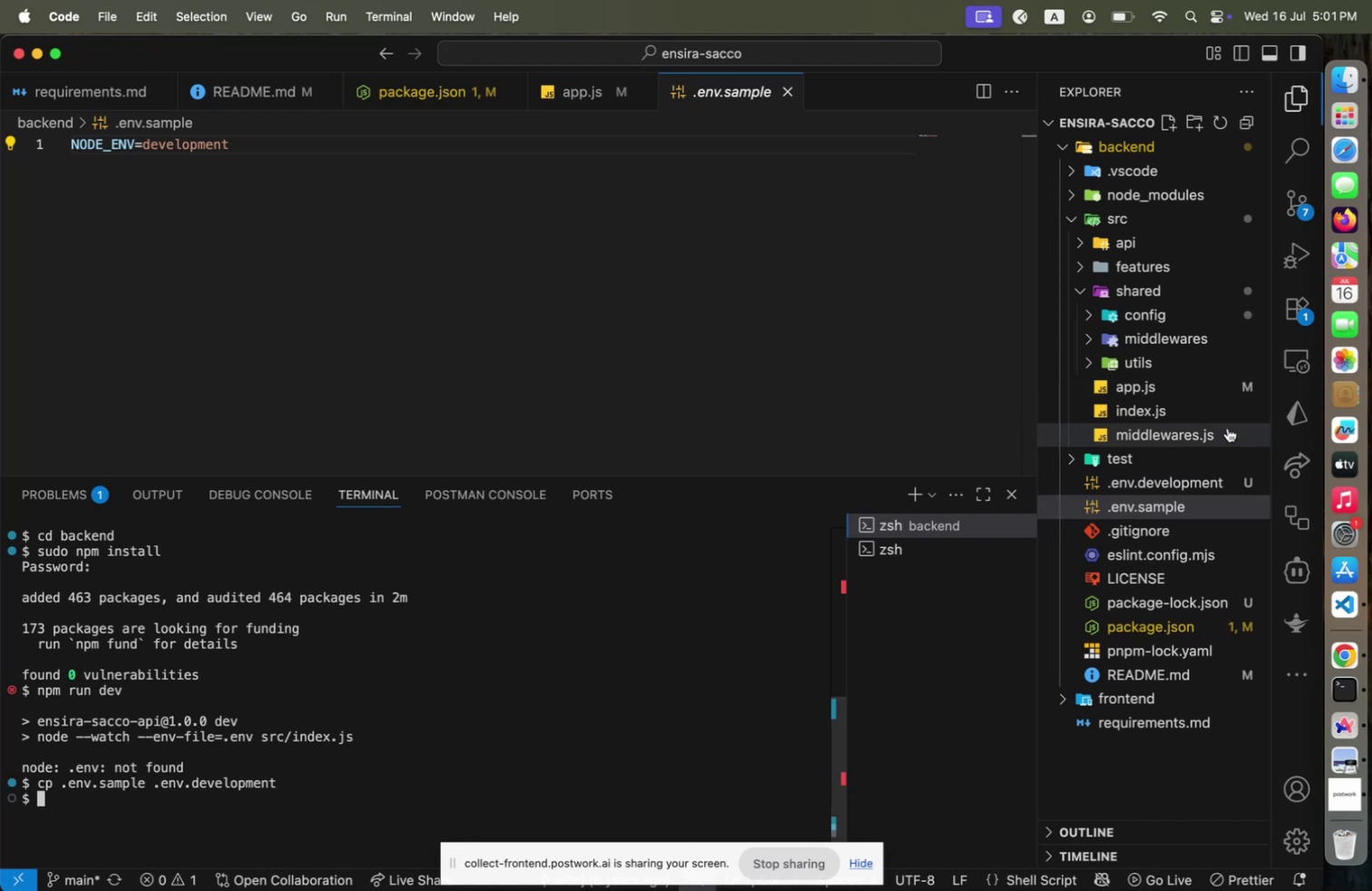 
left_click([1159, 483])
 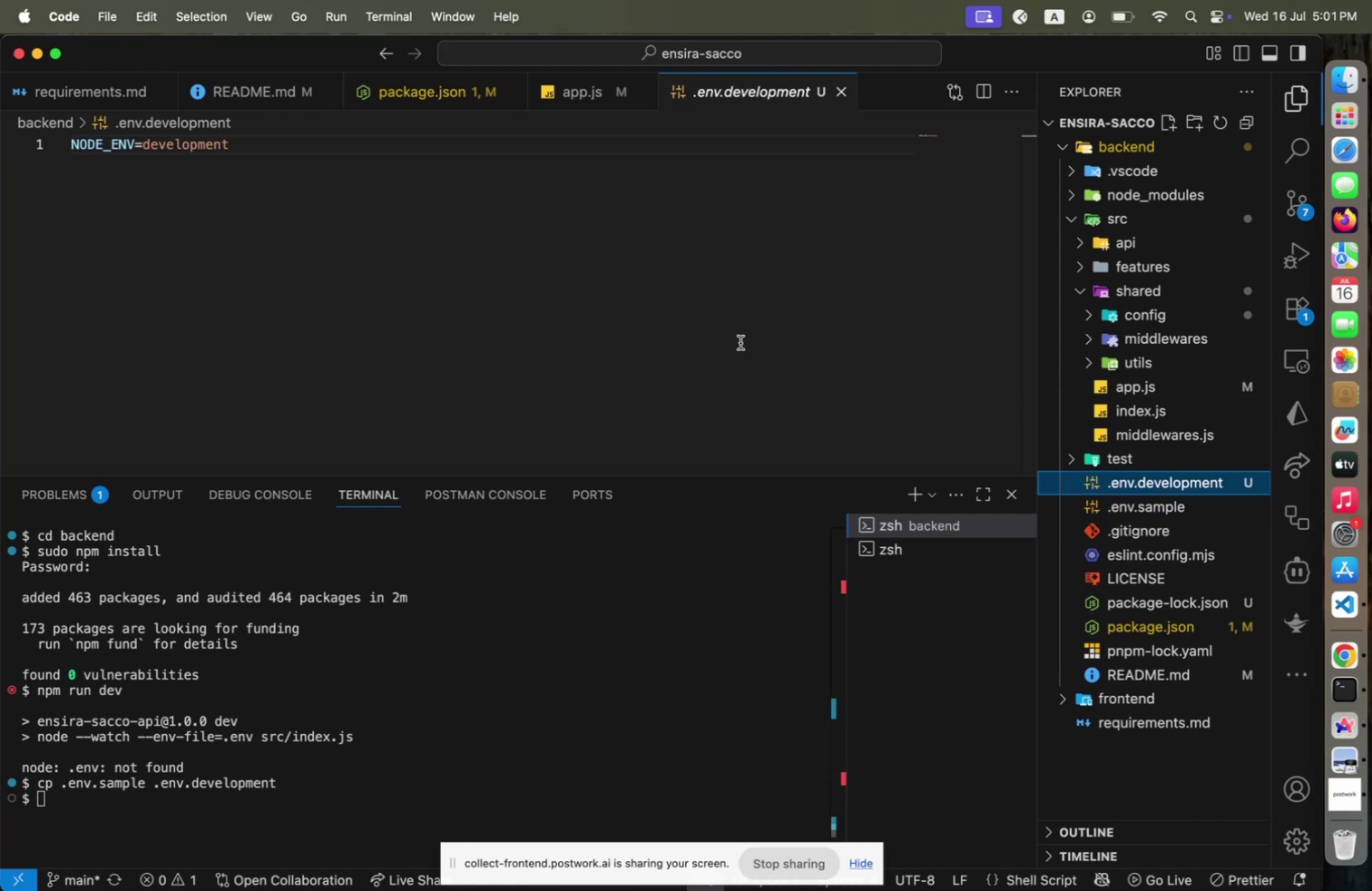 
mouse_move([1133, 482])
 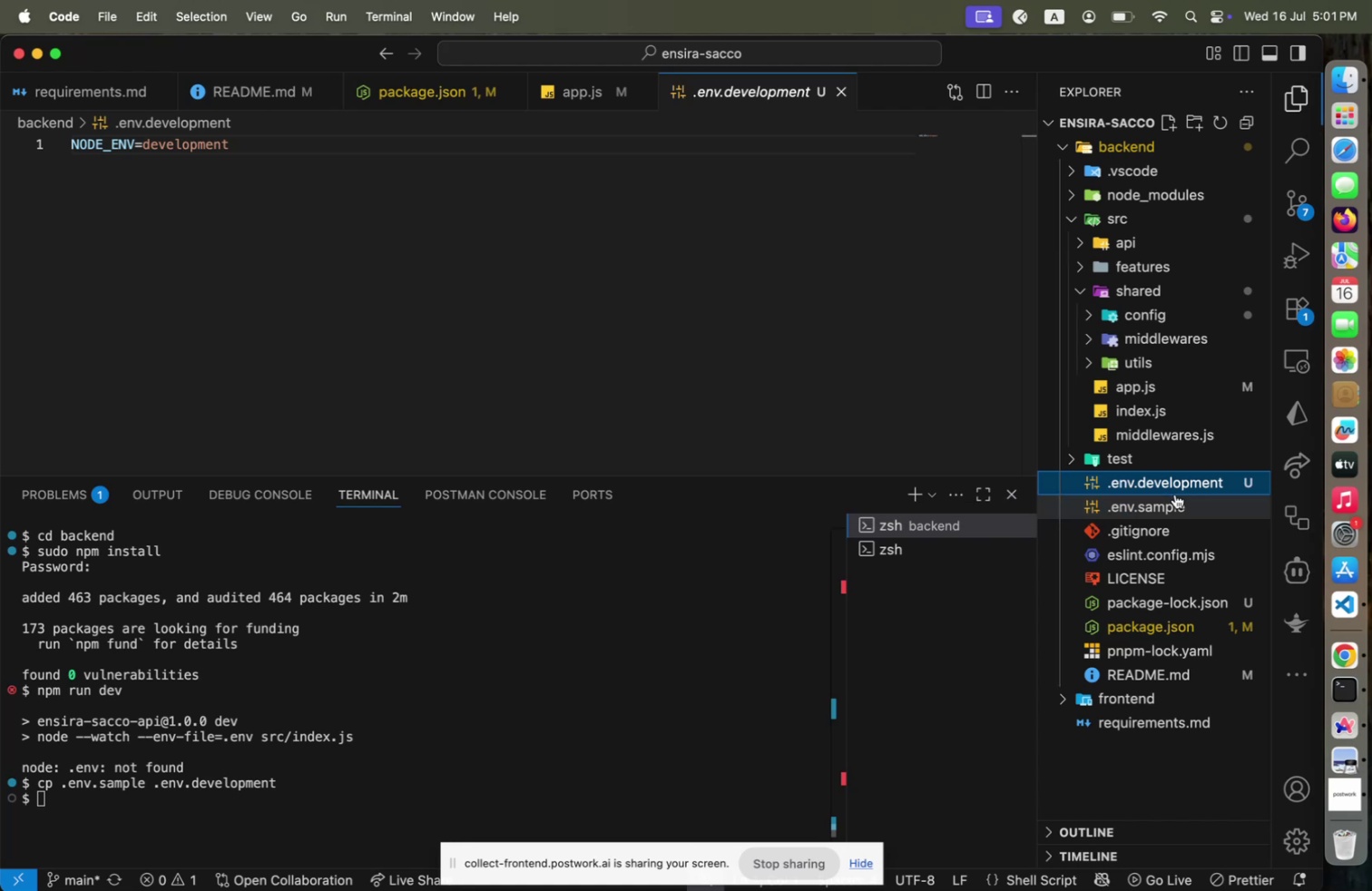 
left_click([1175, 494])
 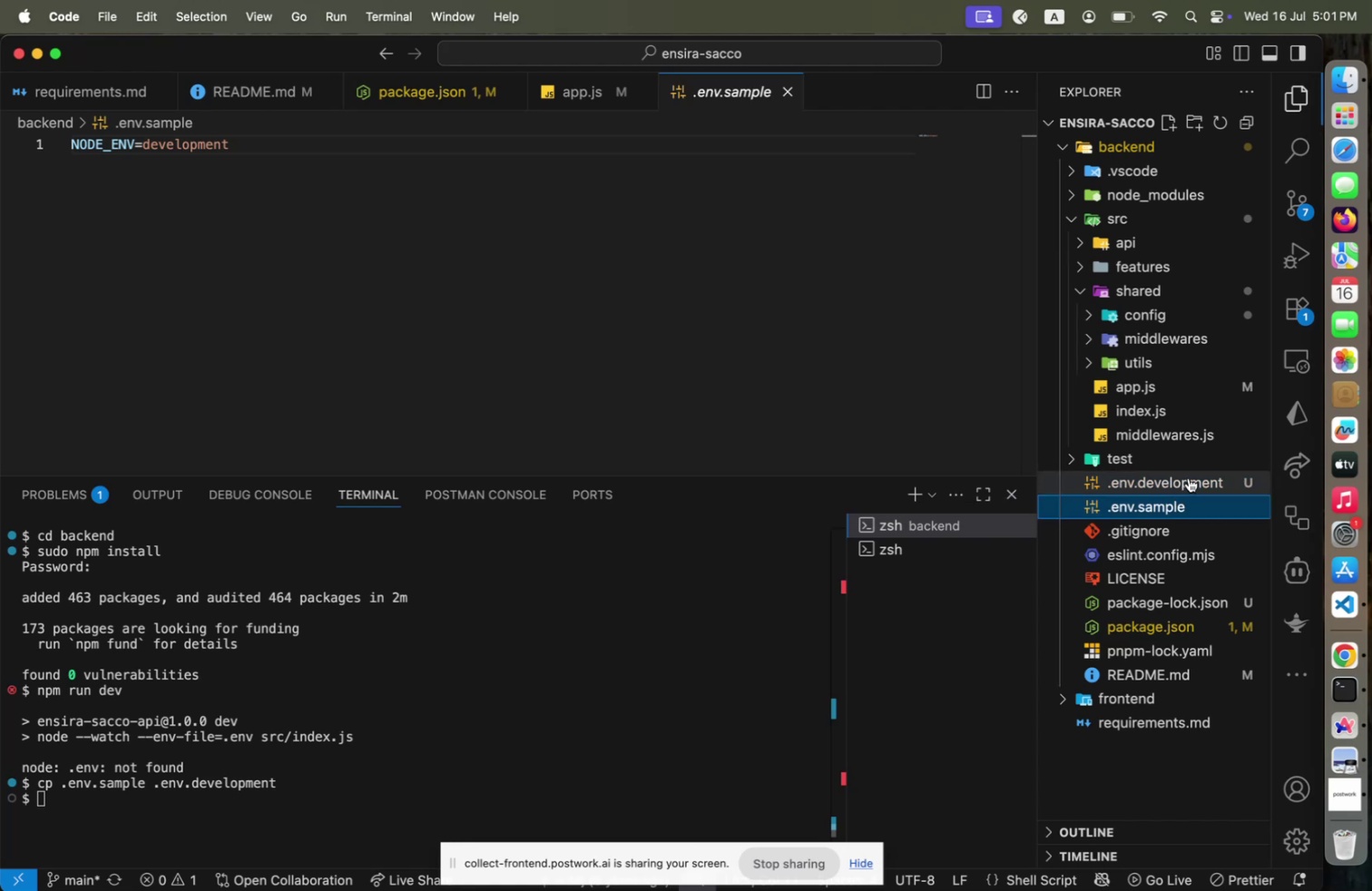 
left_click([1189, 477])
 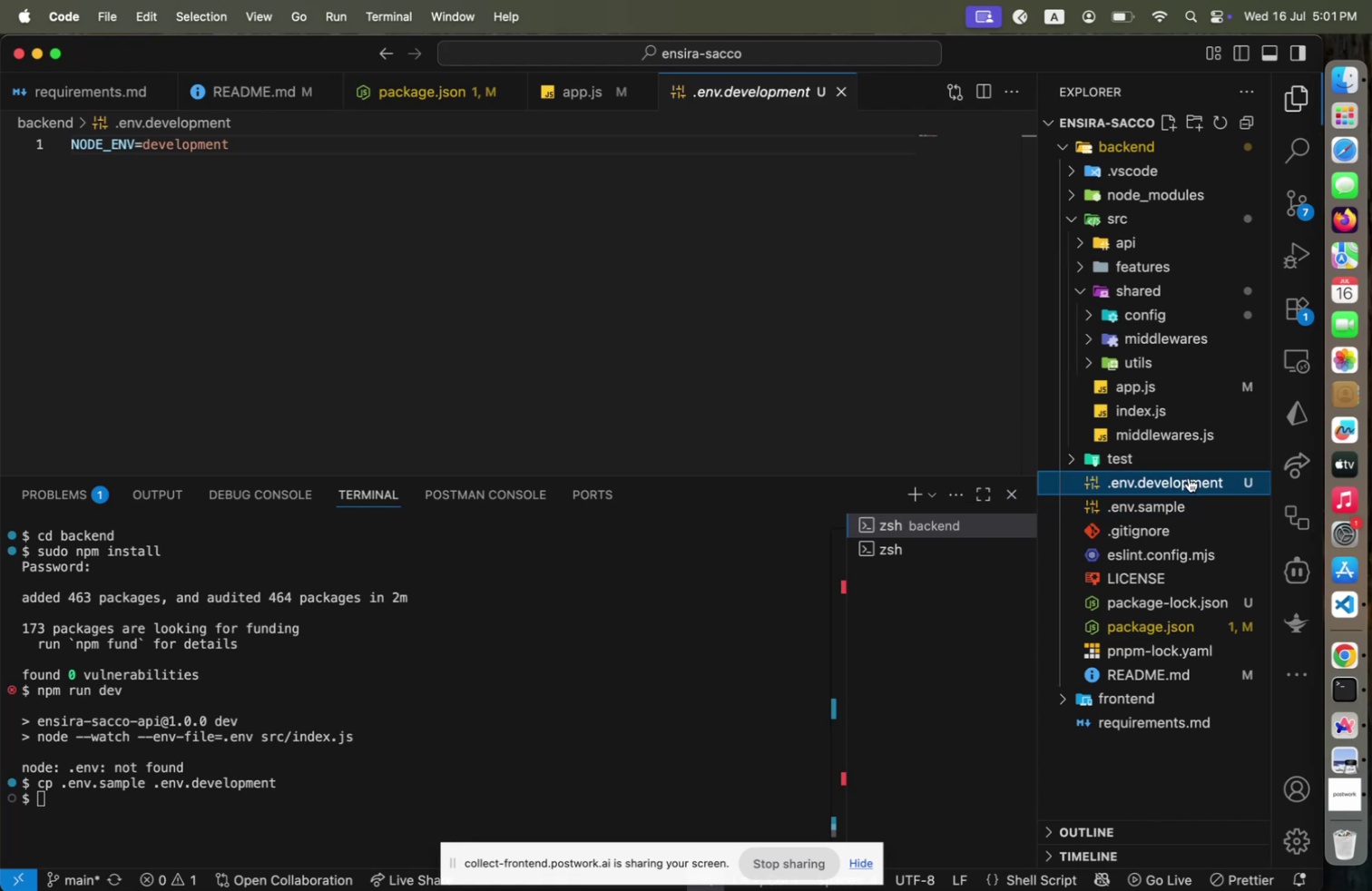 
key(Enter)
 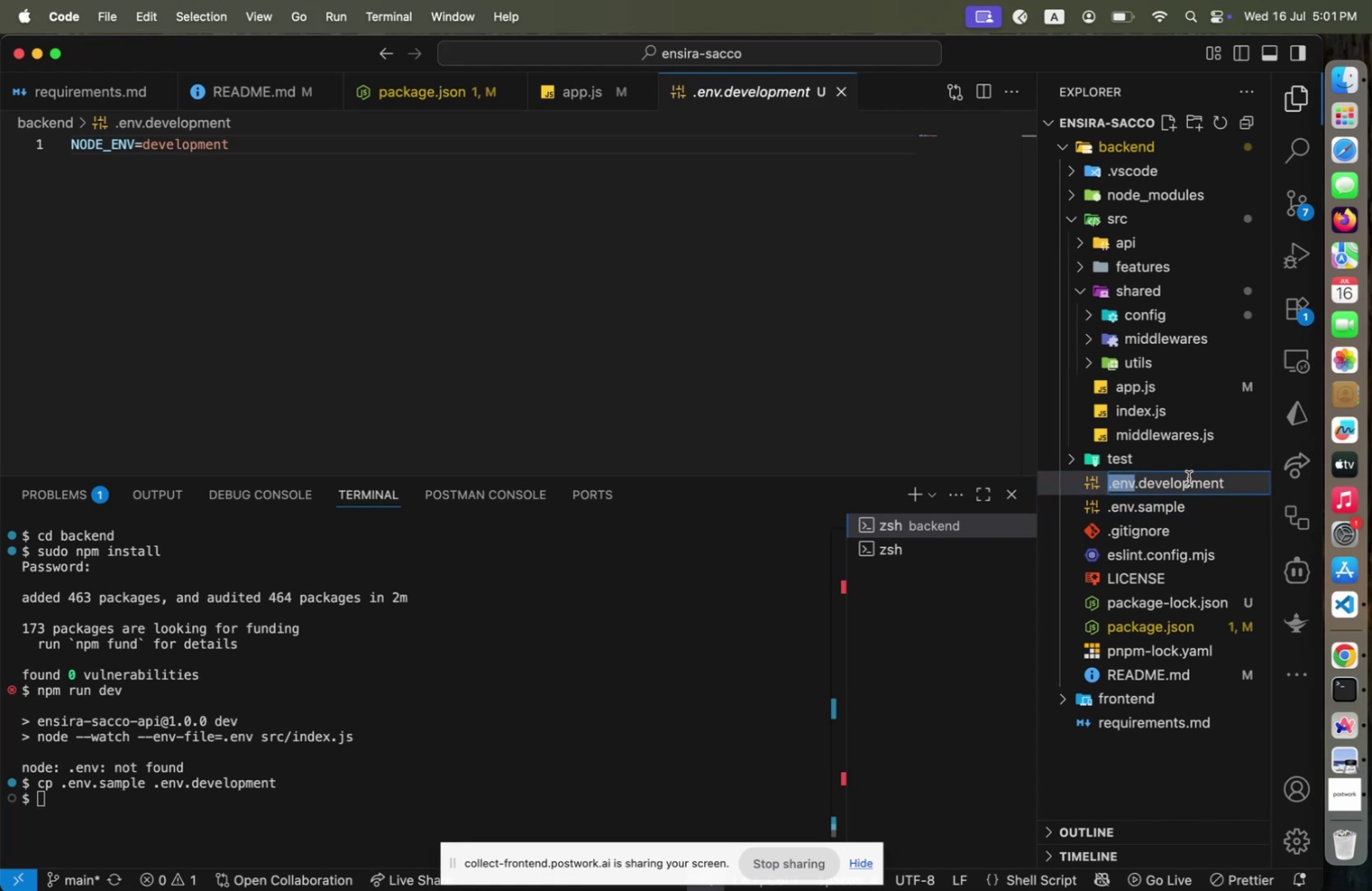 
key(ArrowLeft)
 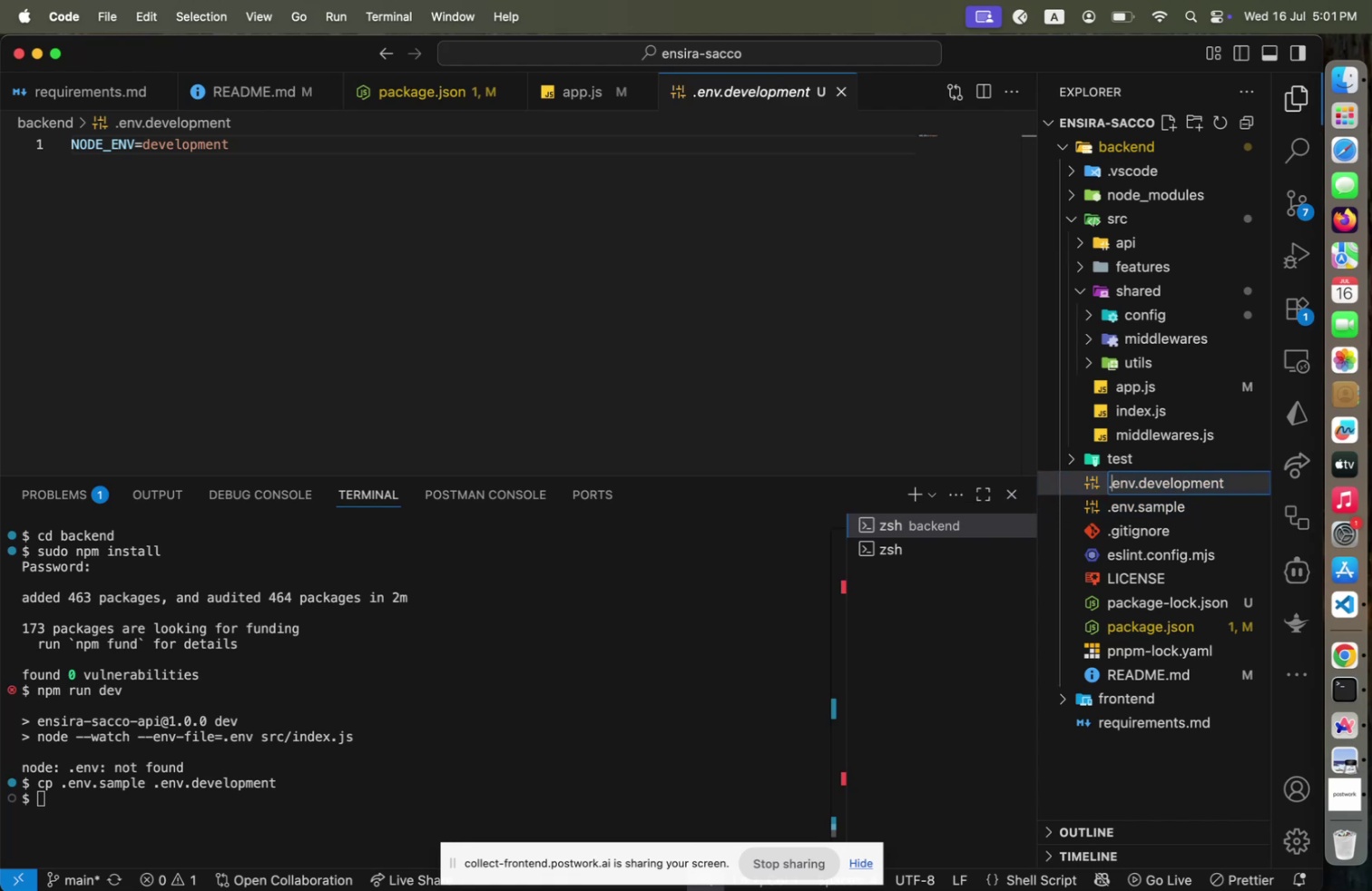 
key(ArrowRight)
 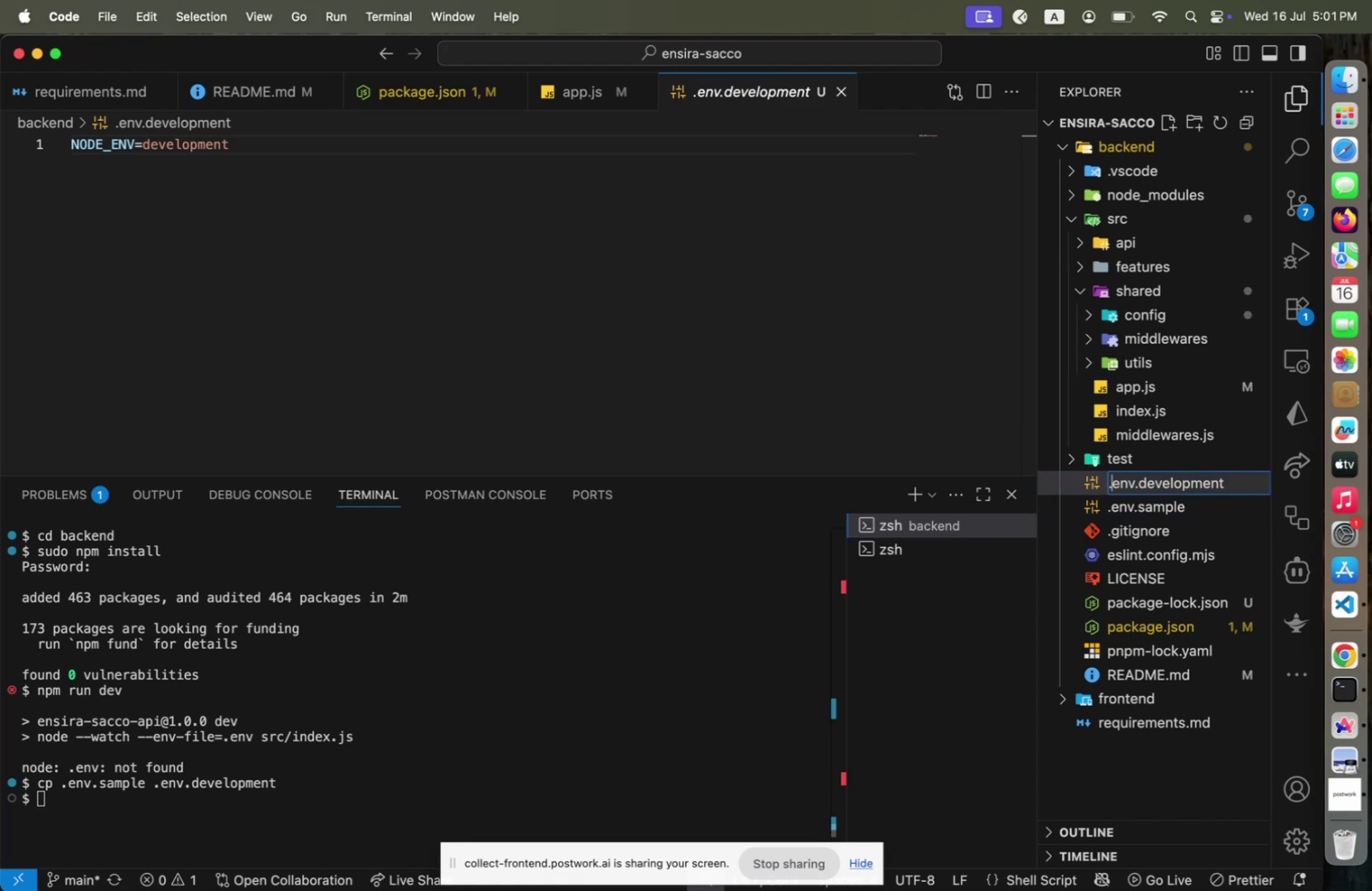 
key(ArrowRight)
 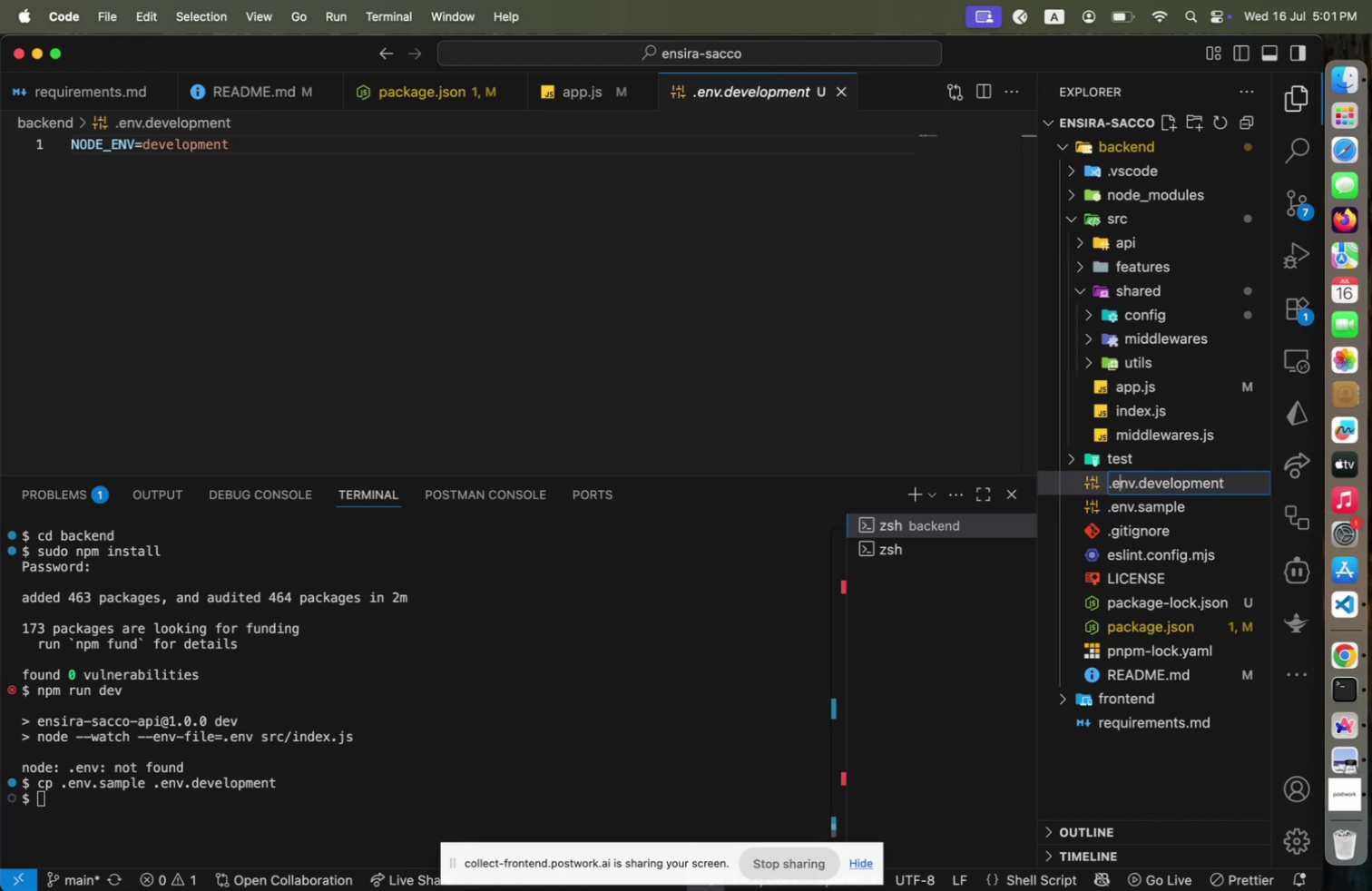 
key(ArrowRight)
 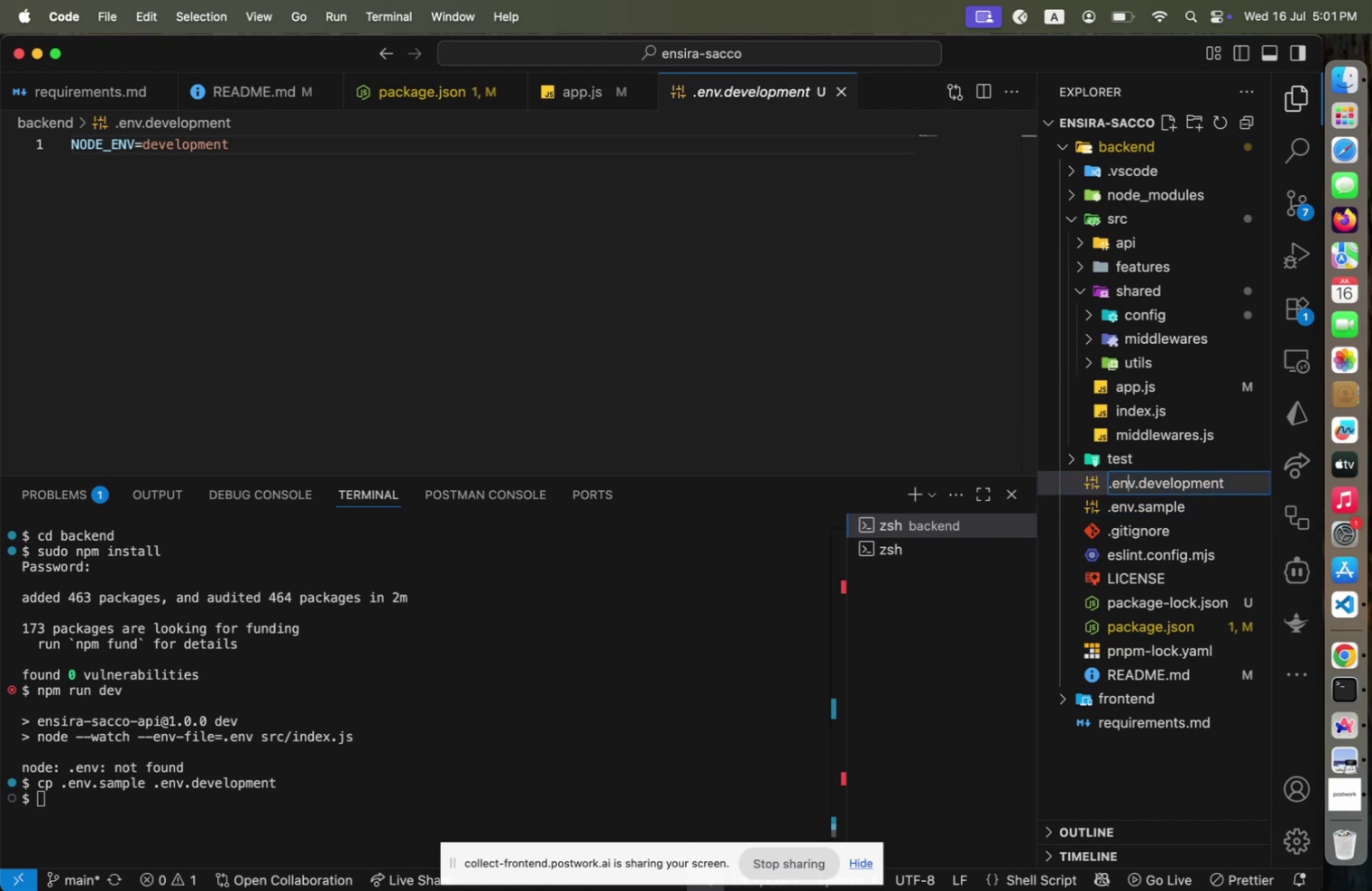 
key(ArrowRight)
 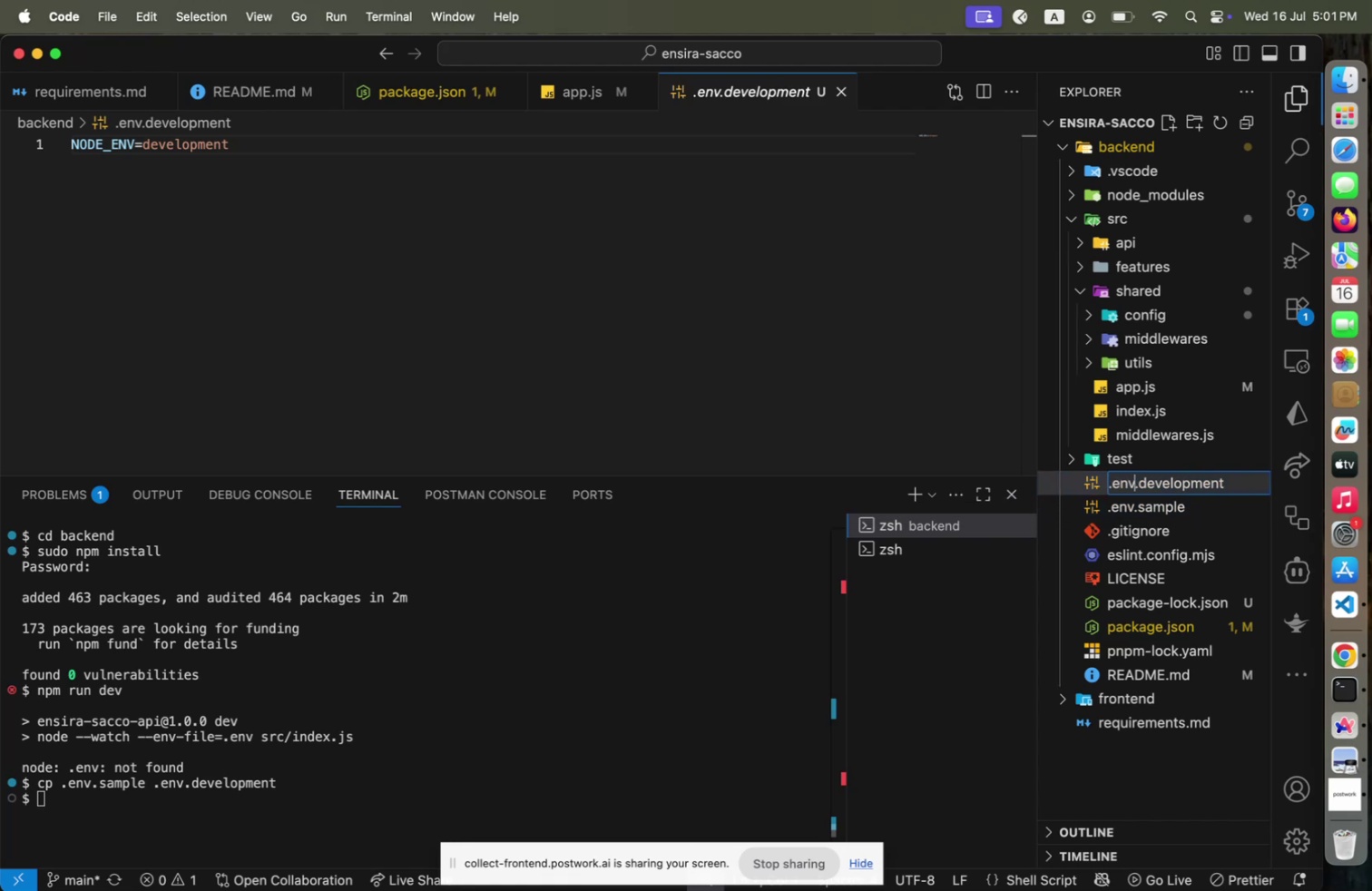 
key(ArrowRight)
 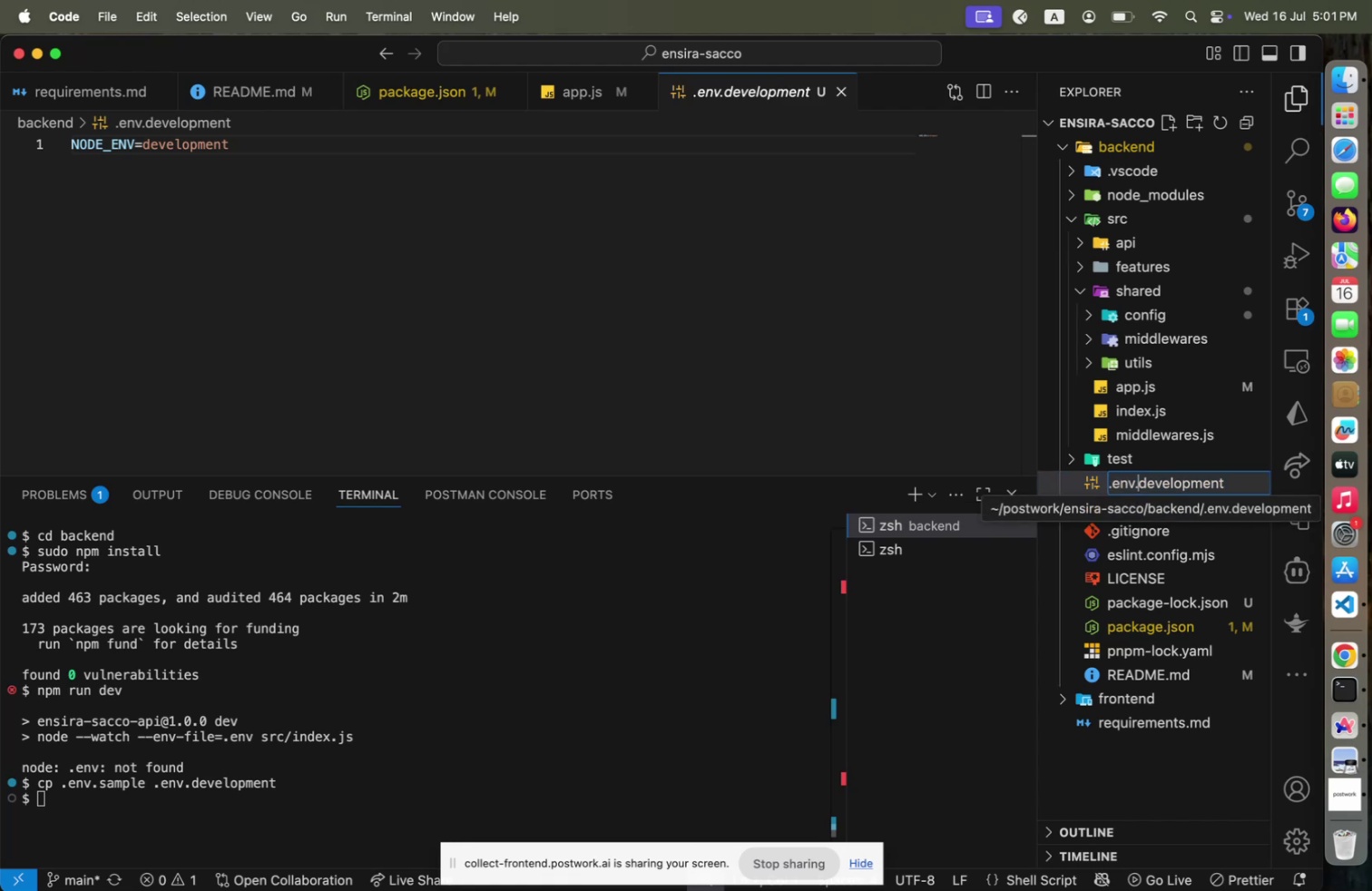 
key(Shift+End)
 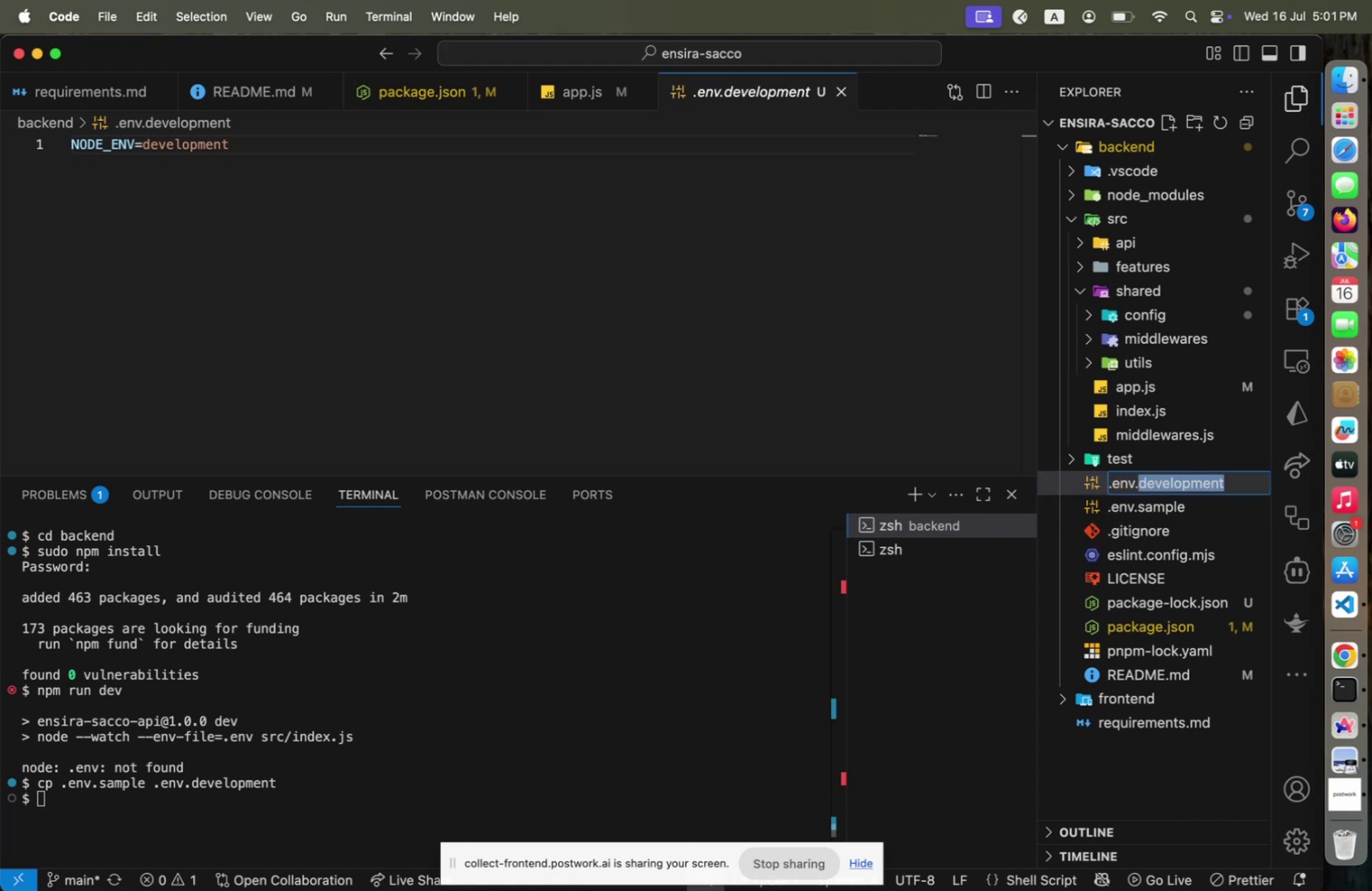 
key(Backspace)
 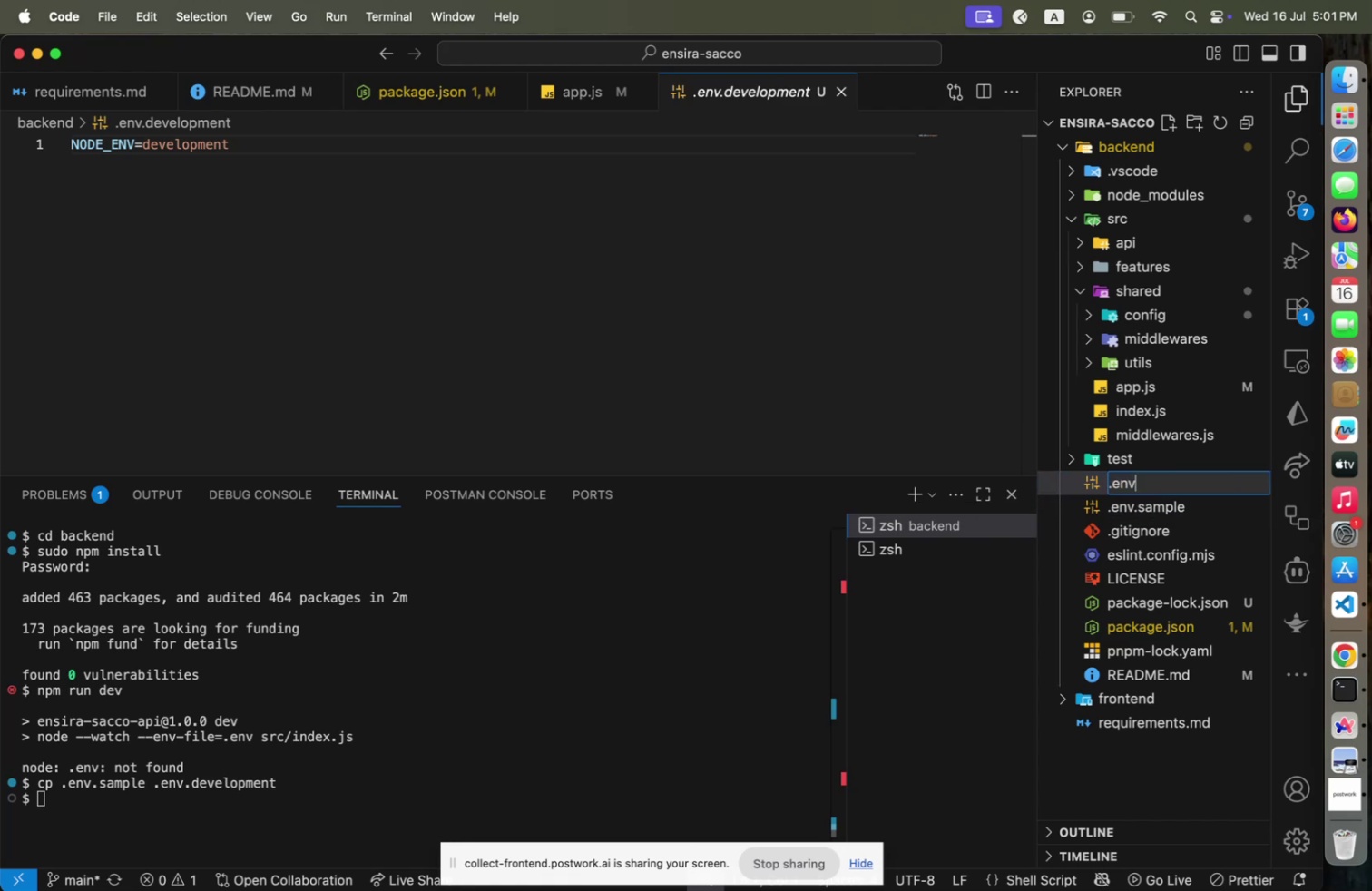 
key(Backspace)
 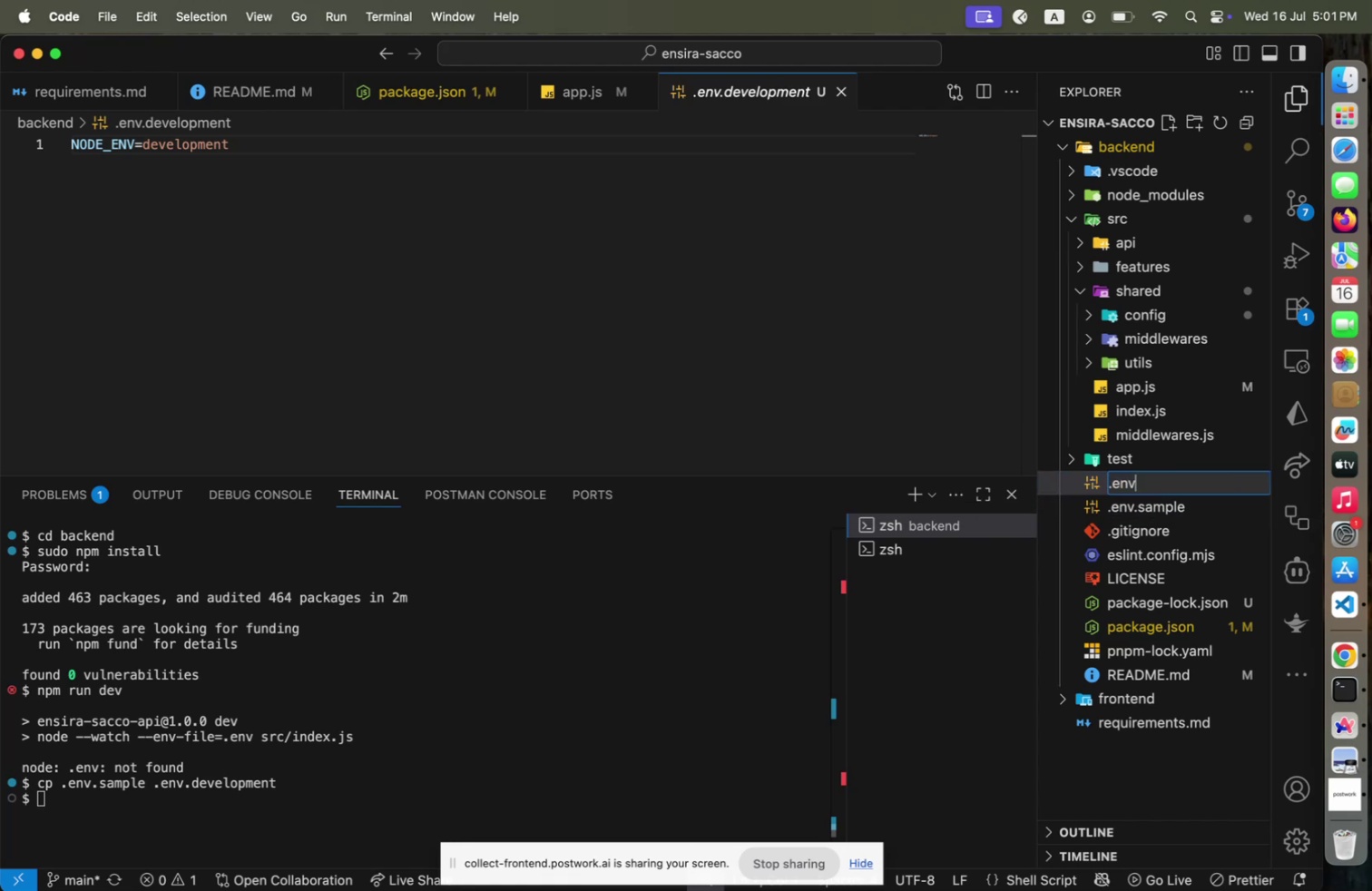 
key(Enter)
 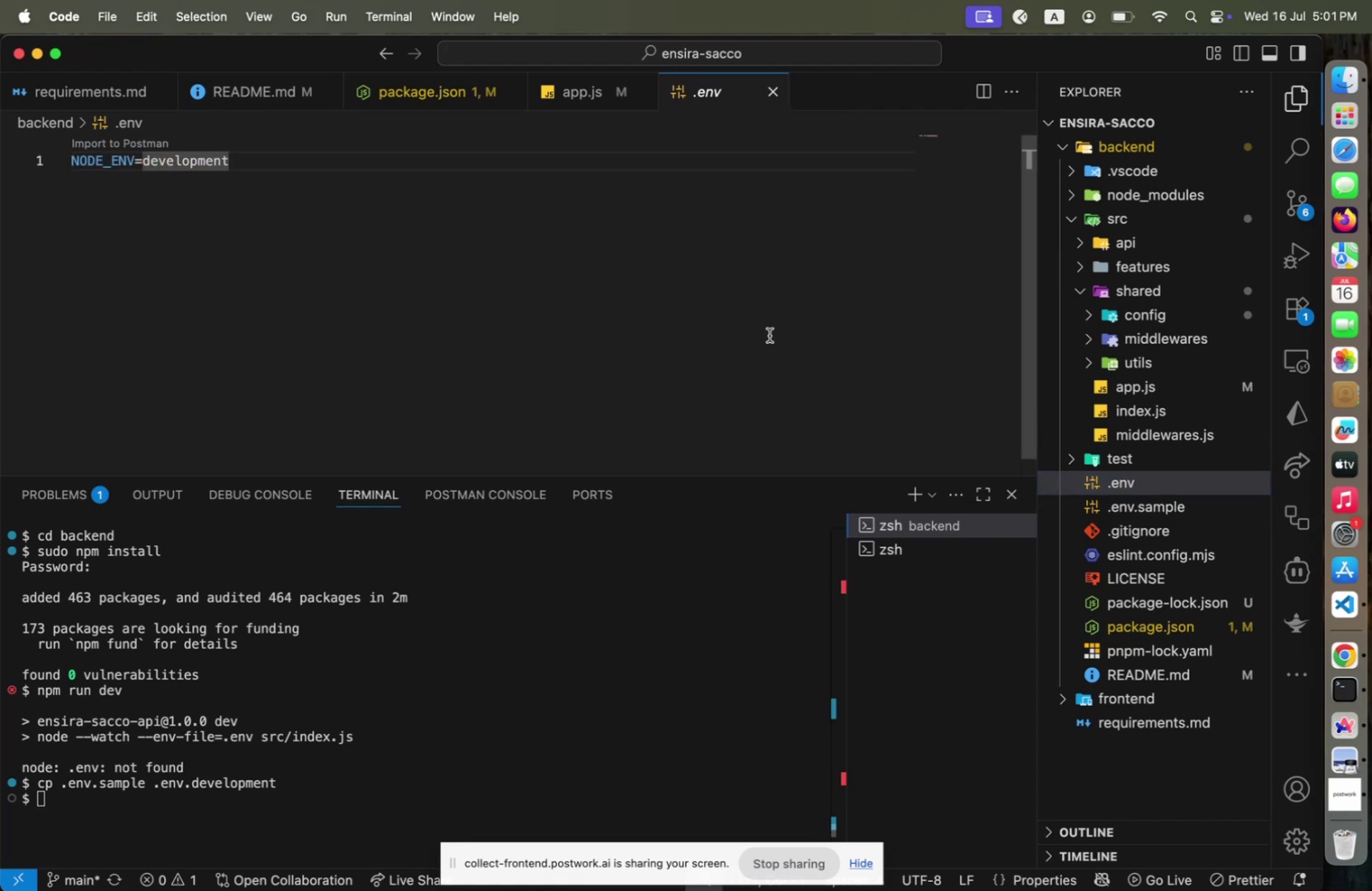 
key(Enter)
 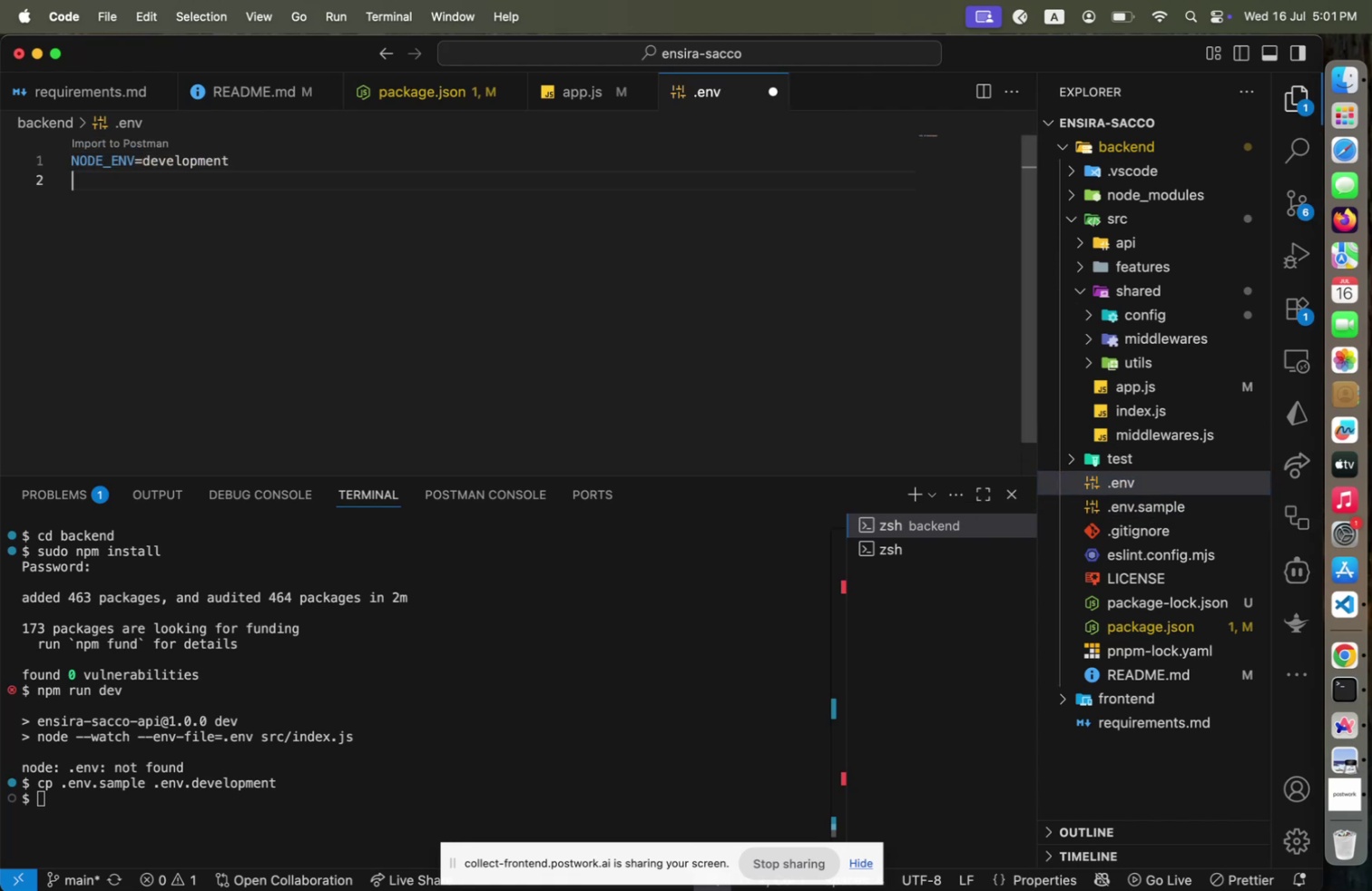 
type(PORT=4000)
 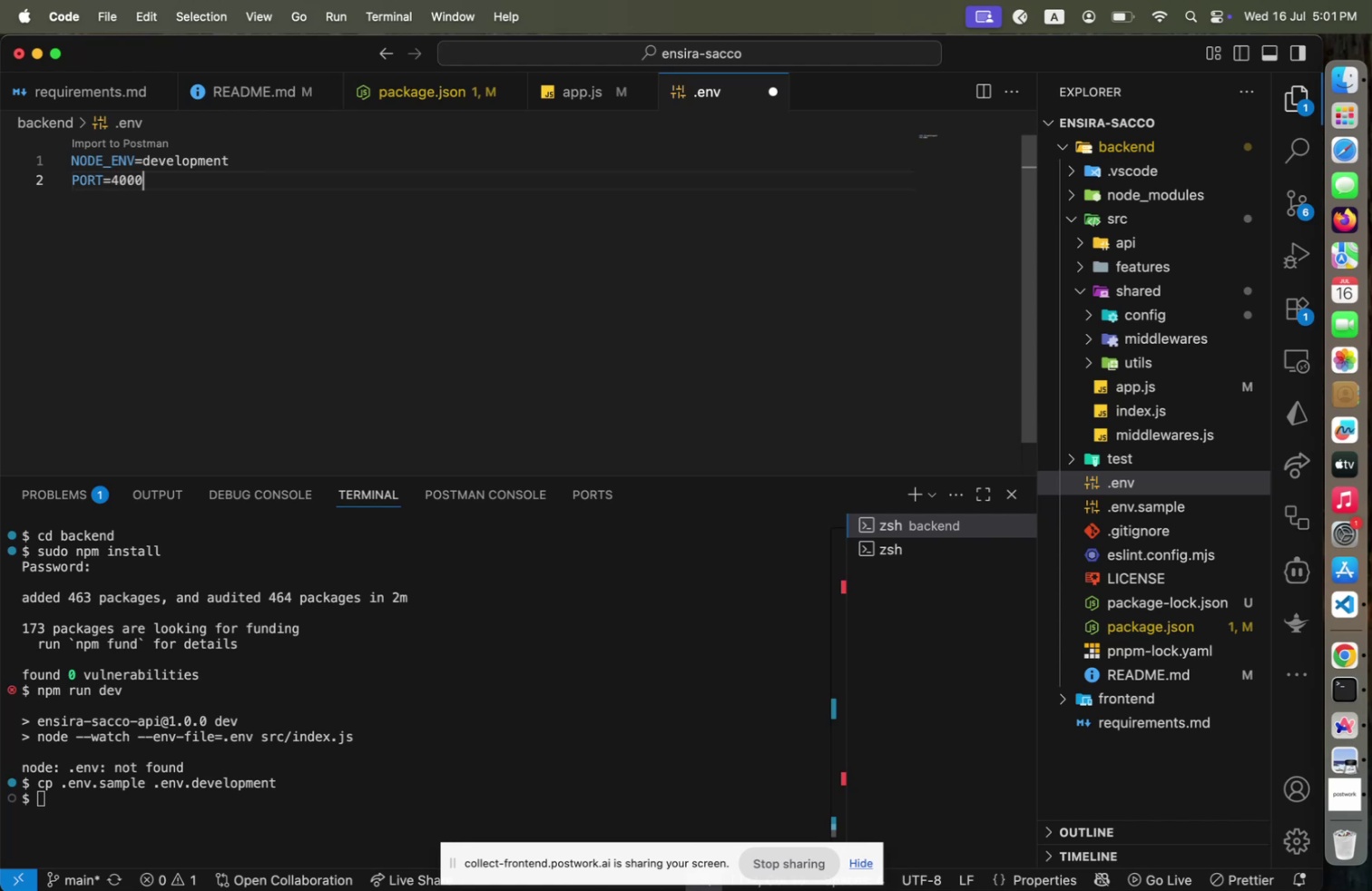 
key(Meta+CommandLeft)
 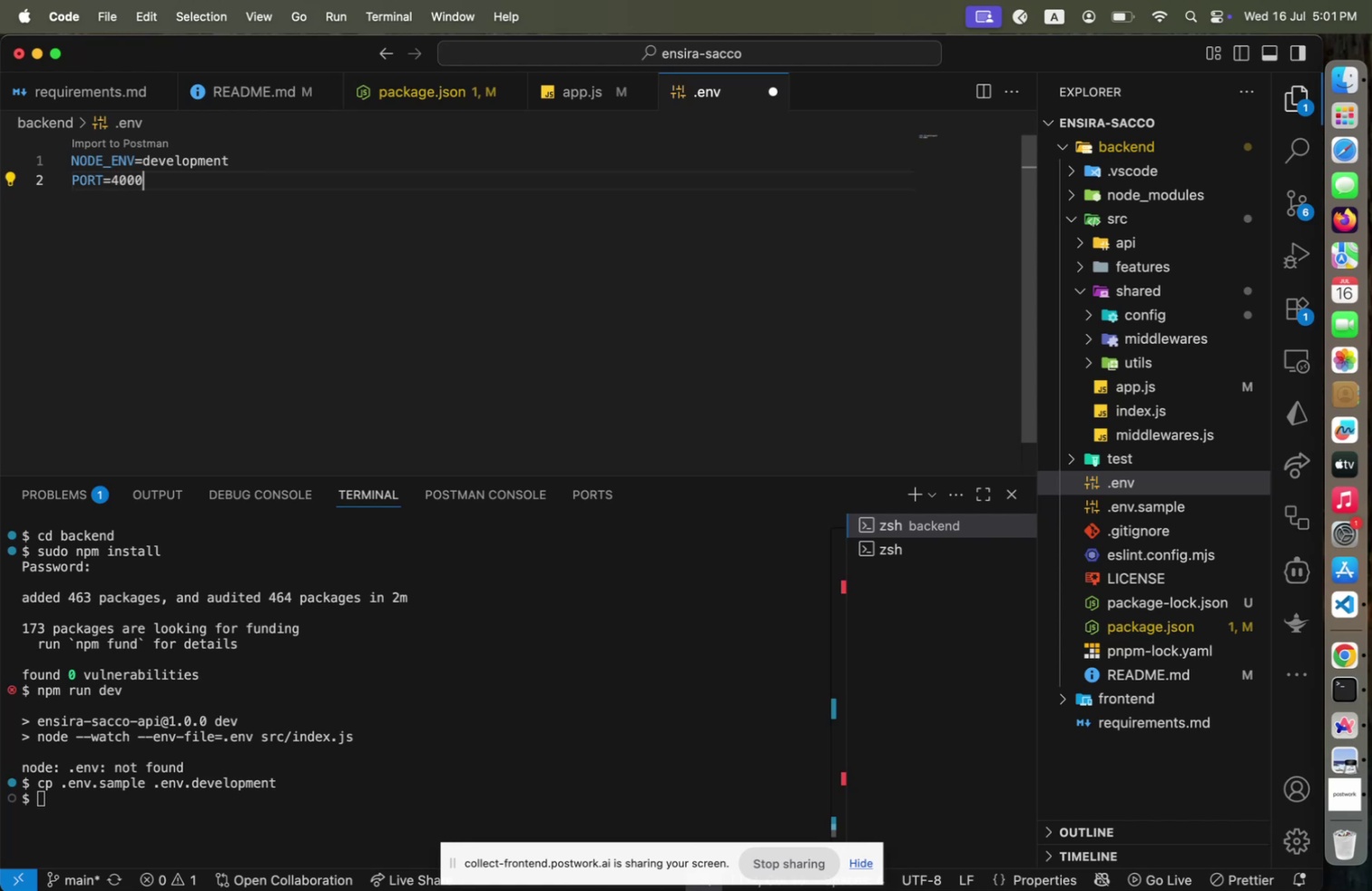 
key(Meta+S)
 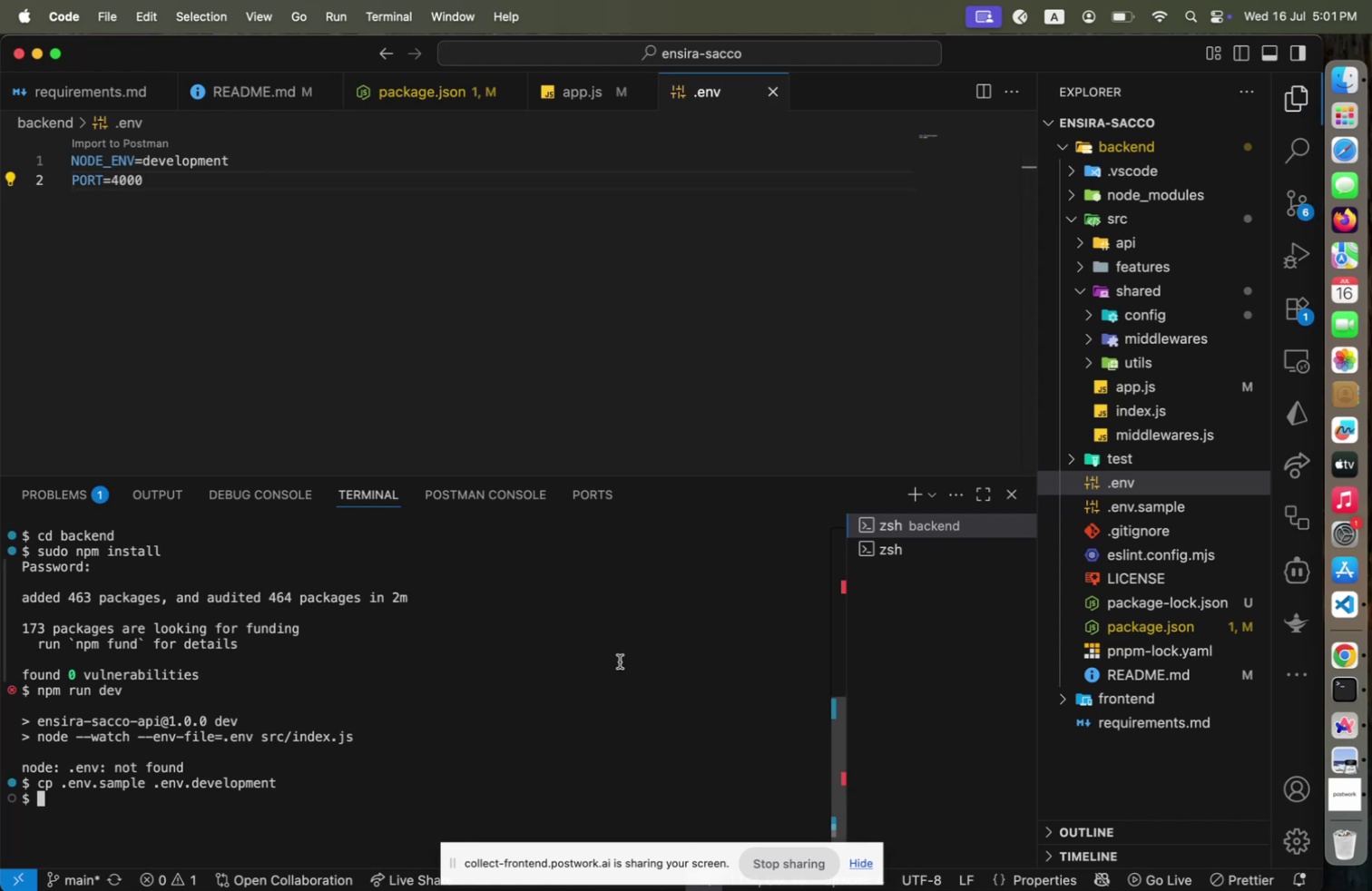 
key(ArrowUp)
 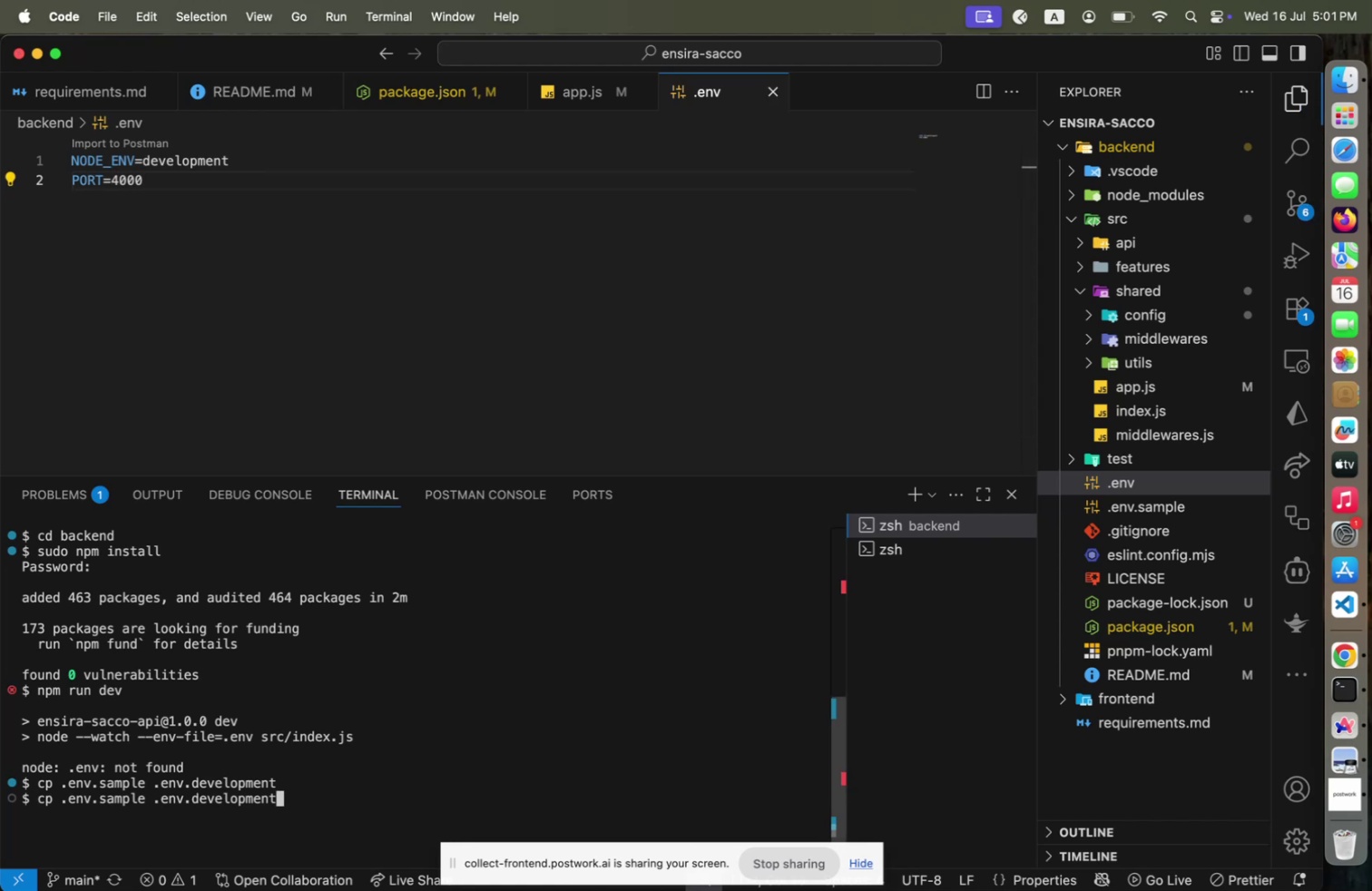 
key(ArrowUp)
 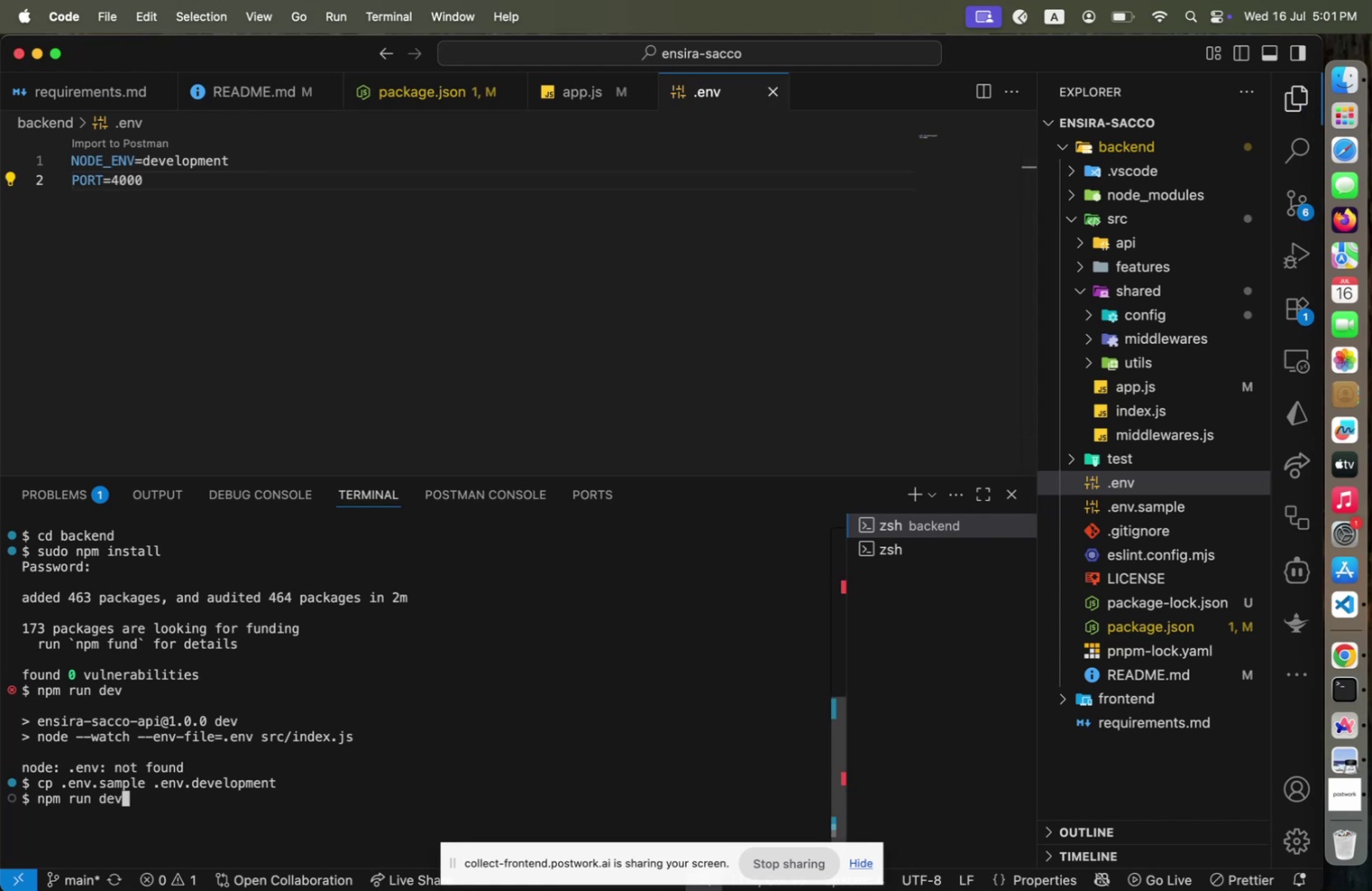 
key(Enter)
 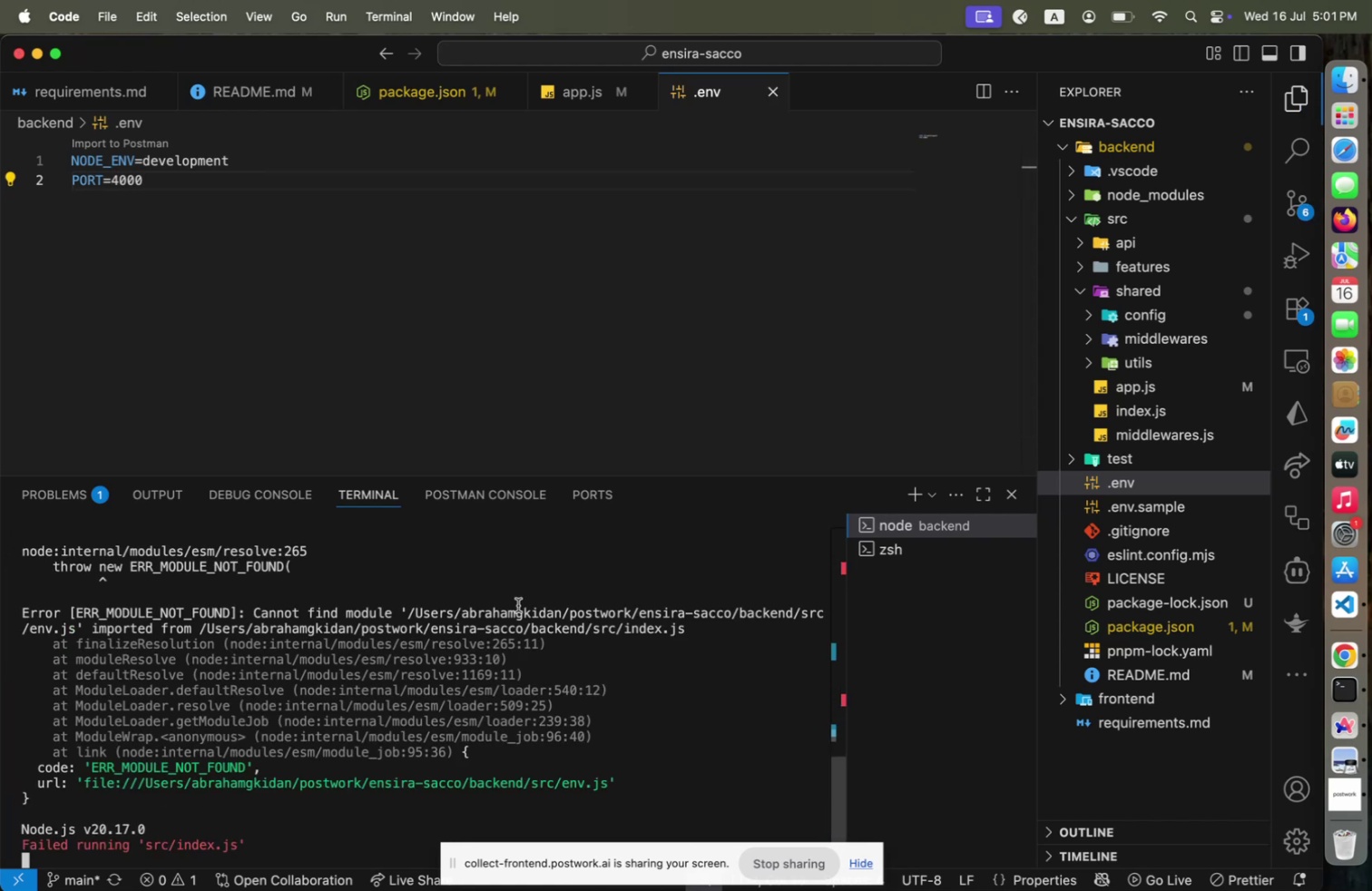 
scroll: coordinate [518, 604], scroll_direction: up, amount: 2.0
 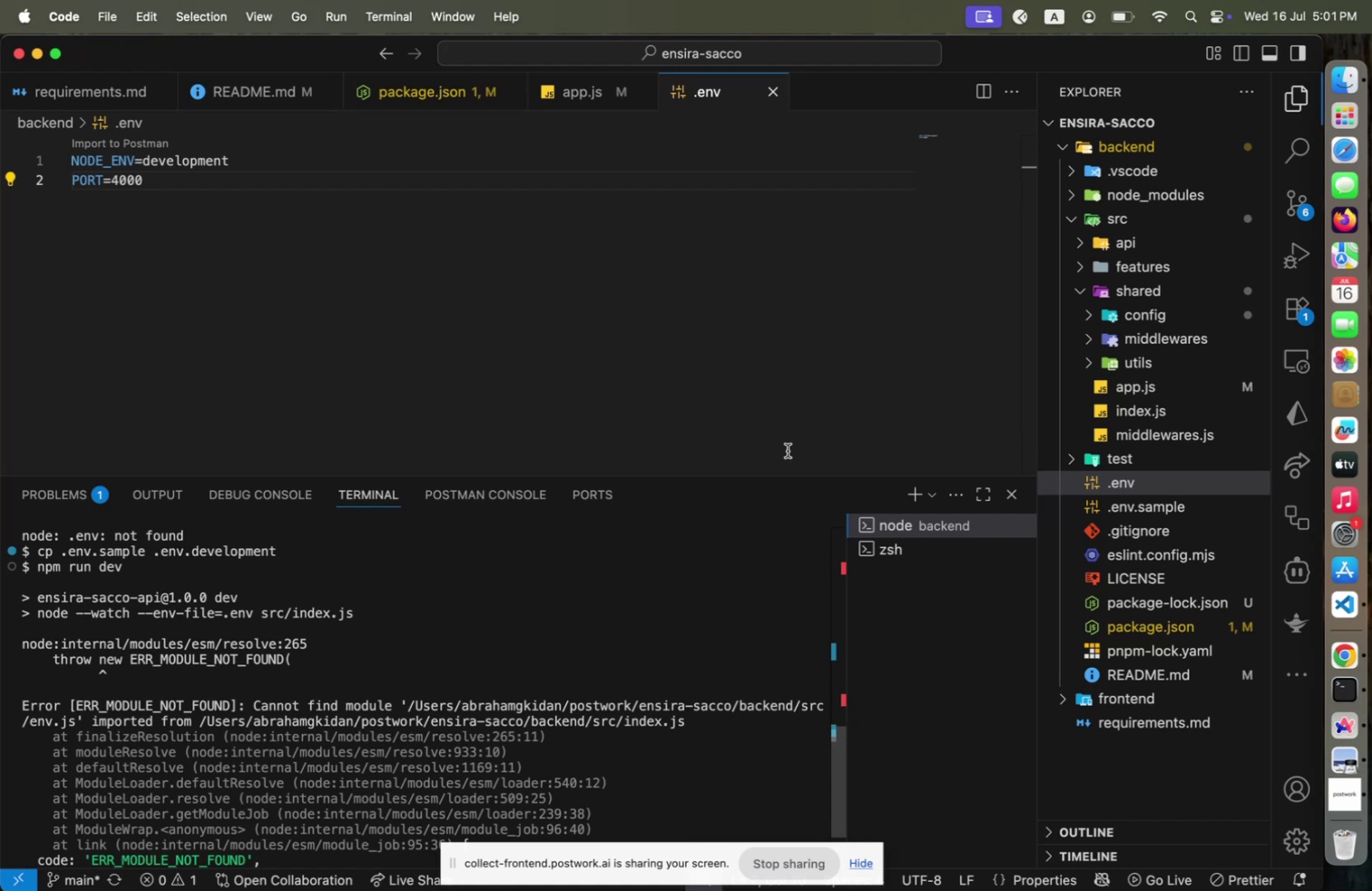 
wait(5.92)
 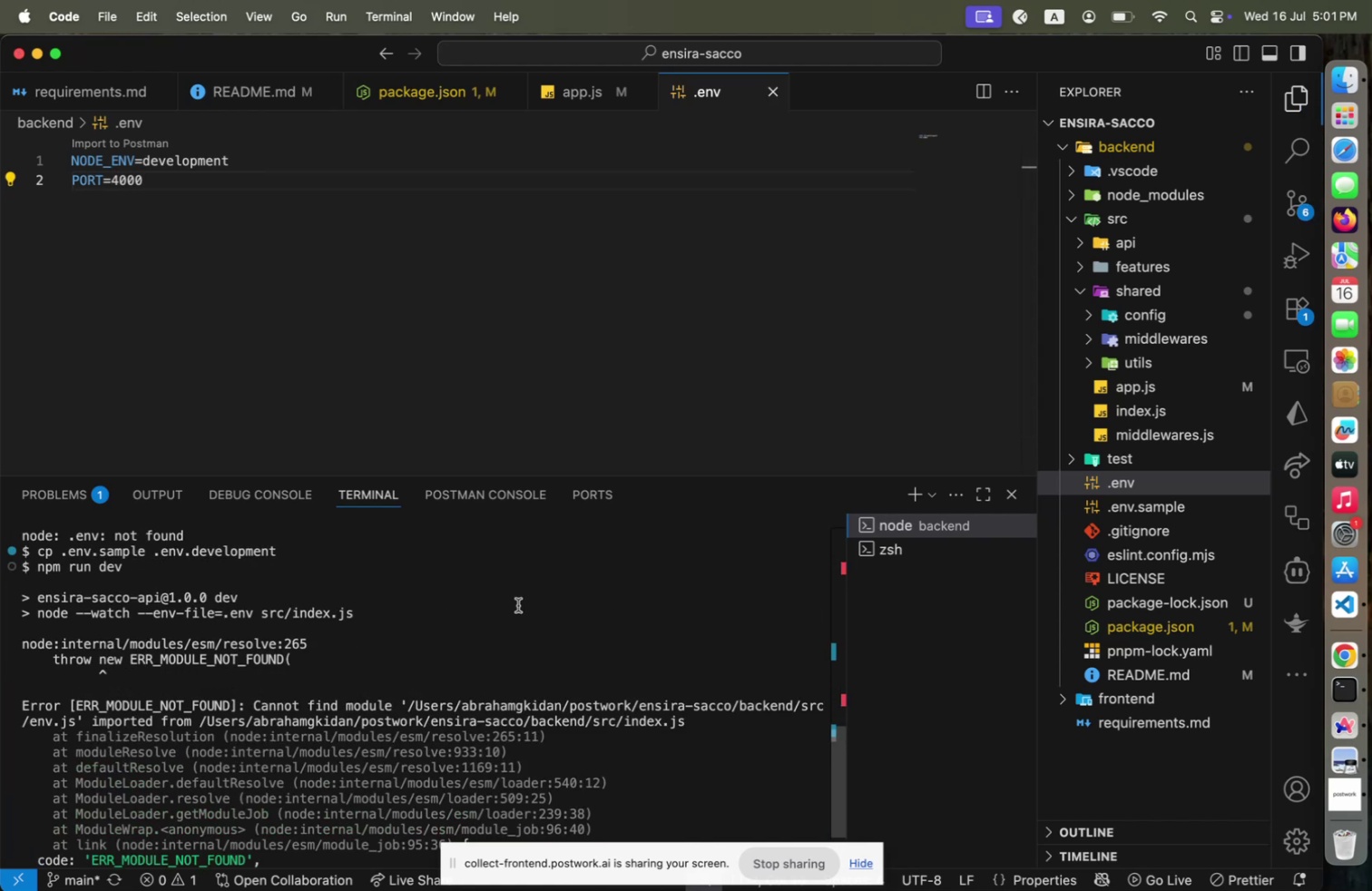 
left_click([1165, 318])
 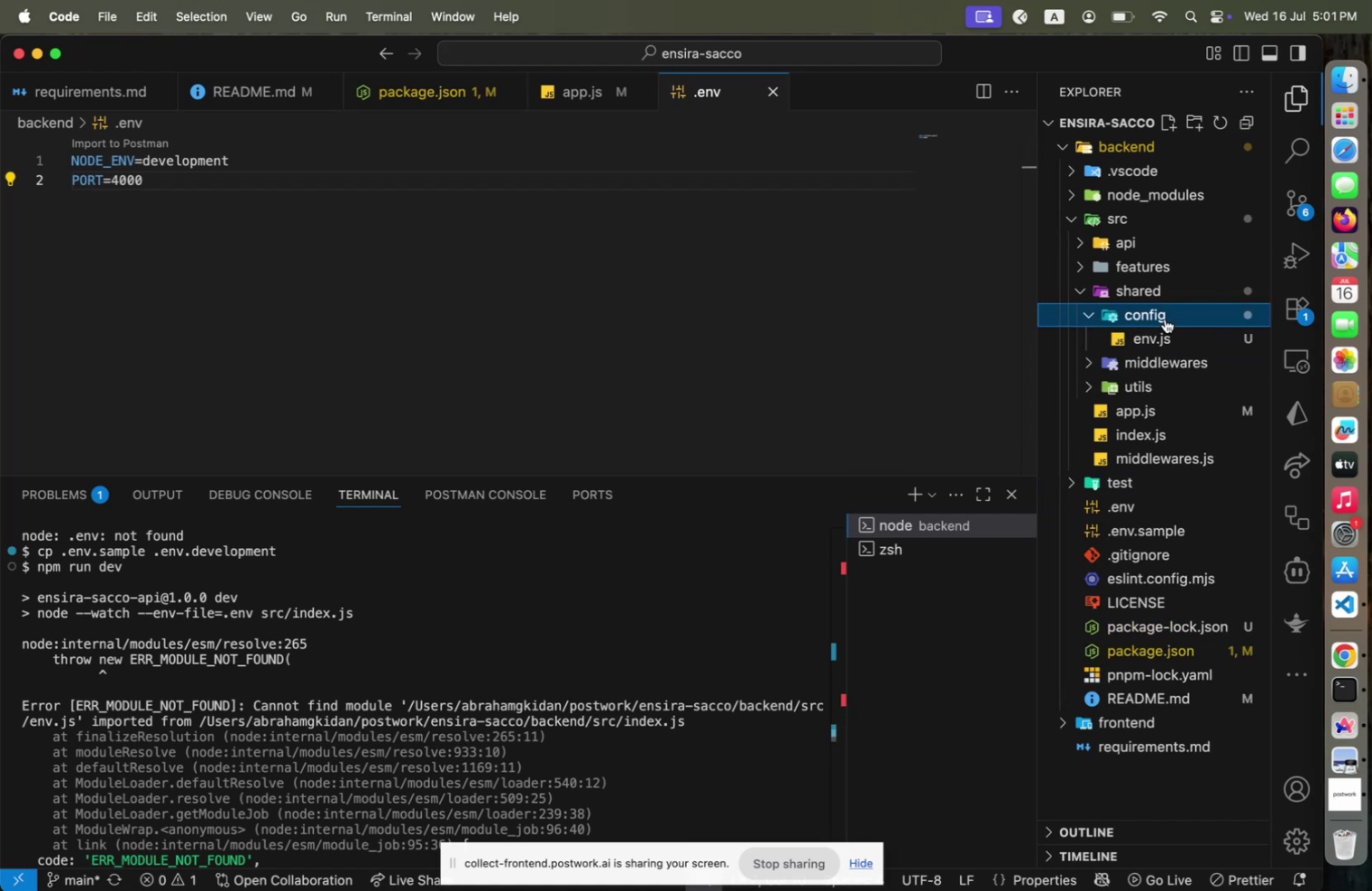 
left_click([1165, 318])
 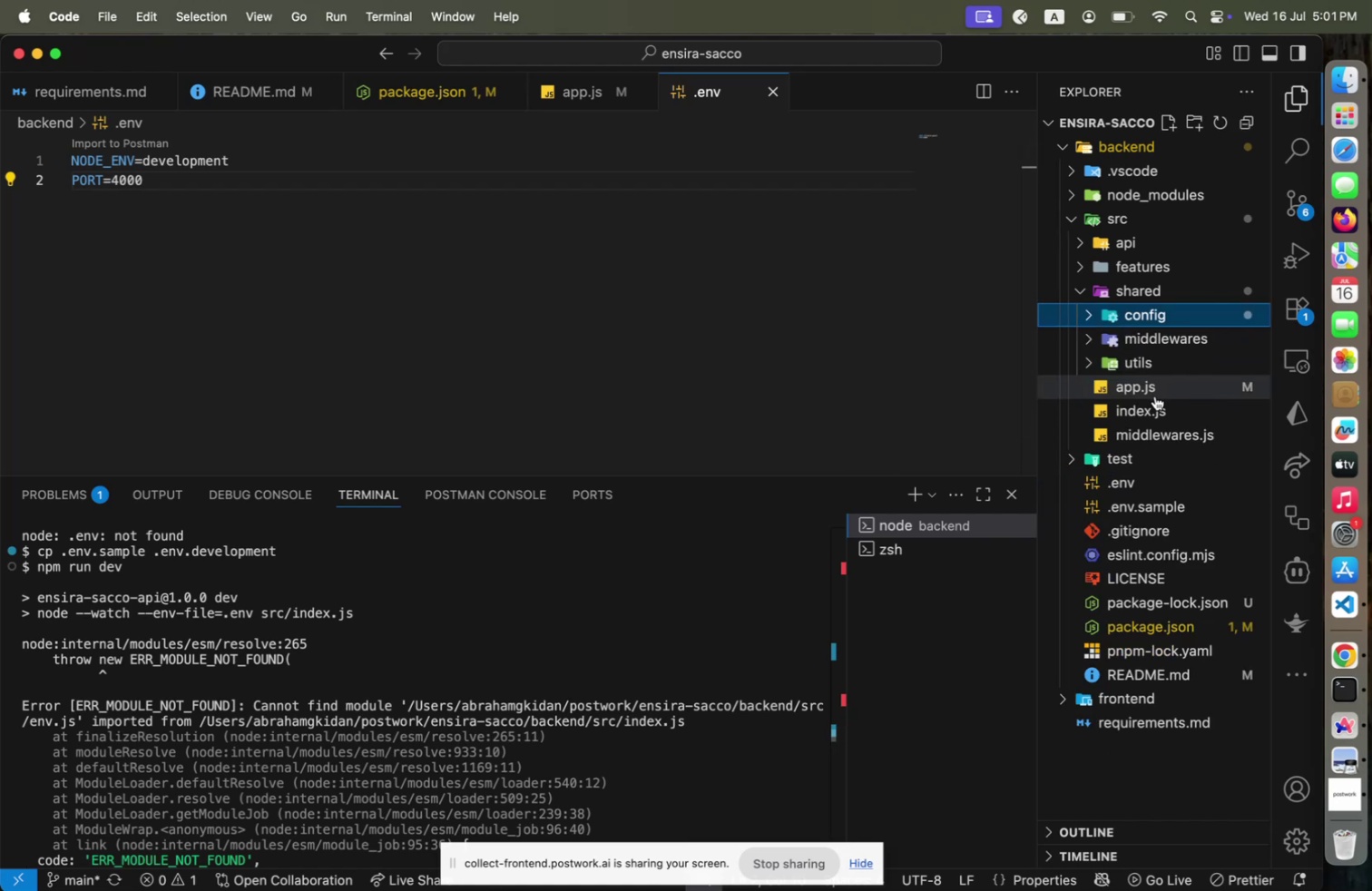 
left_click([1155, 396])
 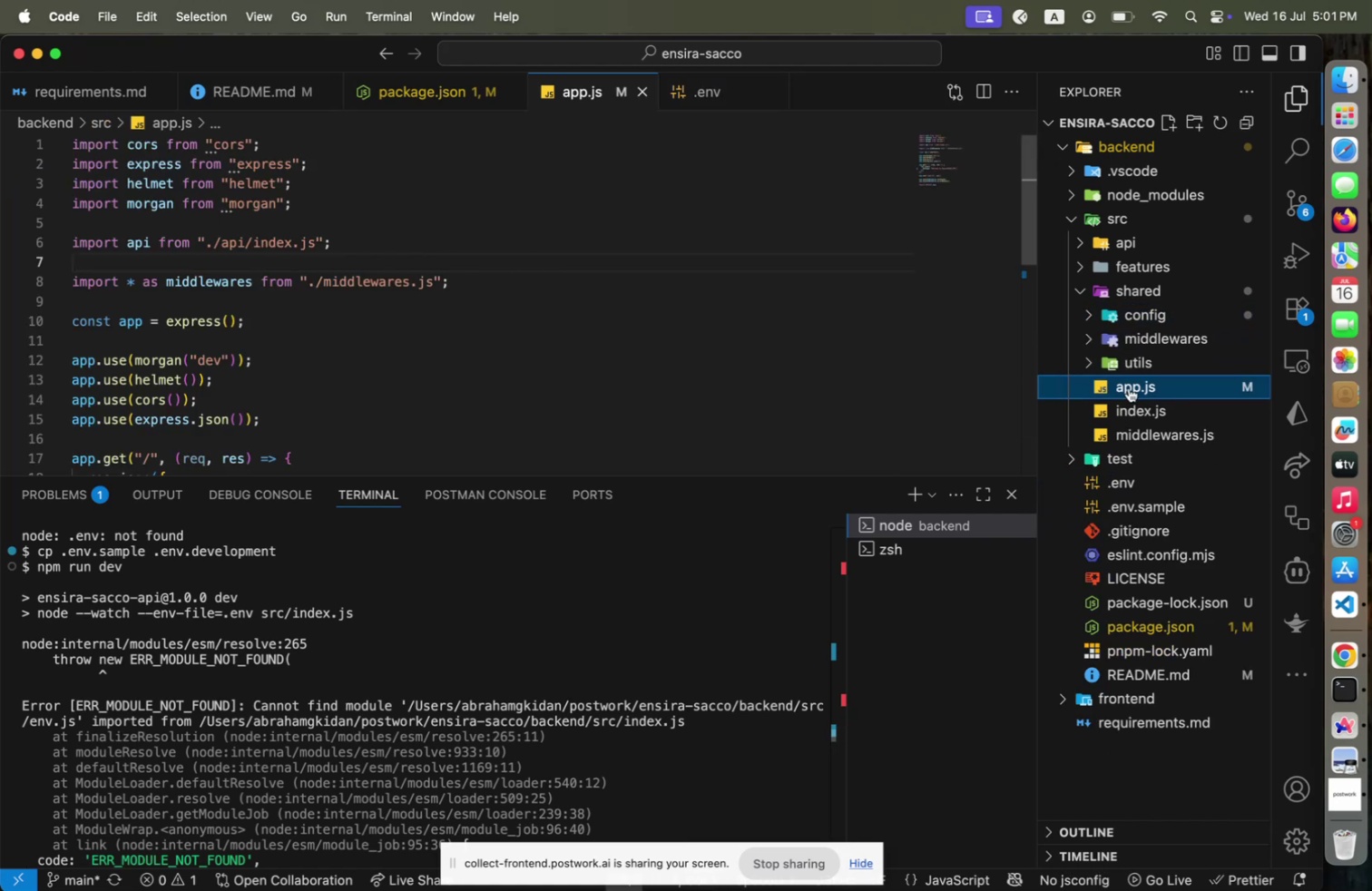 
left_click([1171, 407])
 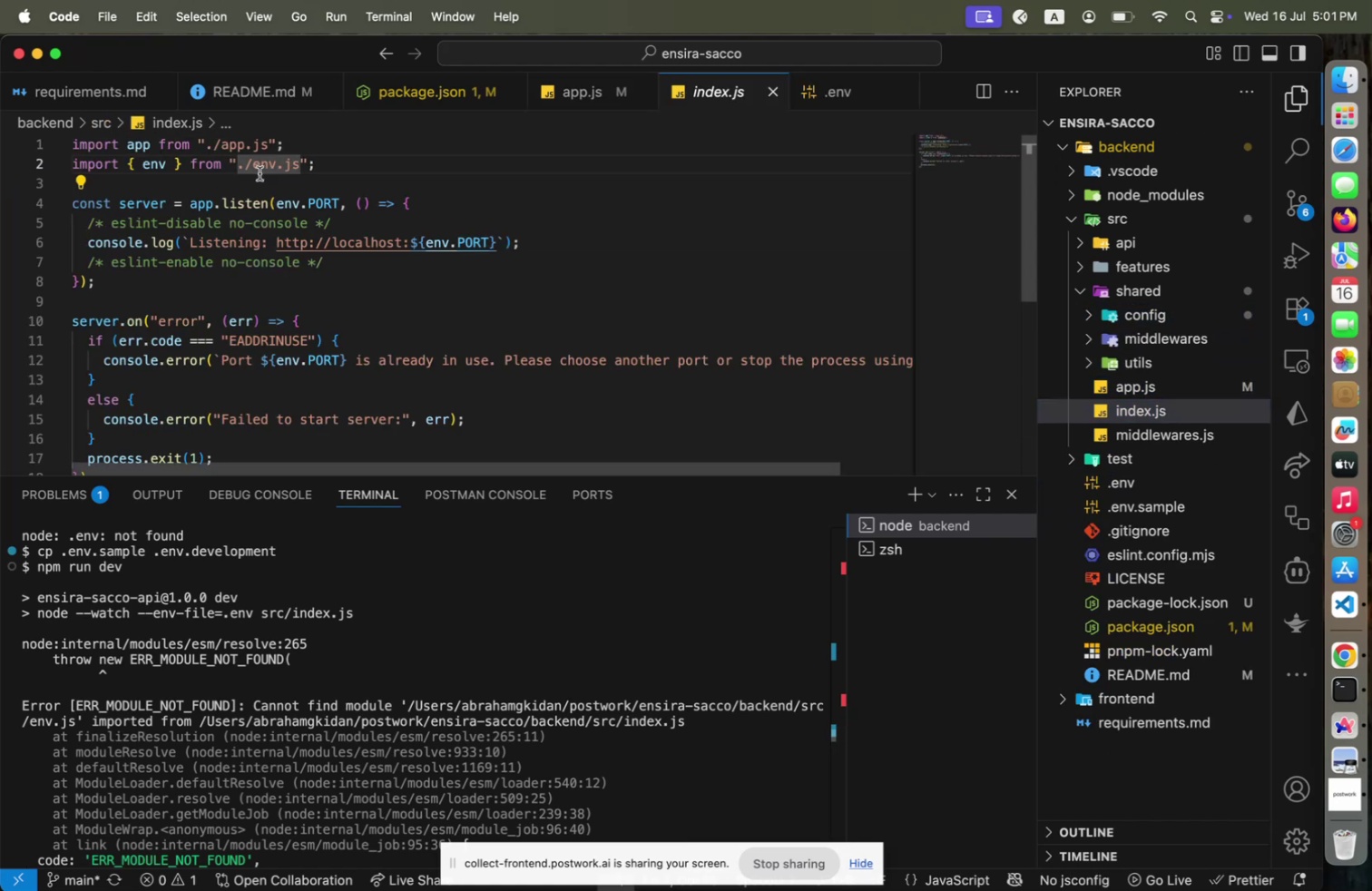 
key(ArrowLeft)
 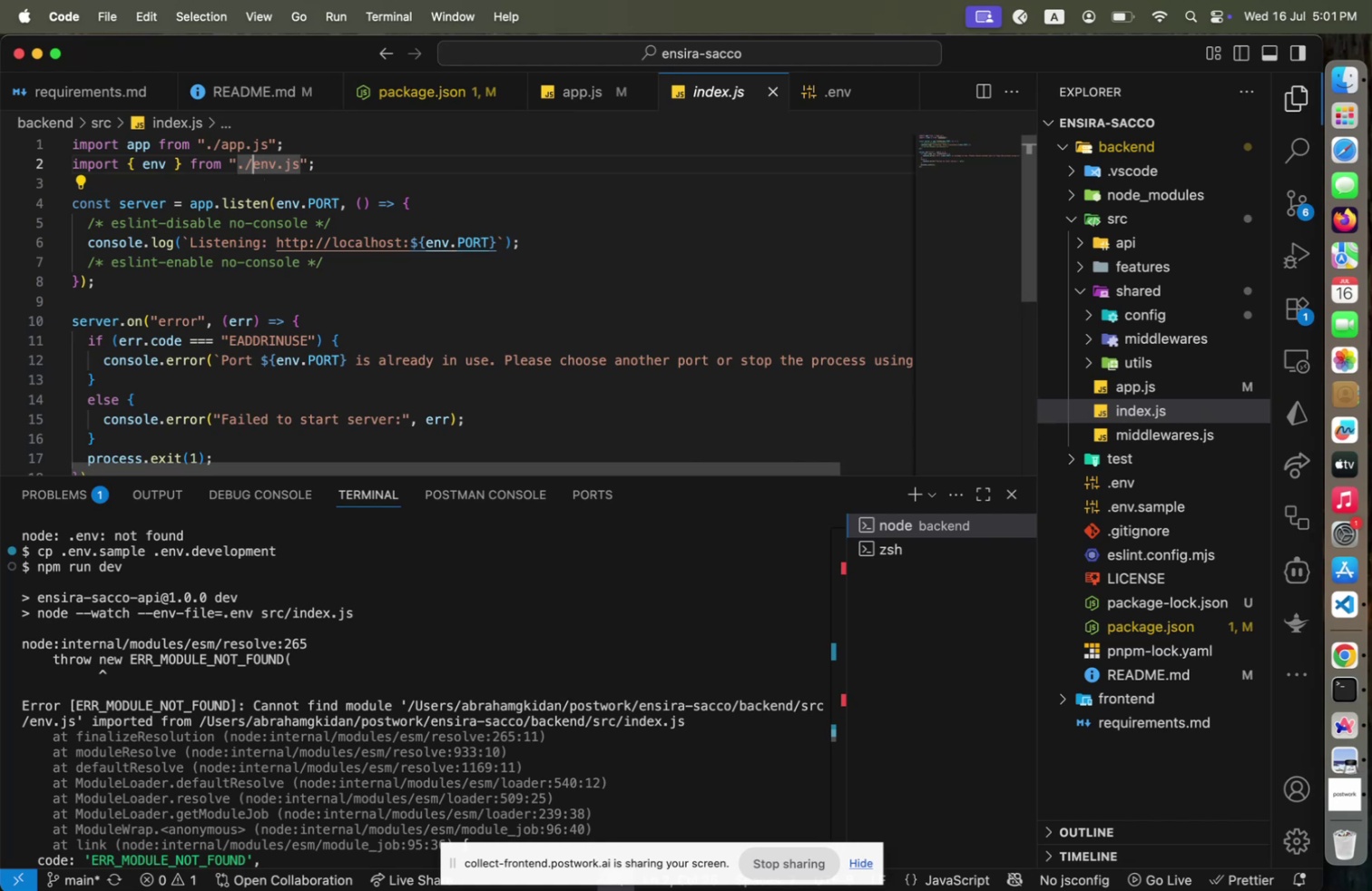 
type(fea)
 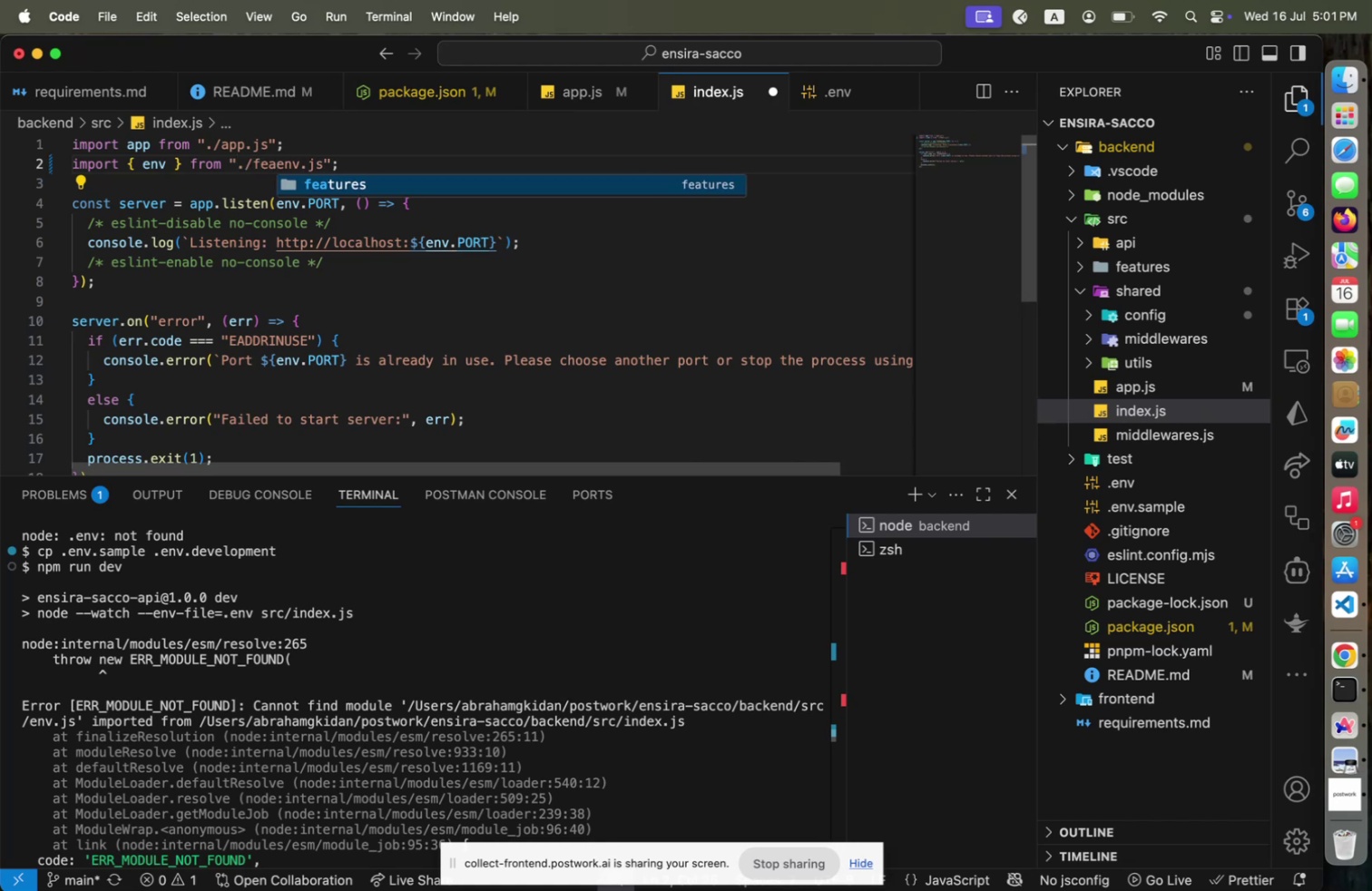 
key(Enter)
 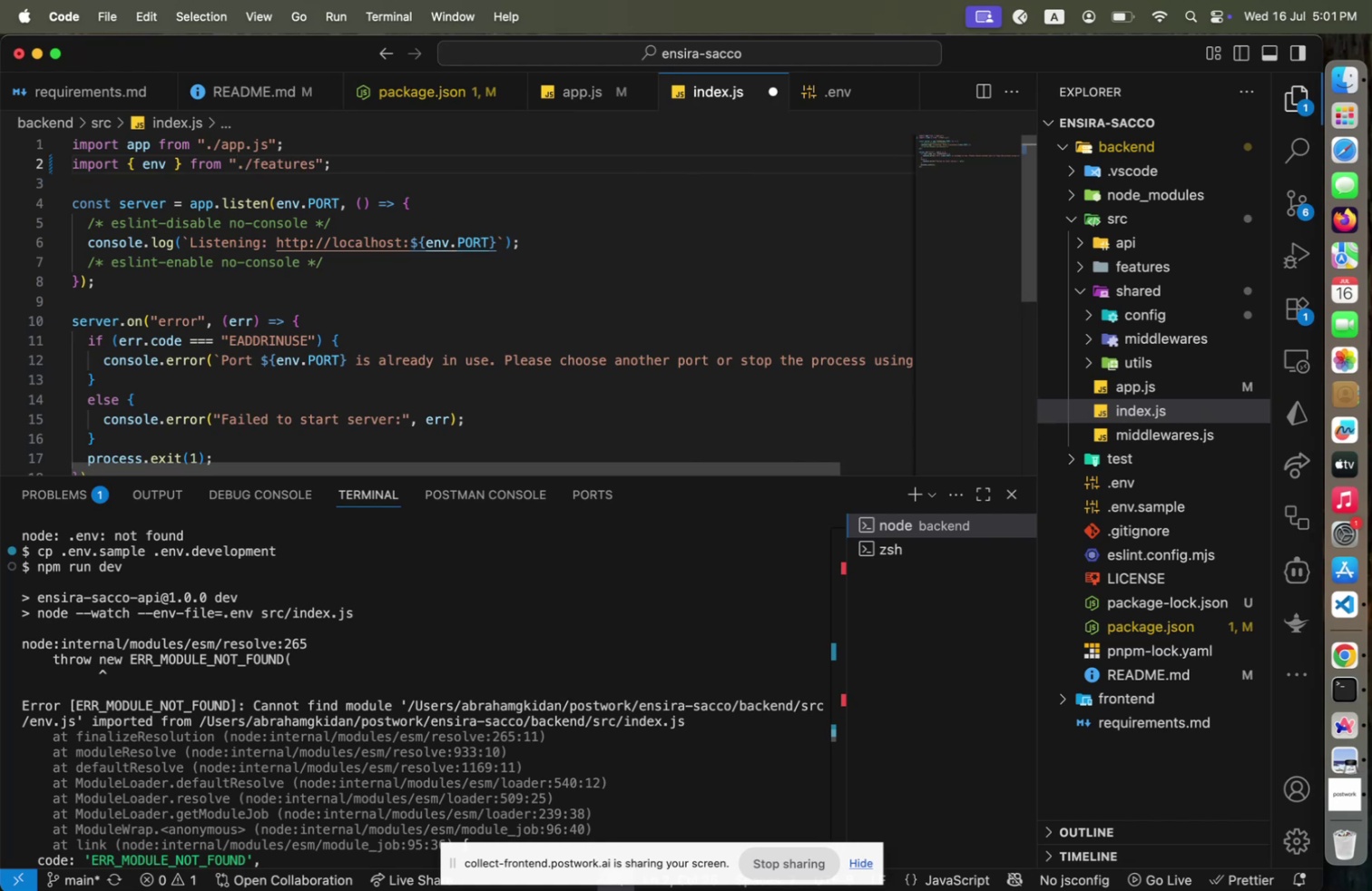 
hold_key(key=Backspace, duration=0.97)
 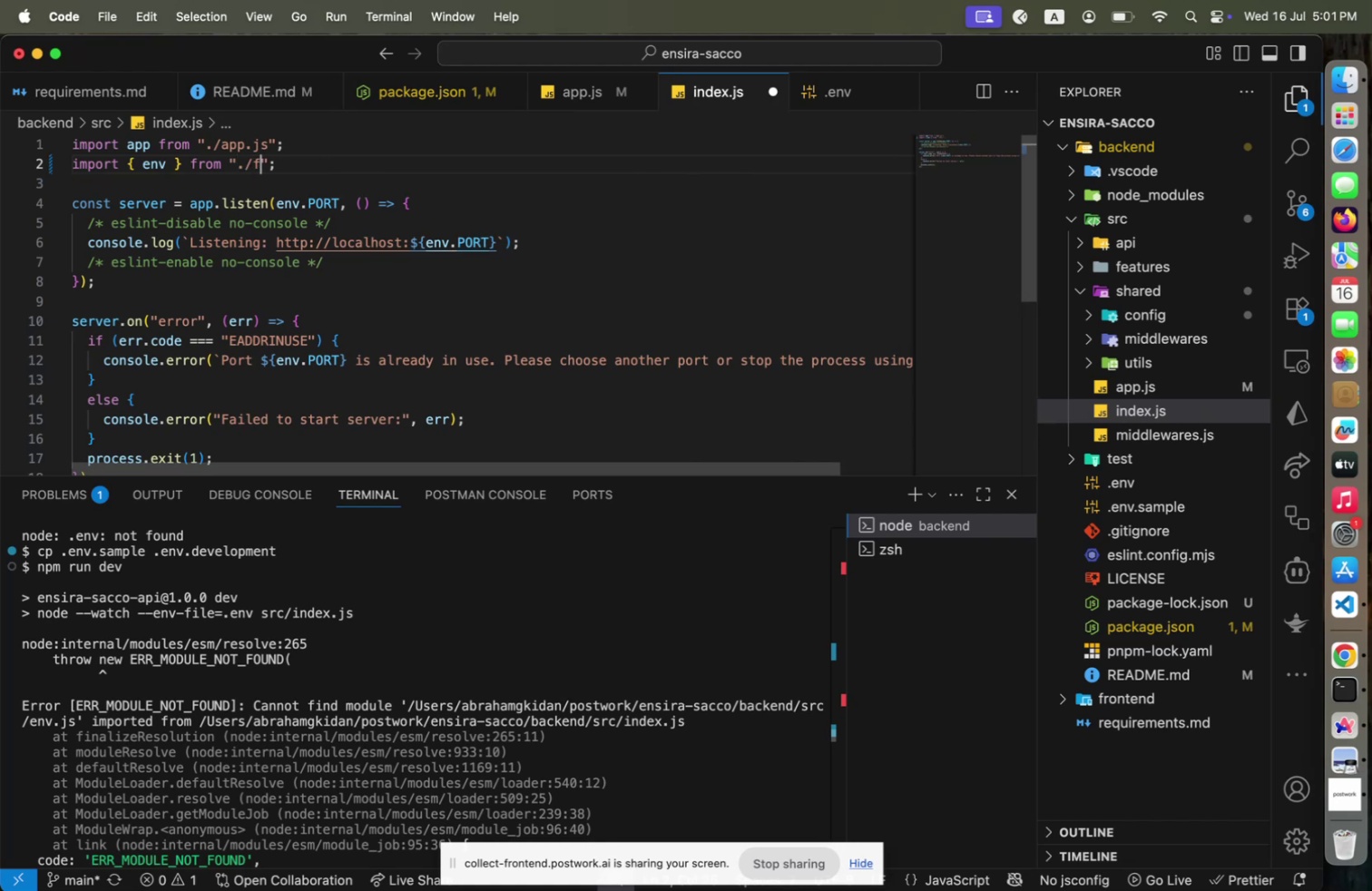 
key(Backspace)
key(Backspace)
type(/sh)
 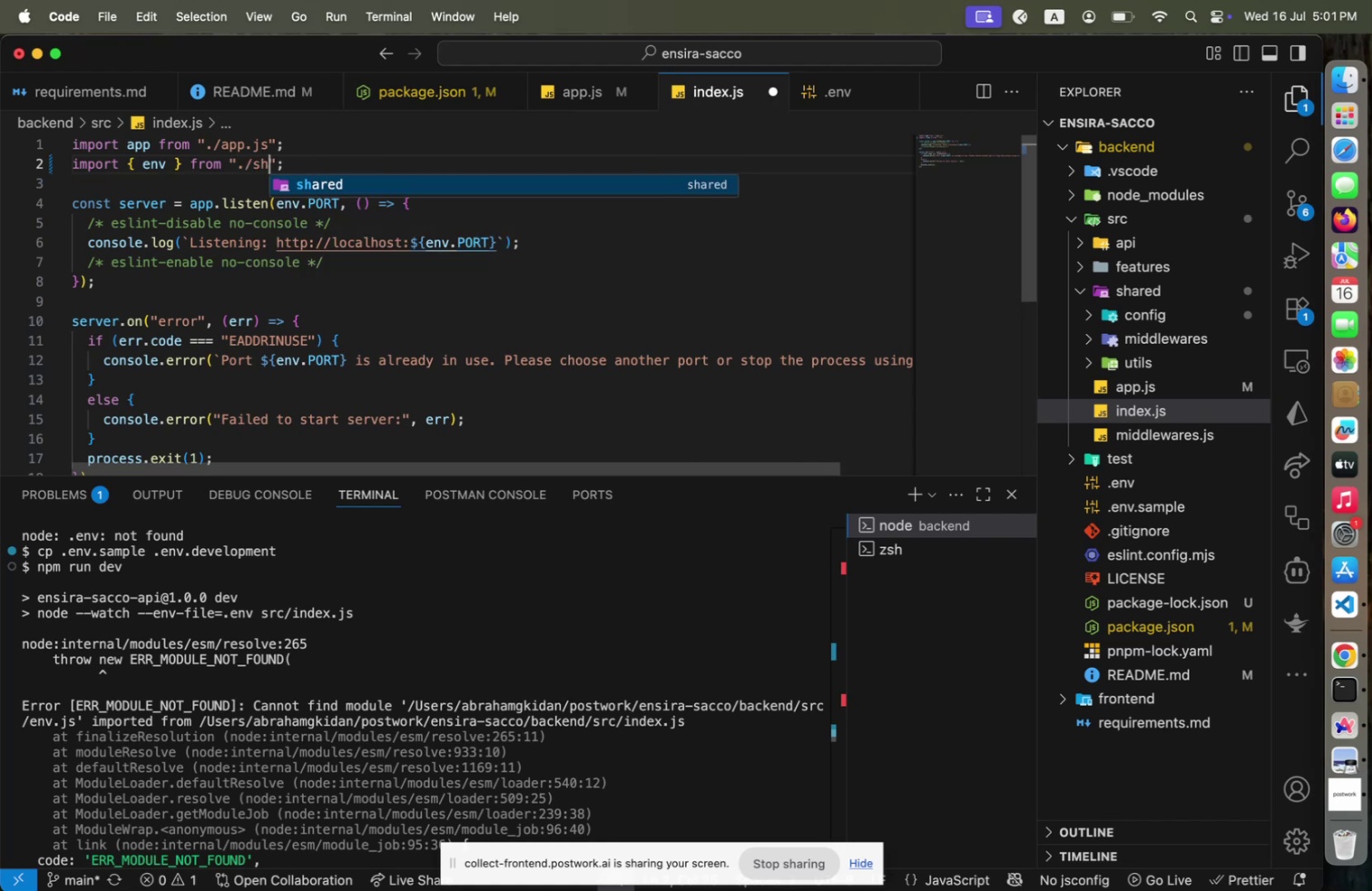 
key(Enter)
 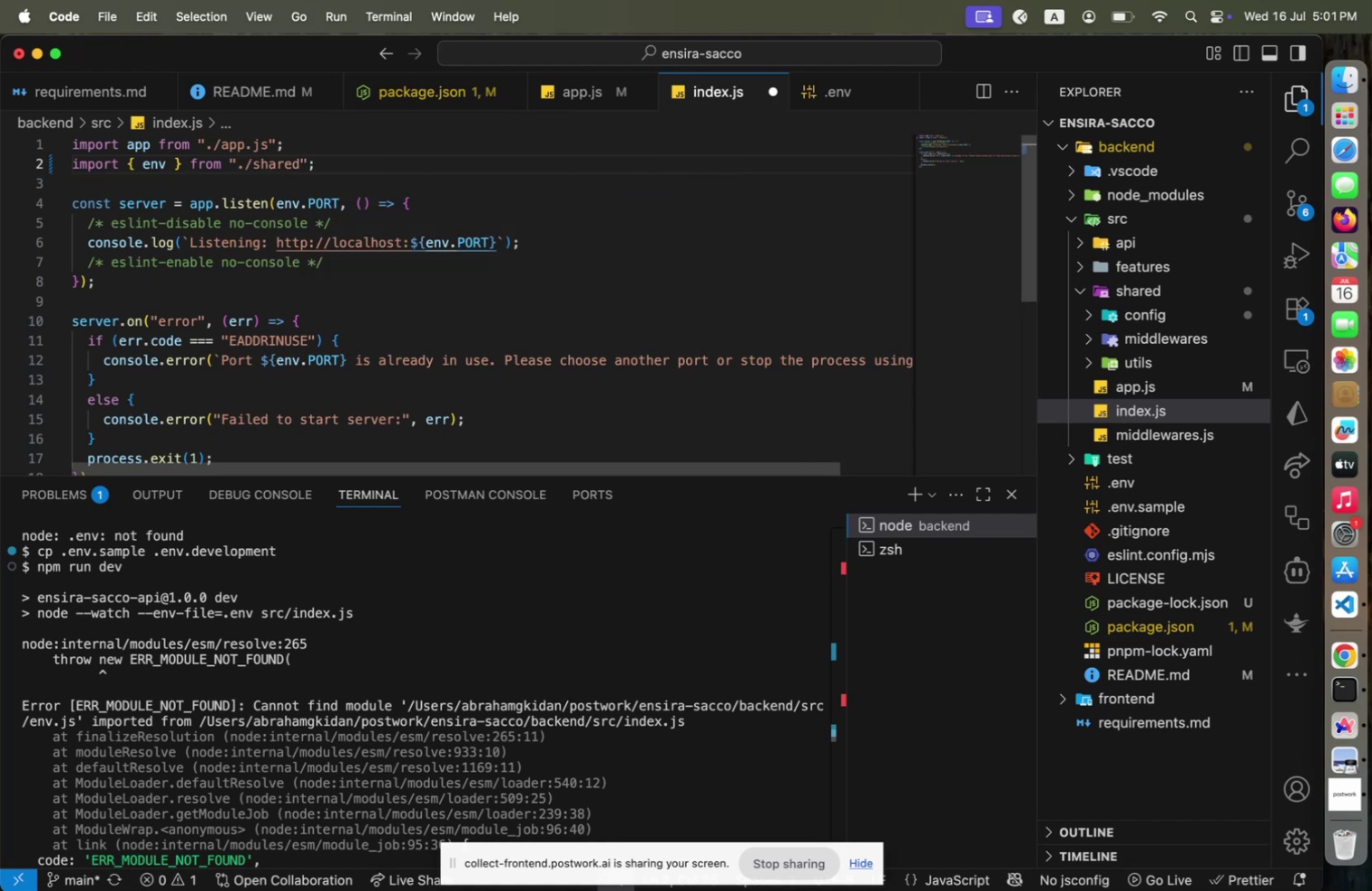 
key(Period)
 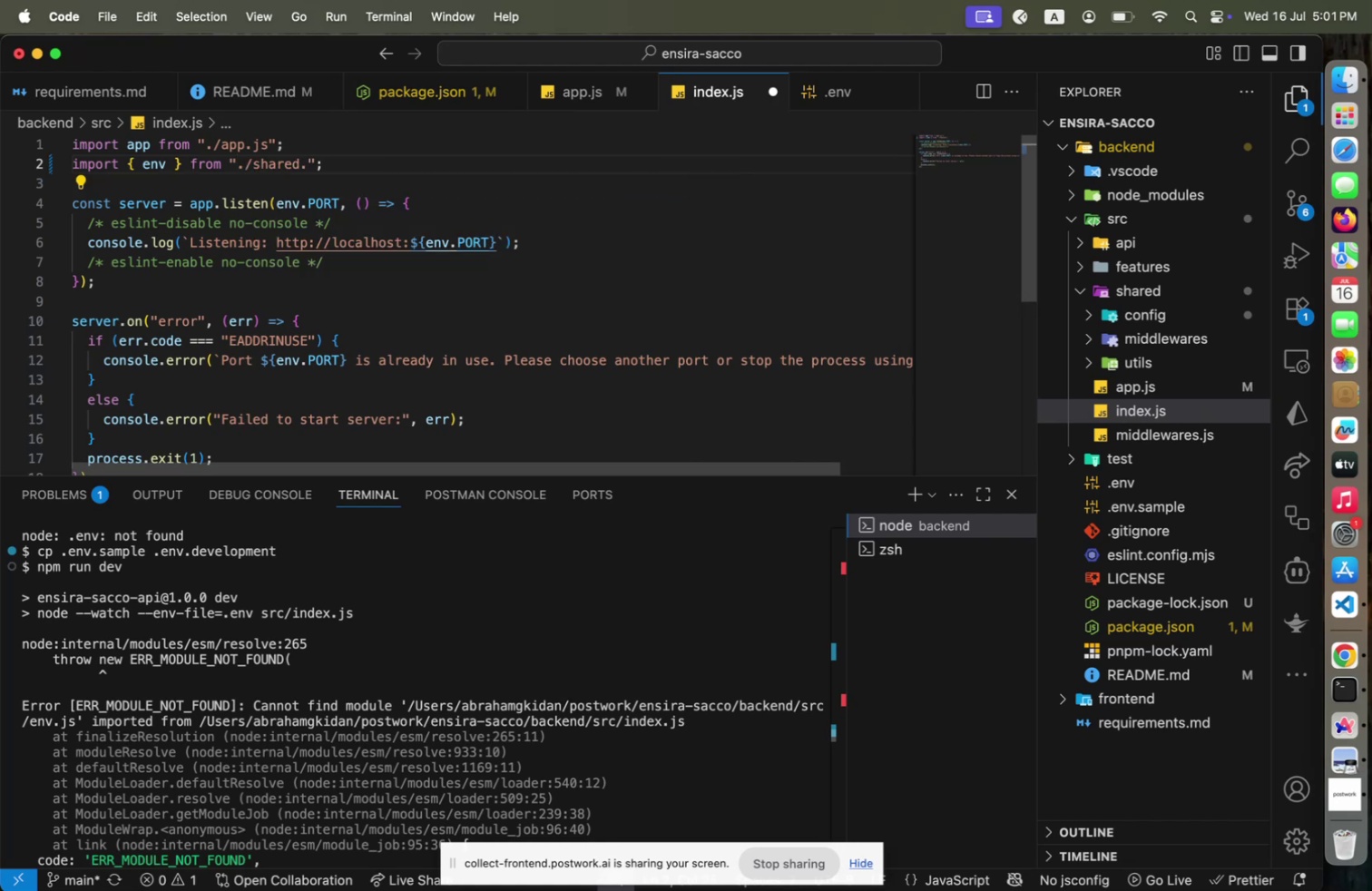 
key(Backspace)
 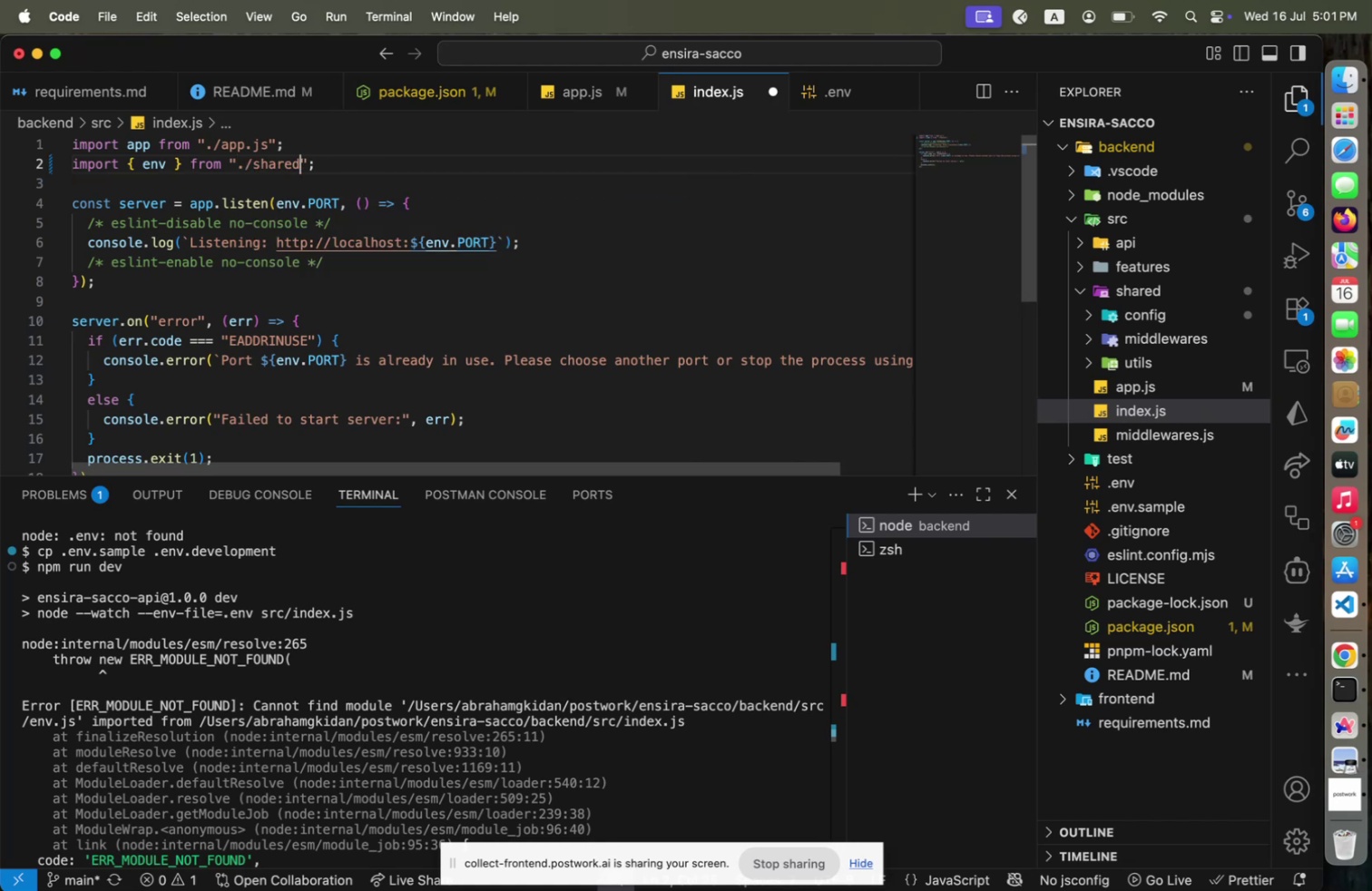 
key(Slash)
 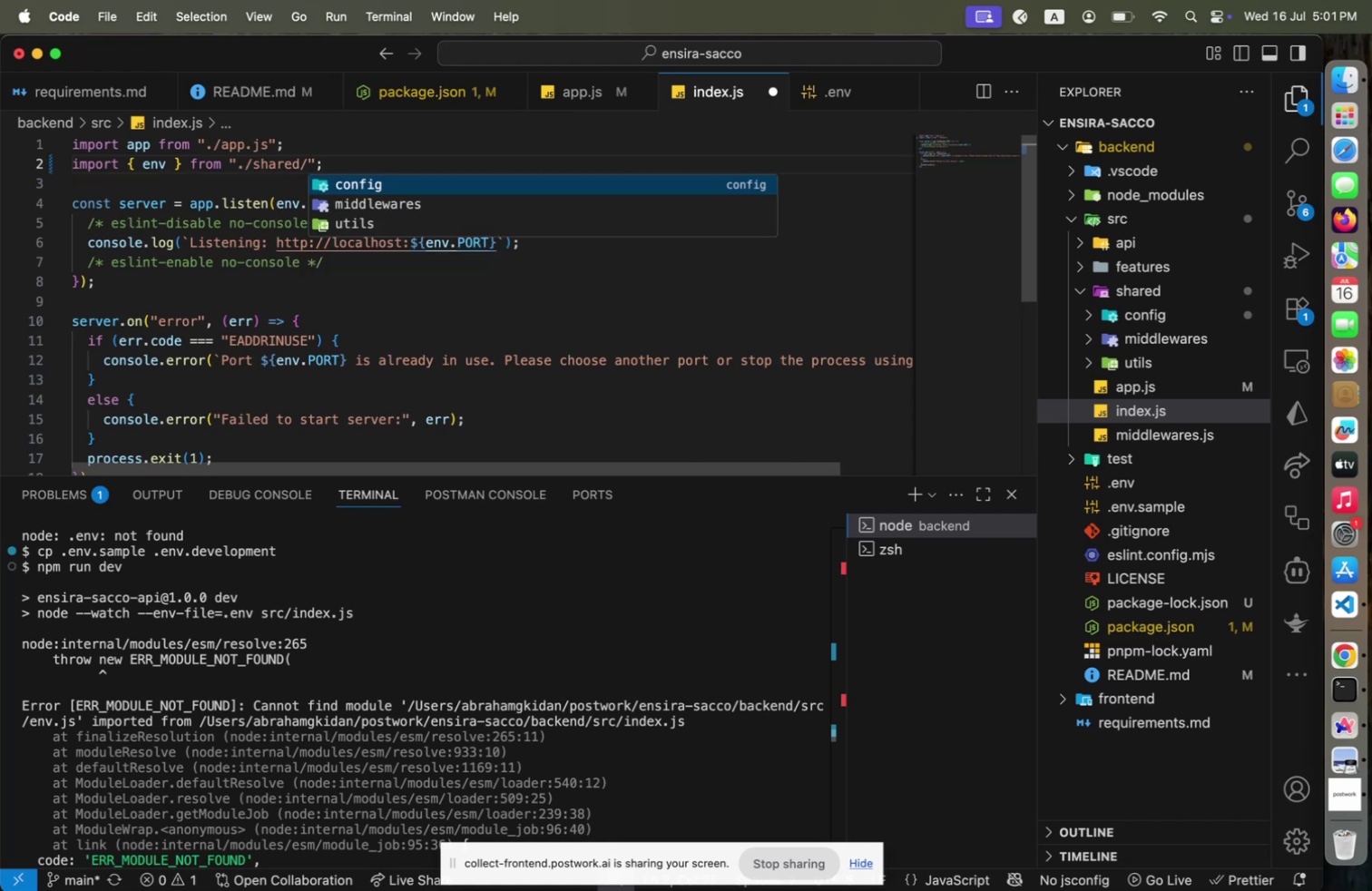 
key(ArrowDown)
 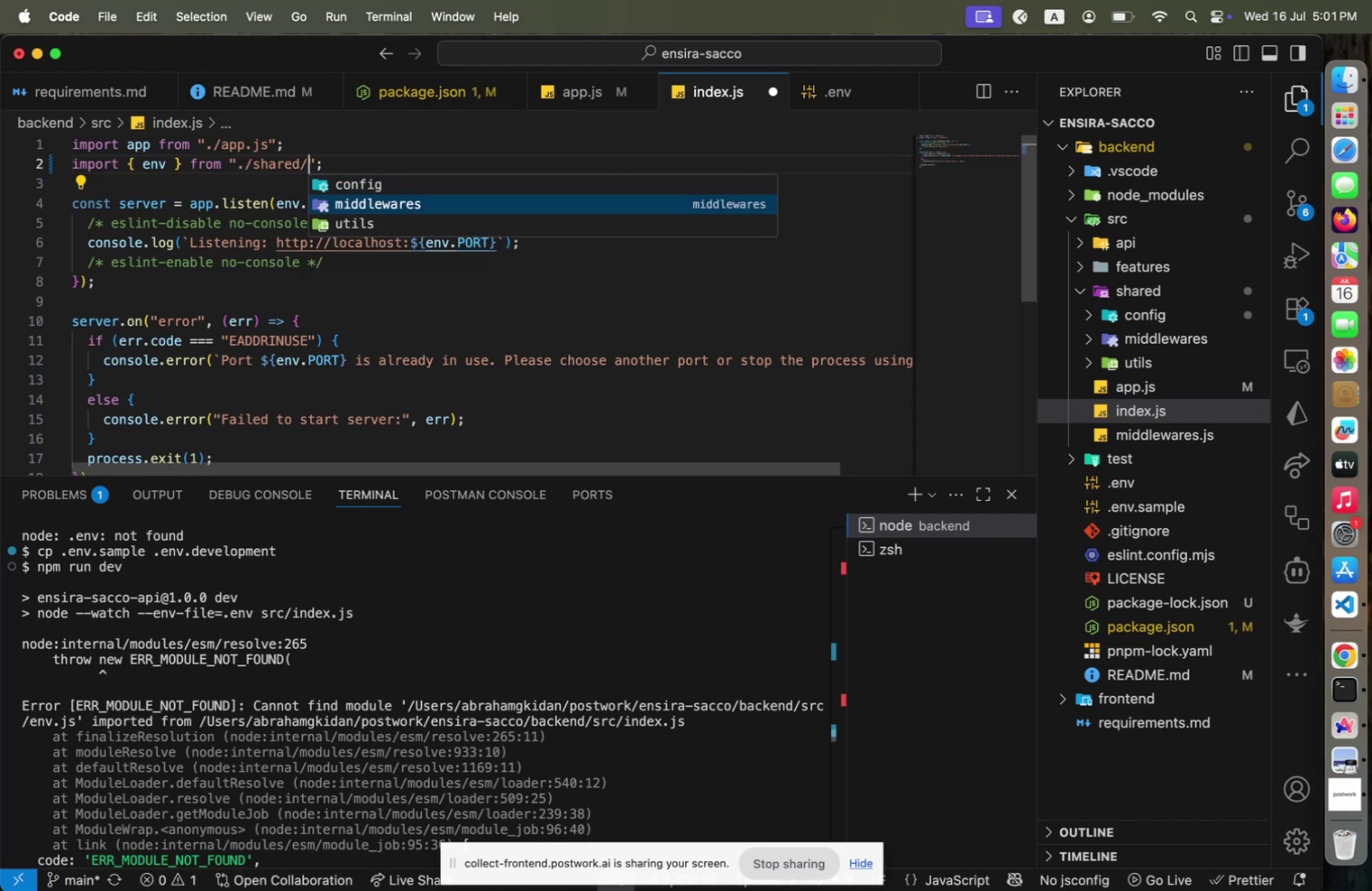 
key(Enter)
 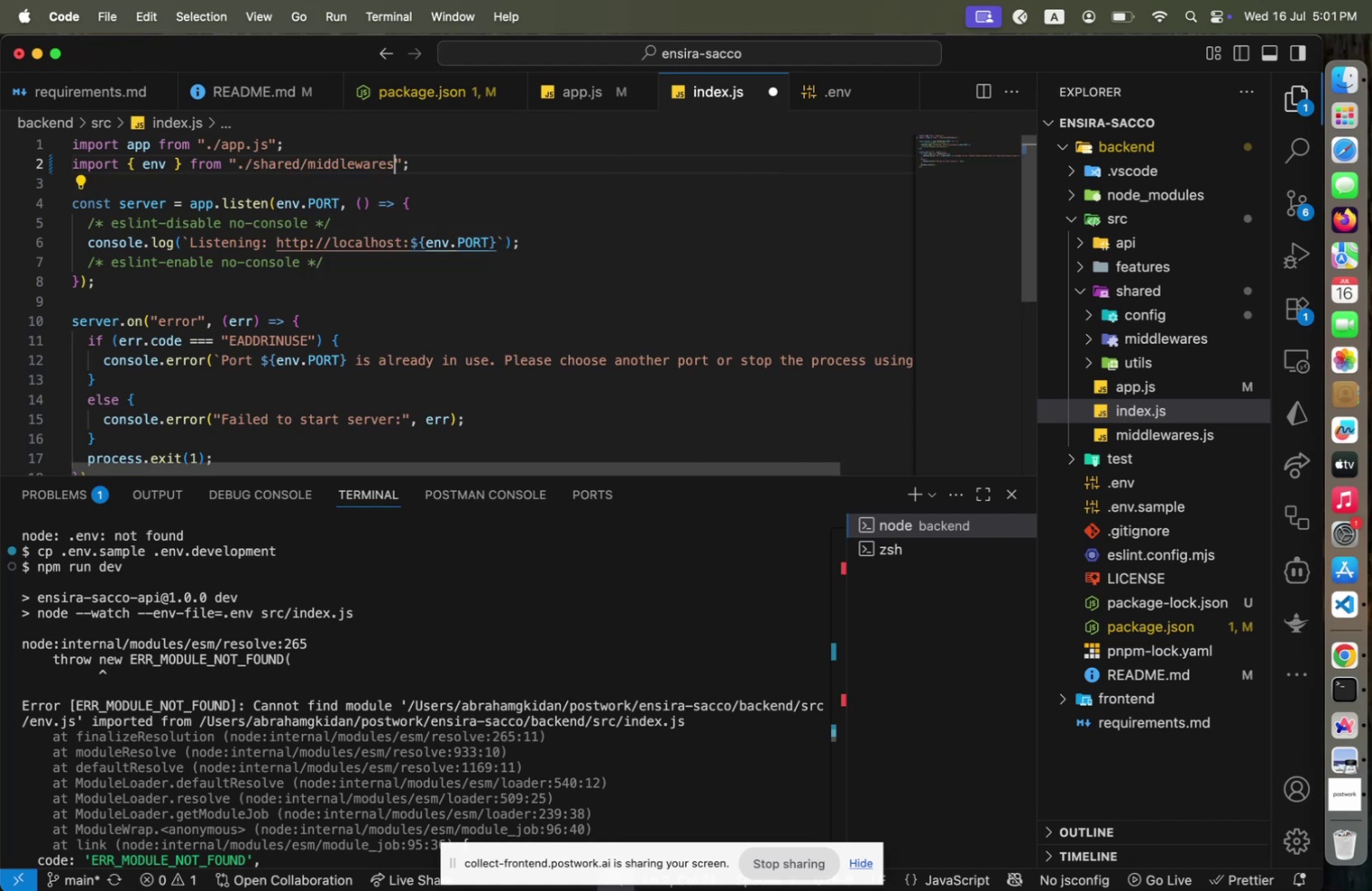 
type(/)
key(Backspace)
key(Backspace)
key(Backspace)
type(cin)
 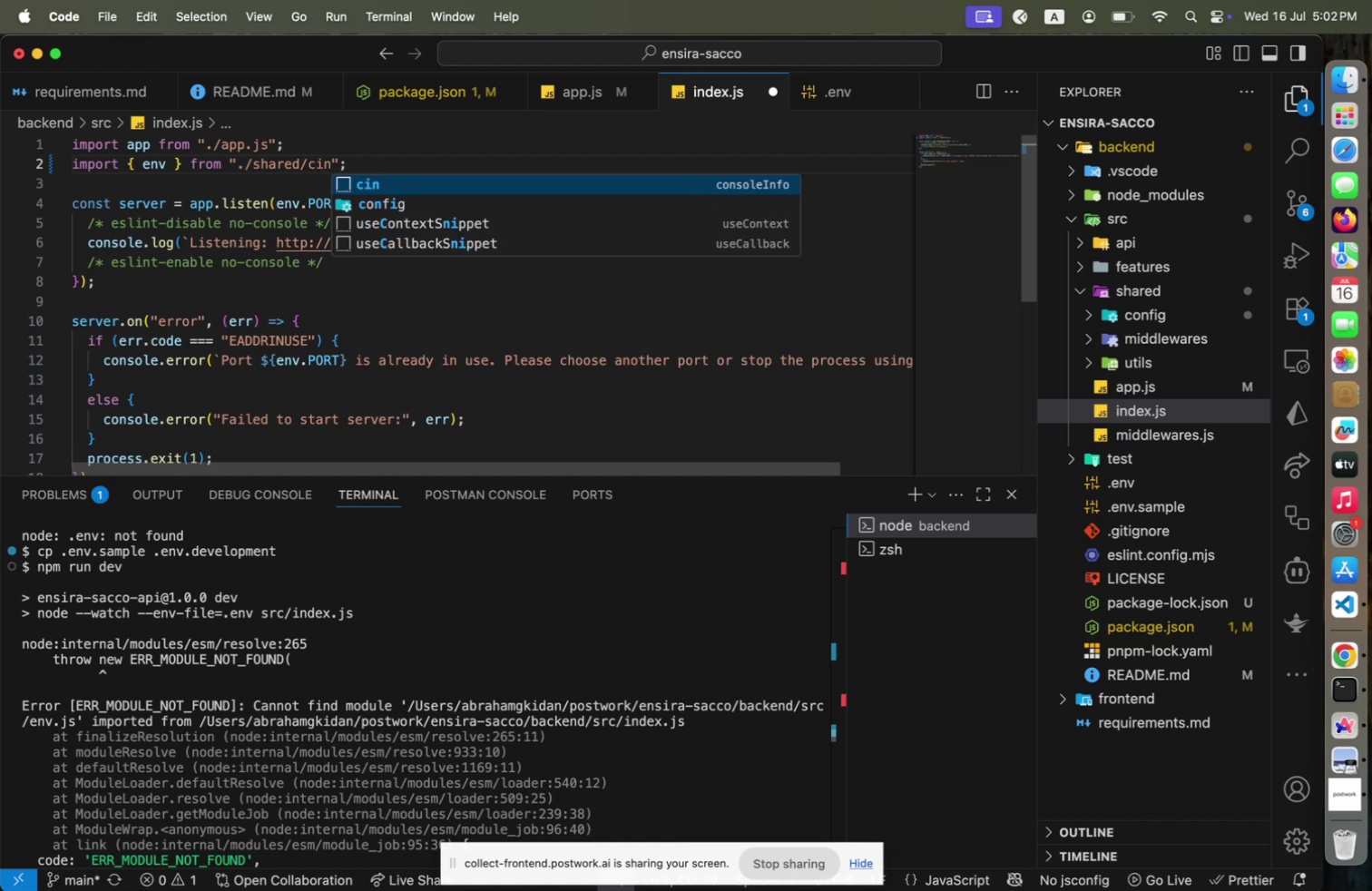 
key(ArrowDown)
 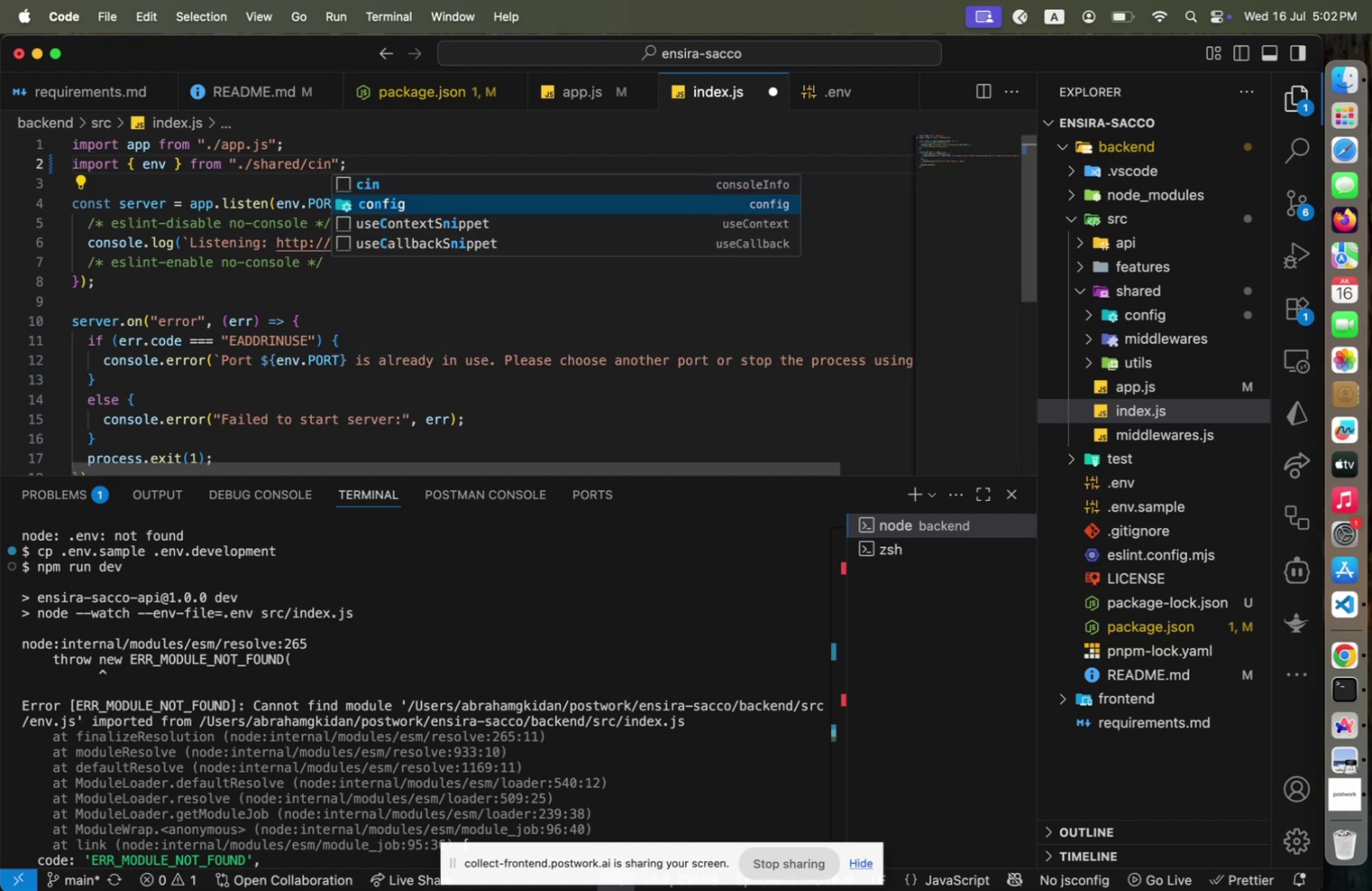 
key(Enter)
 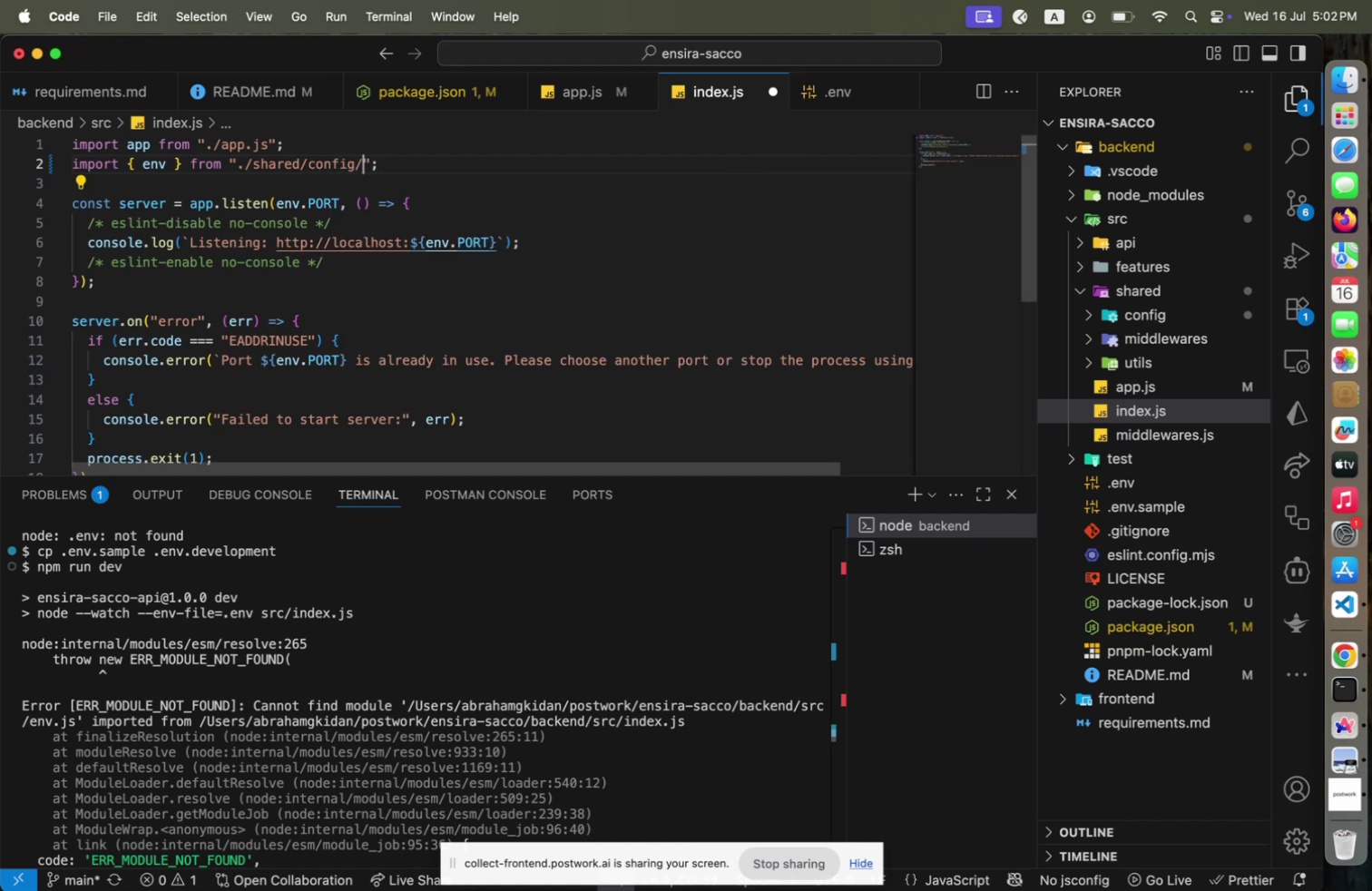 
key(Slash)
 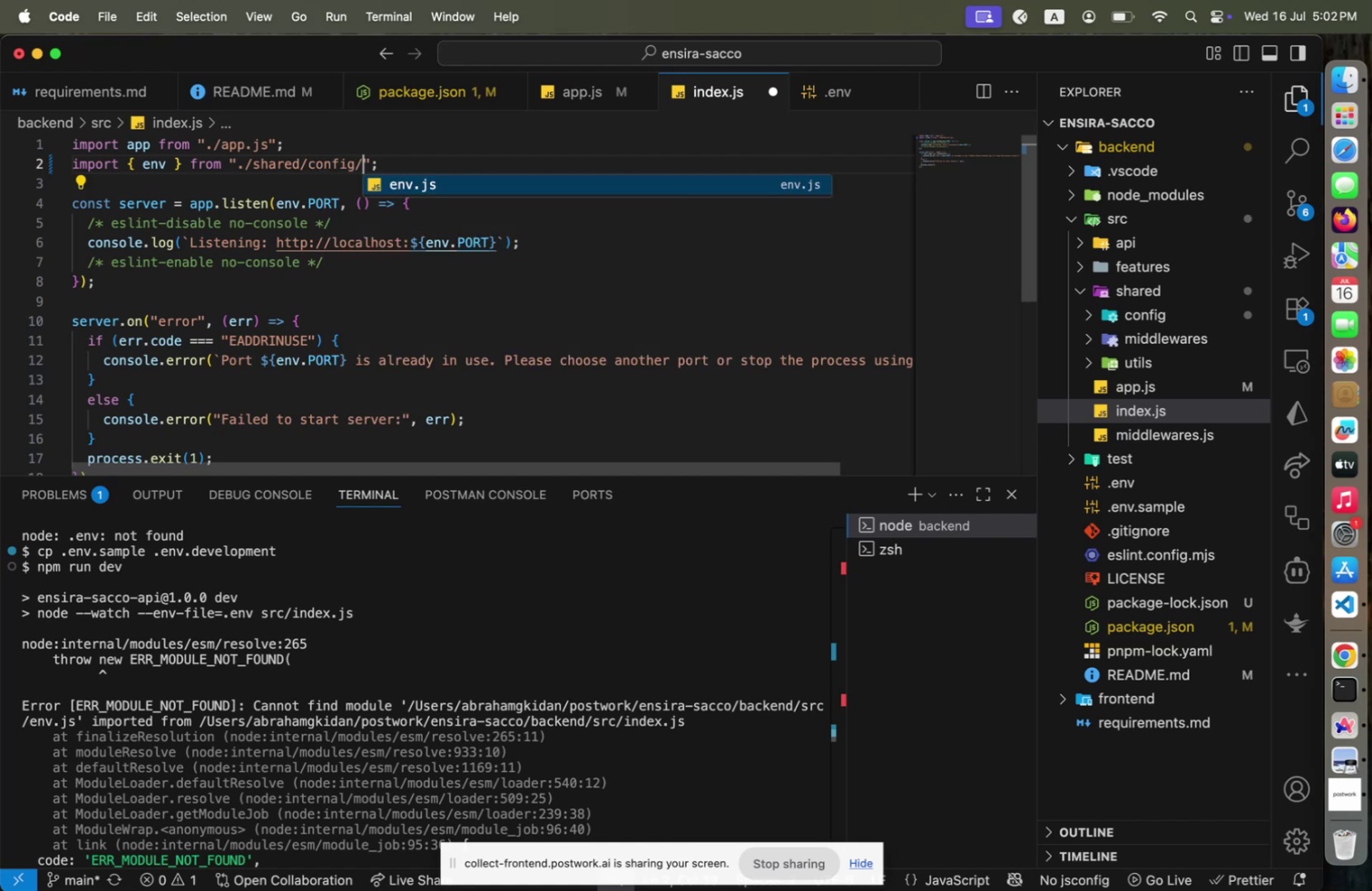 
key(Enter)
 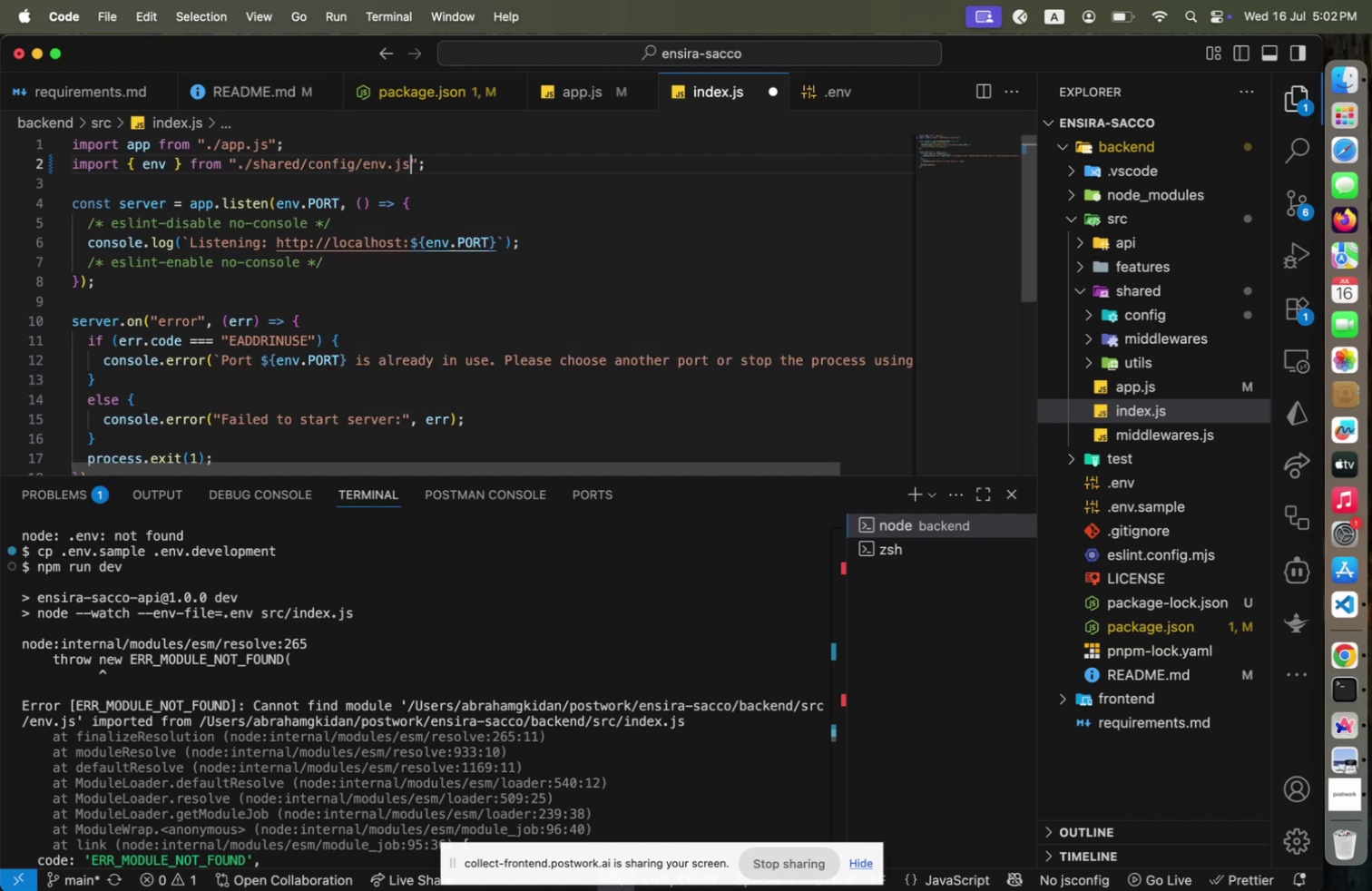 
key(ArrowDown)
 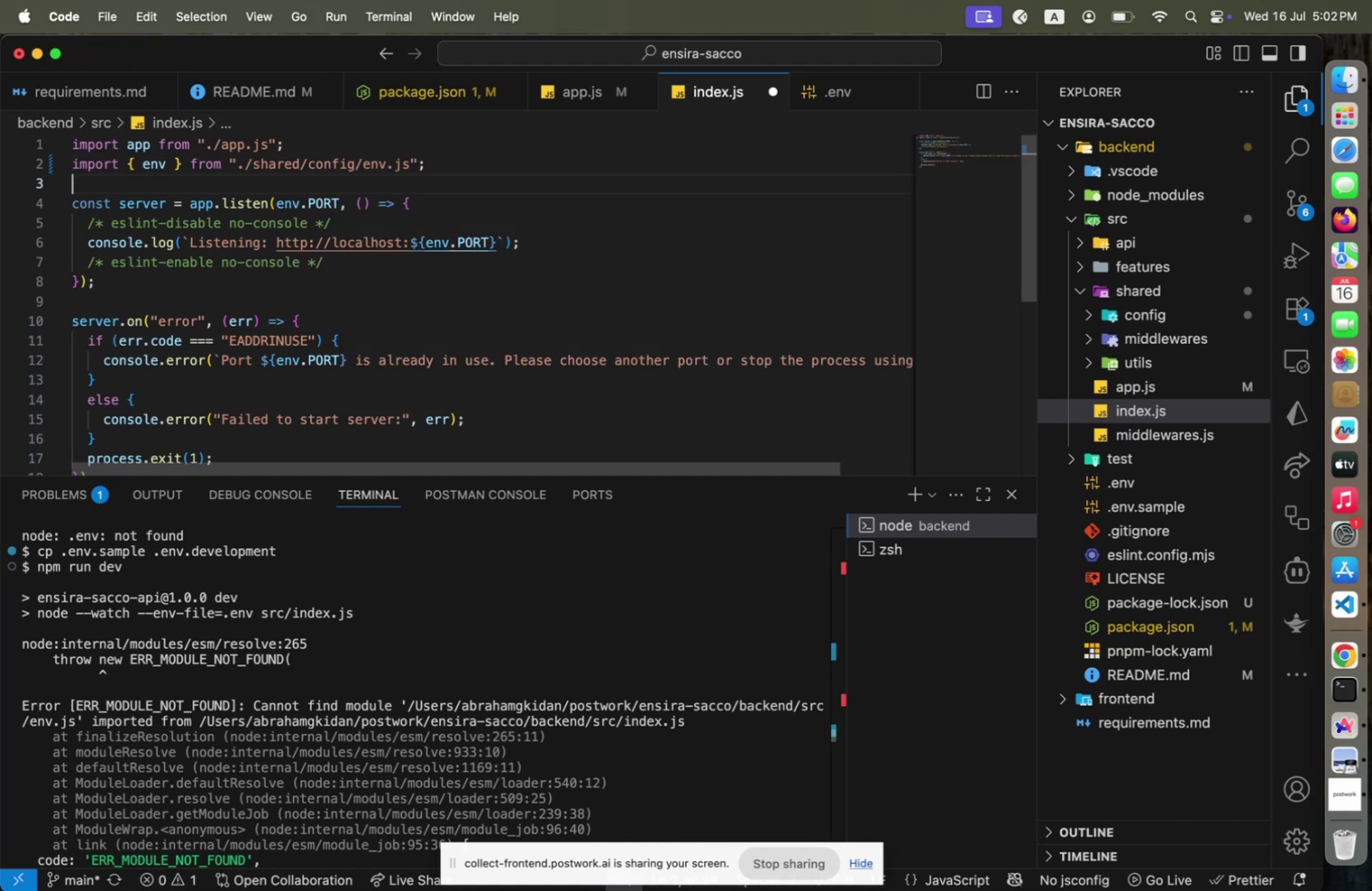 
key(ArrowUp)
 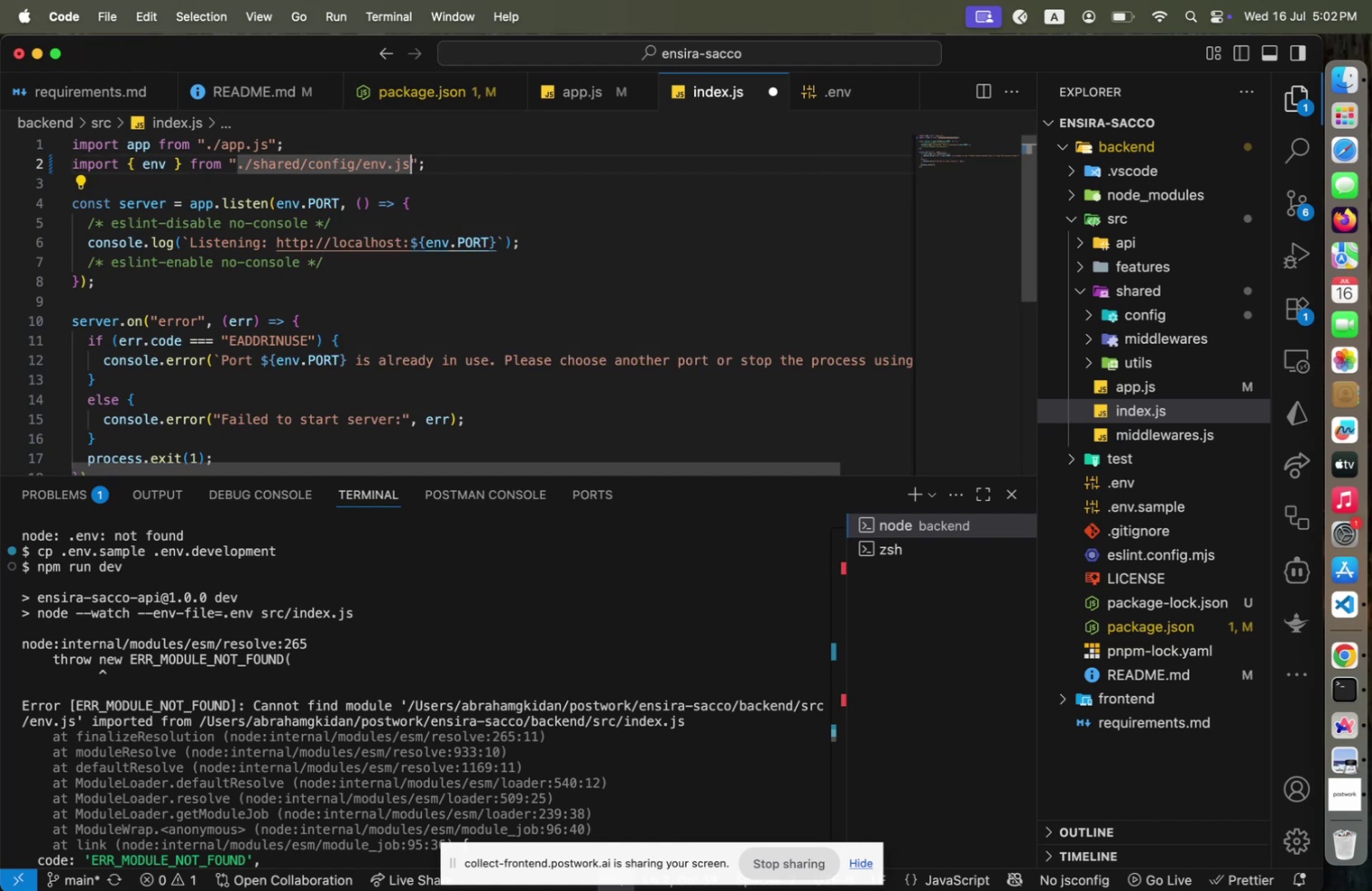 
key(Meta+CommandLeft)
 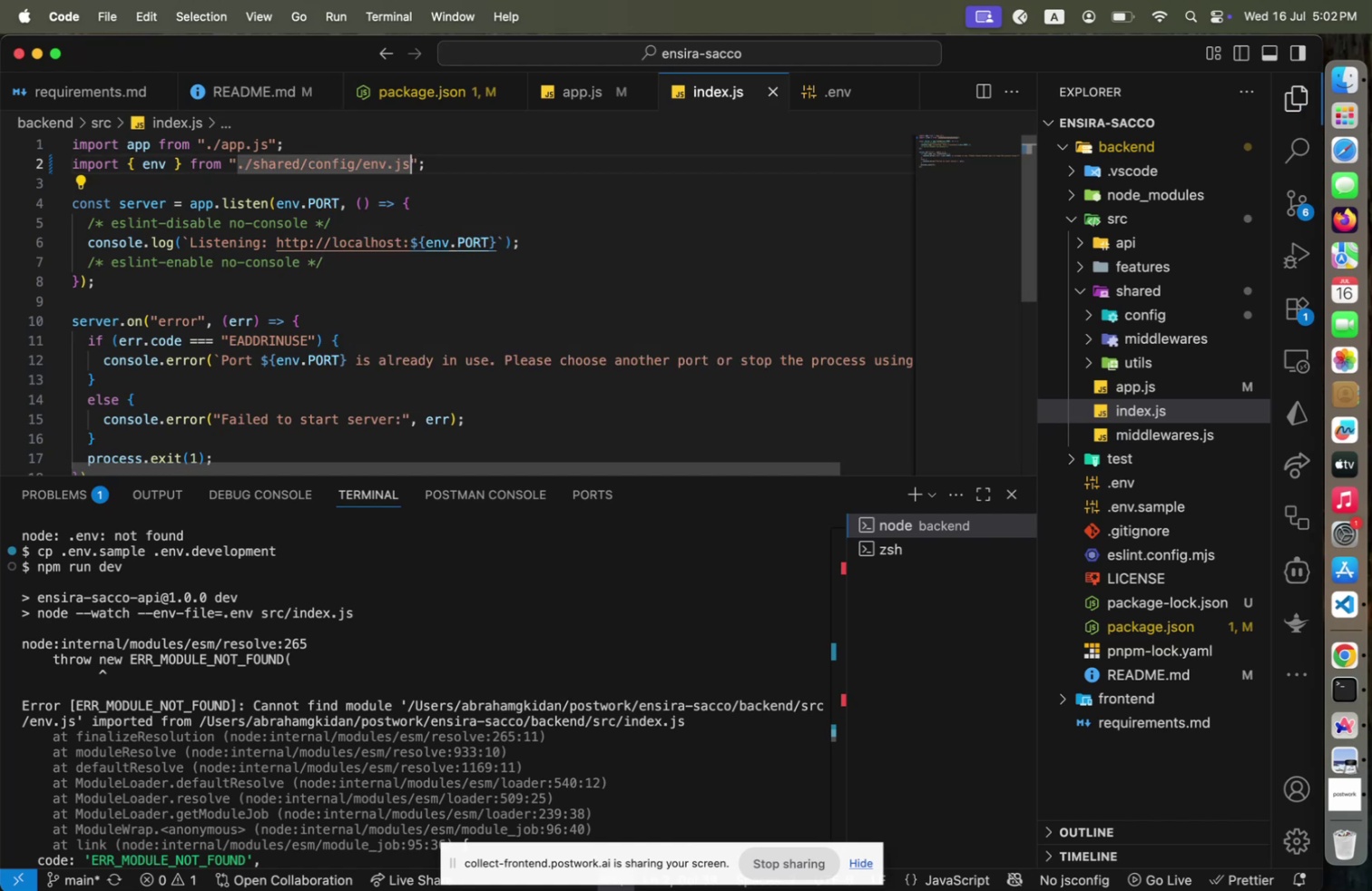 
key(Meta+S)
 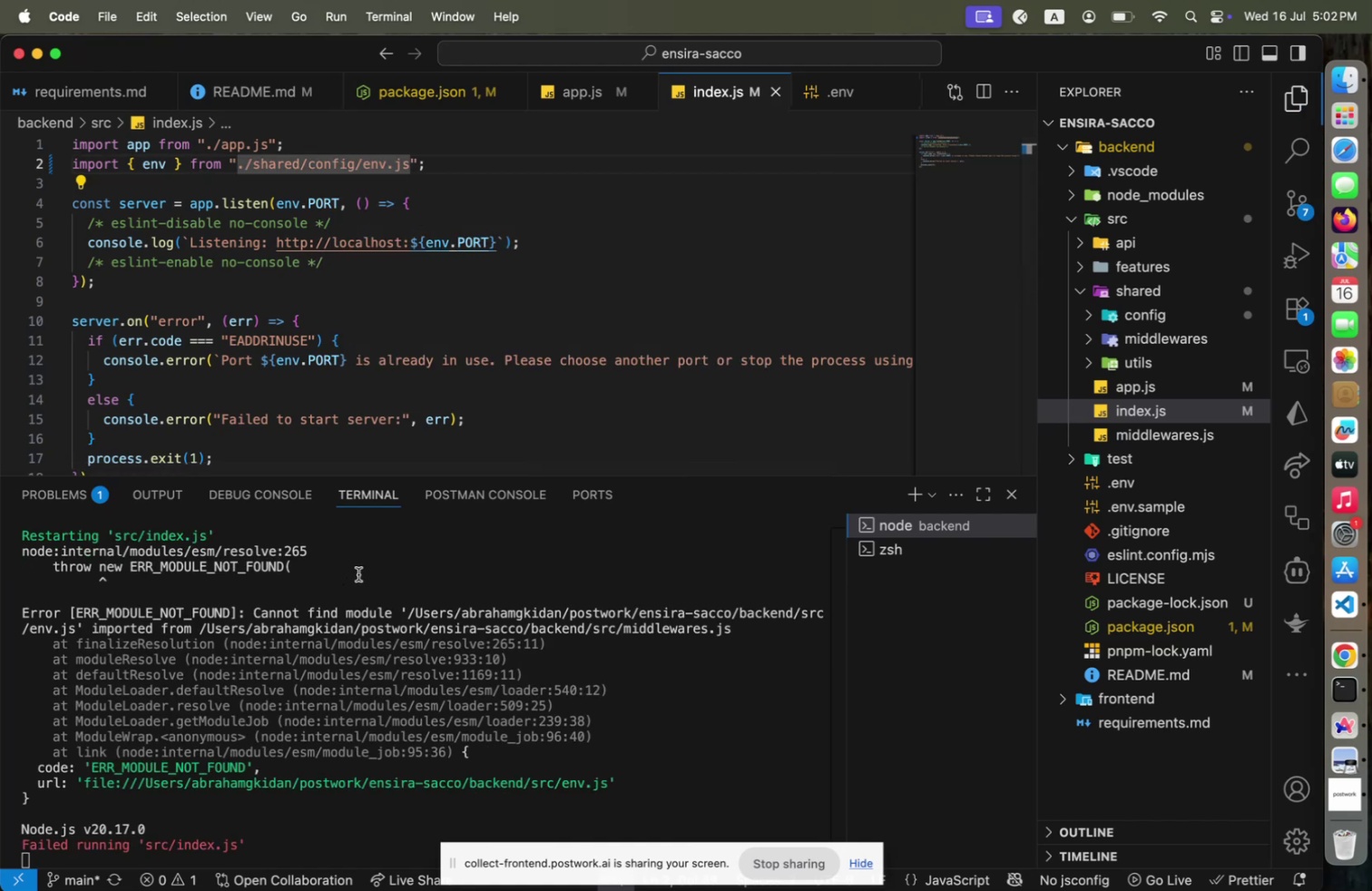 
scroll: coordinate [362, 642], scroll_direction: down, amount: 2.0
 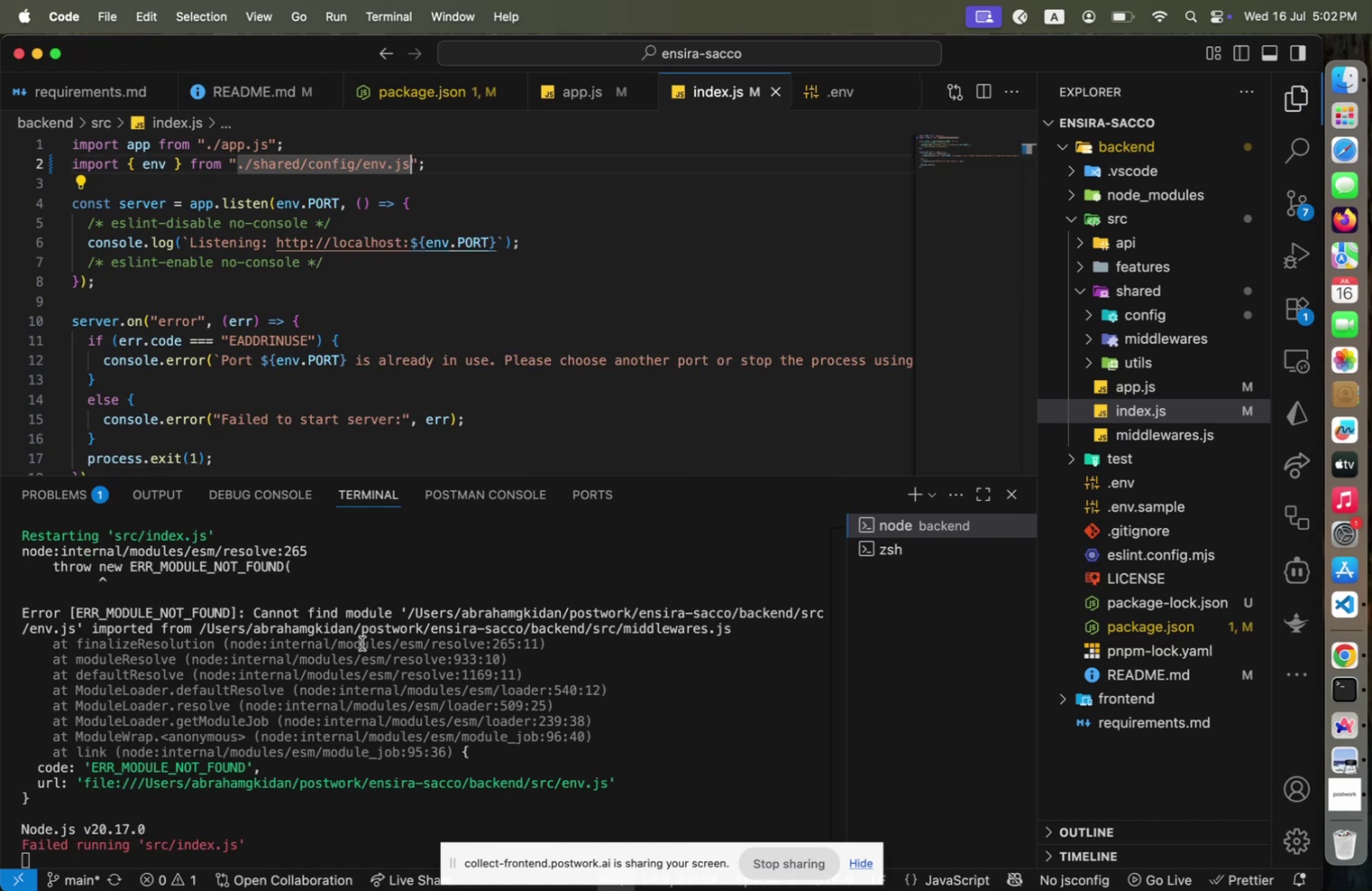 
scroll: coordinate [668, 683], scroll_direction: up, amount: 5.0
 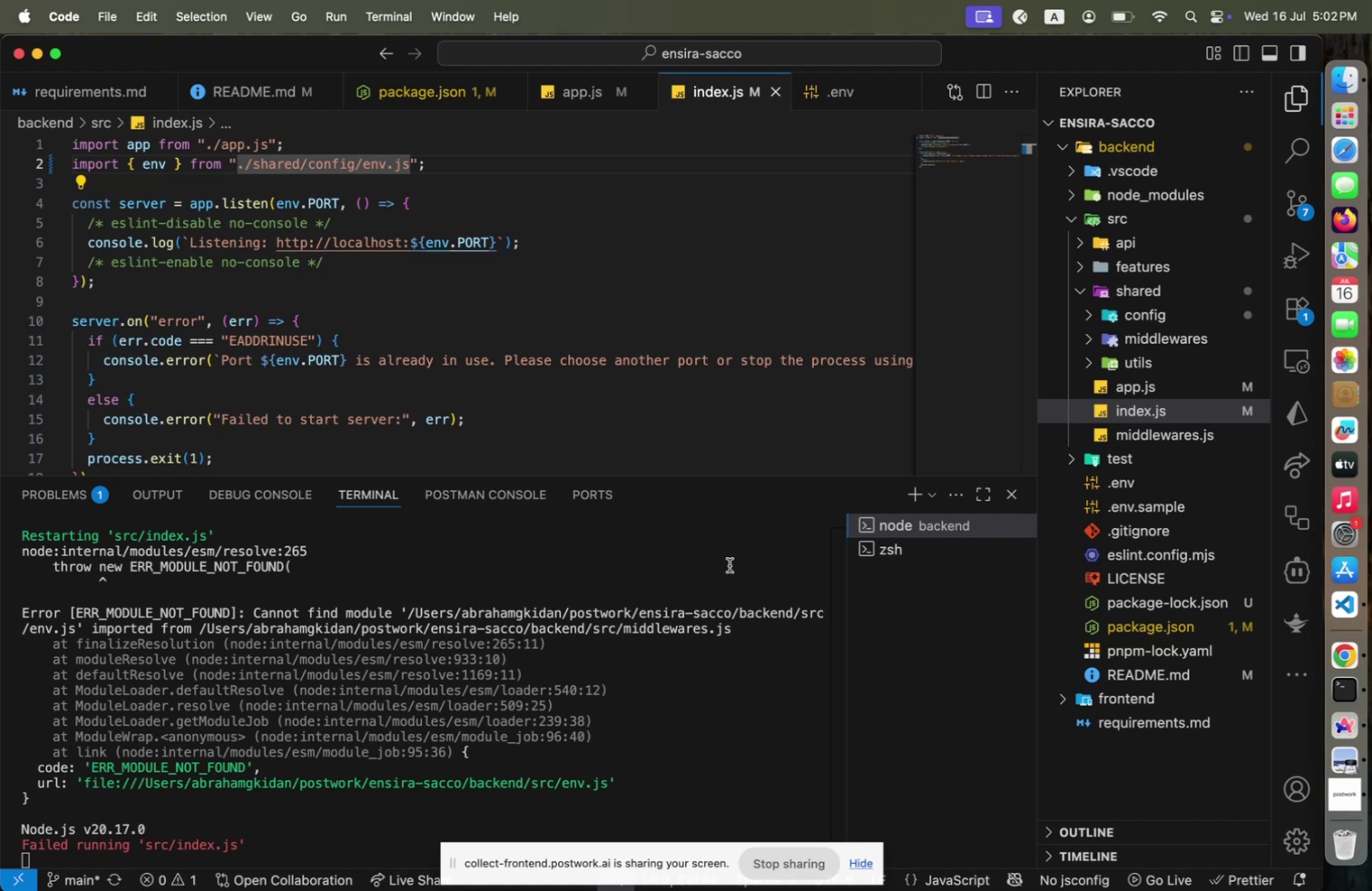 
wait(14.89)
 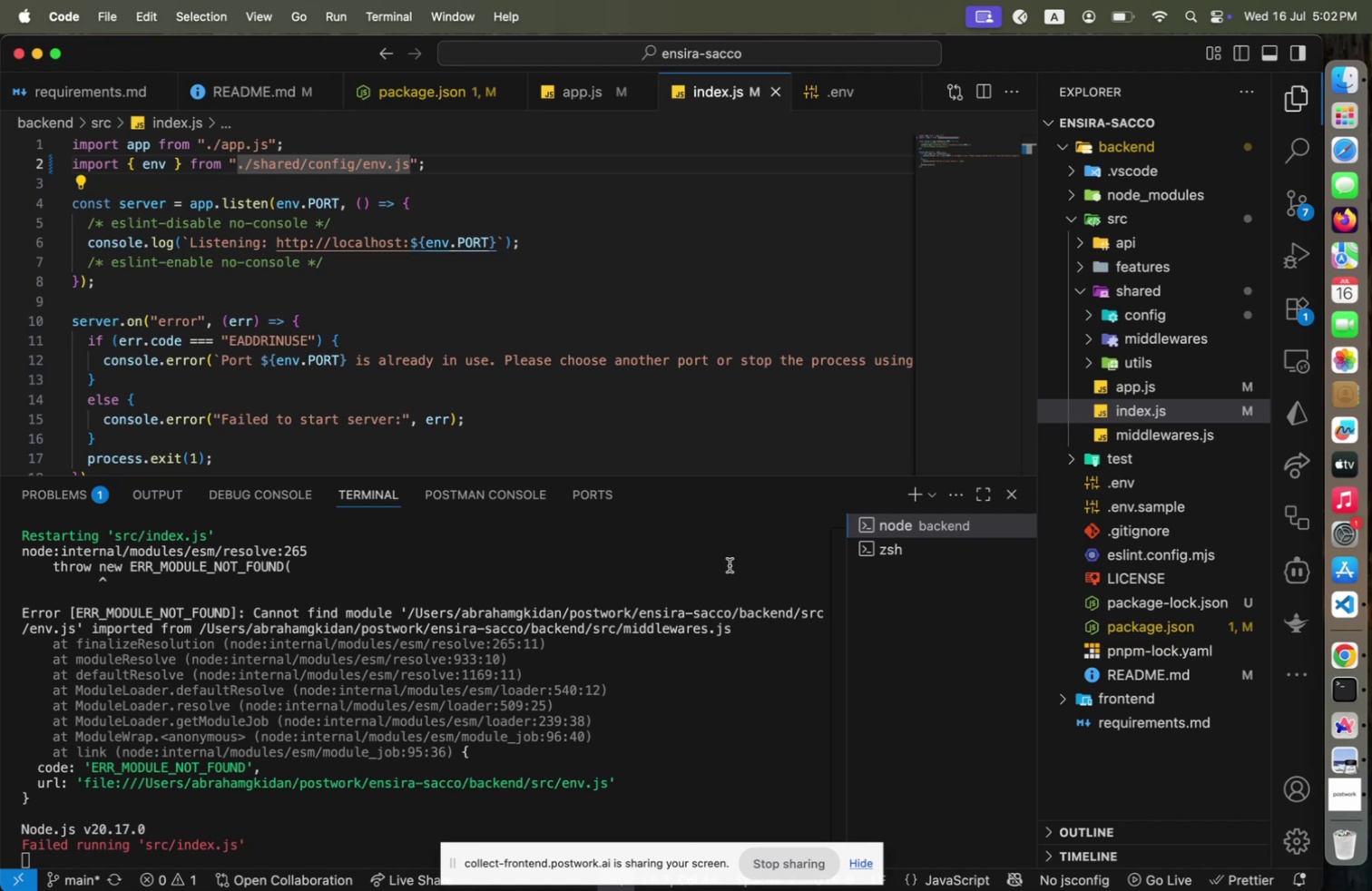 
left_click([1152, 335])
 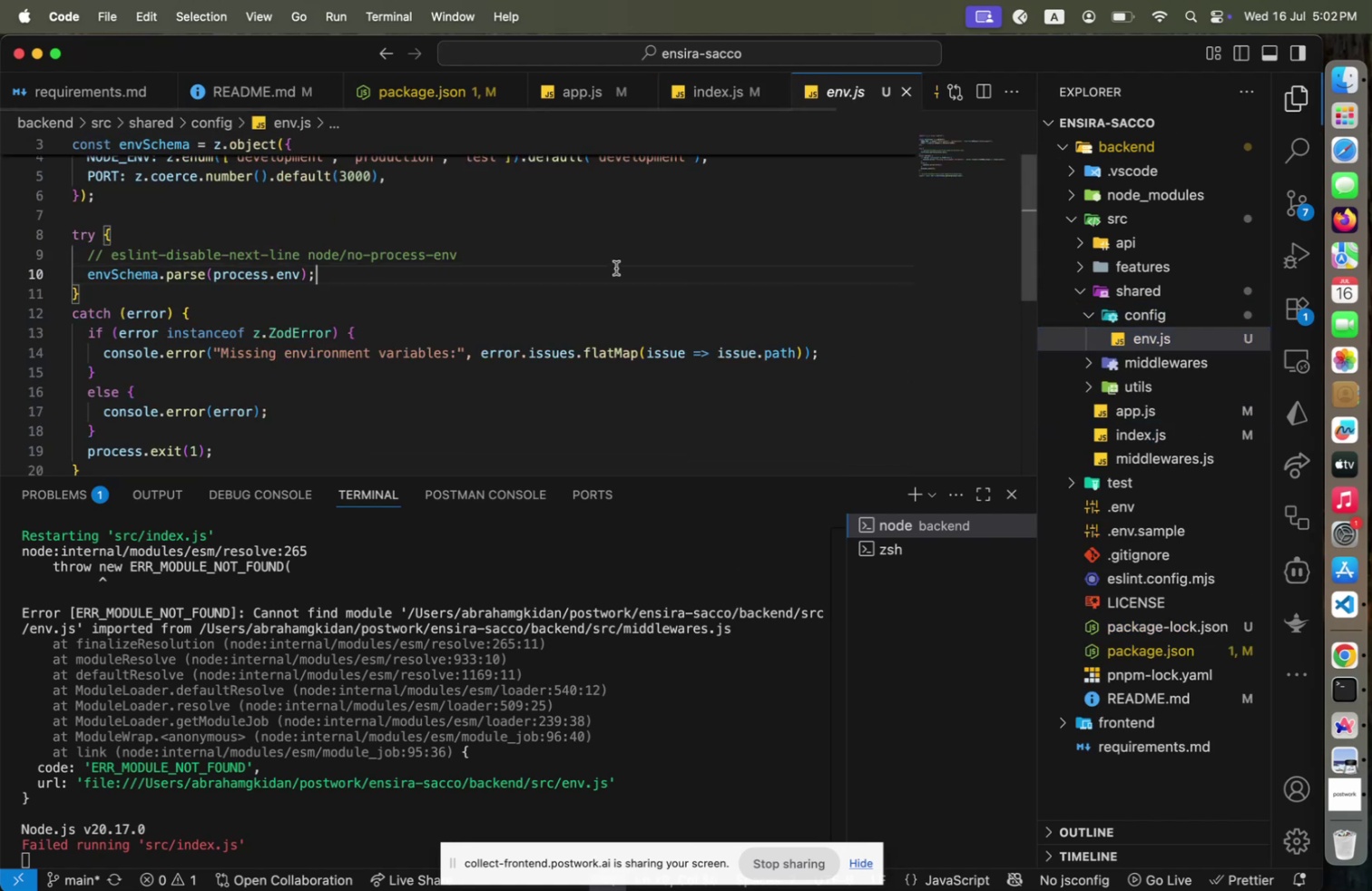 
scroll: coordinate [616, 268], scroll_direction: up, amount: 24.0
 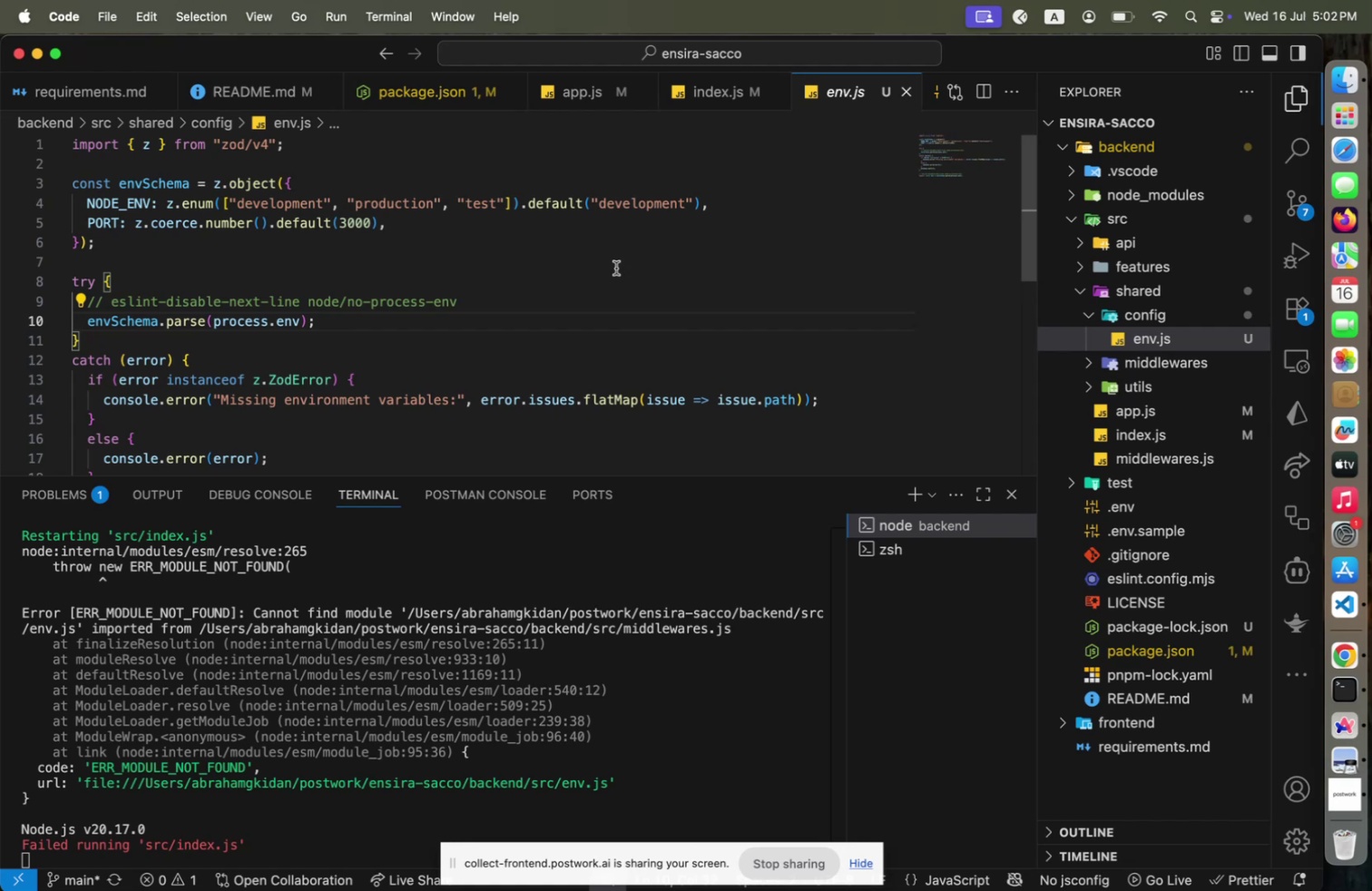 
scroll: coordinate [616, 268], scroll_direction: down, amount: 5.0
 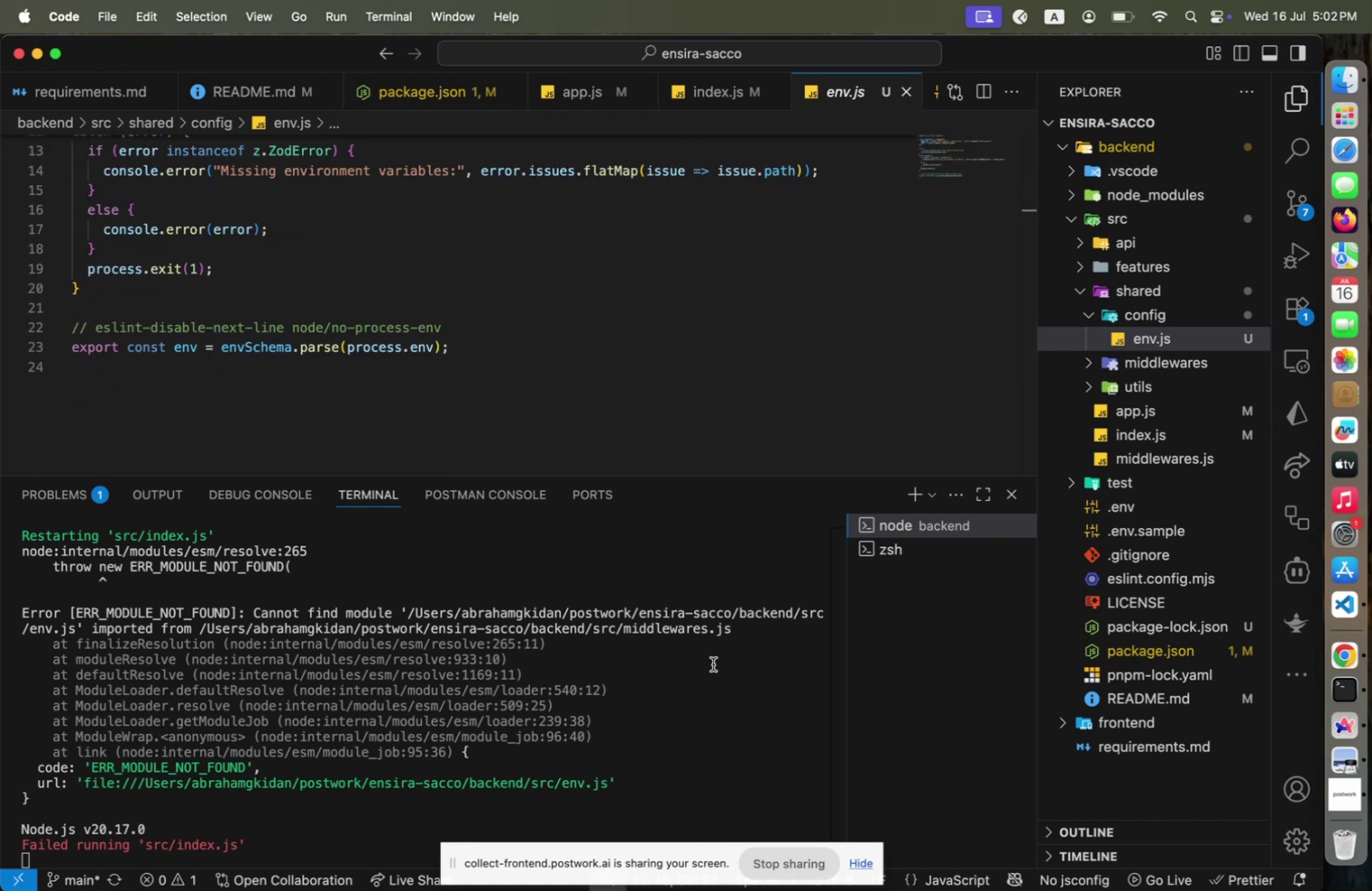 
wait(9.4)
 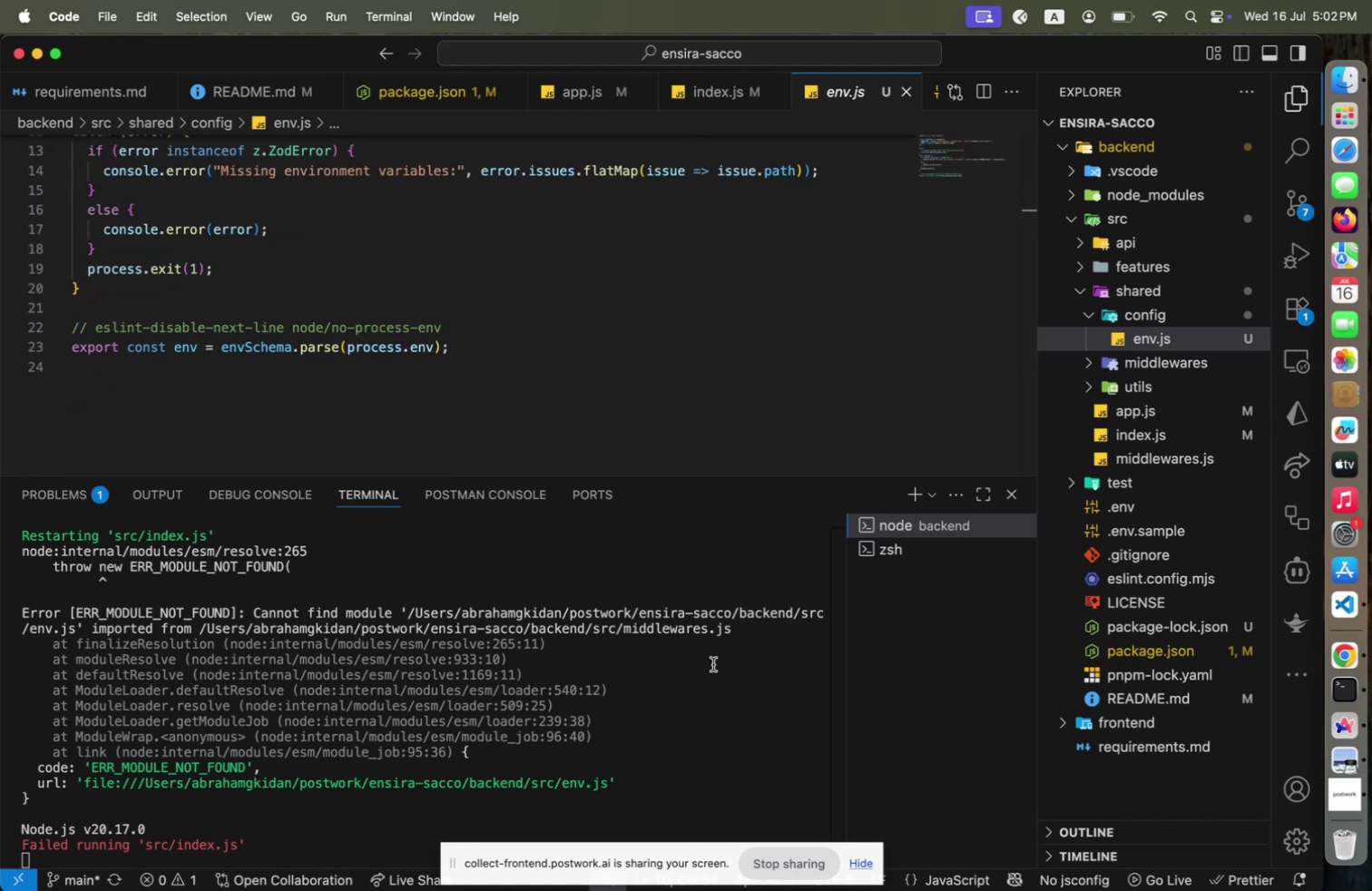 
left_click([249, 152])
 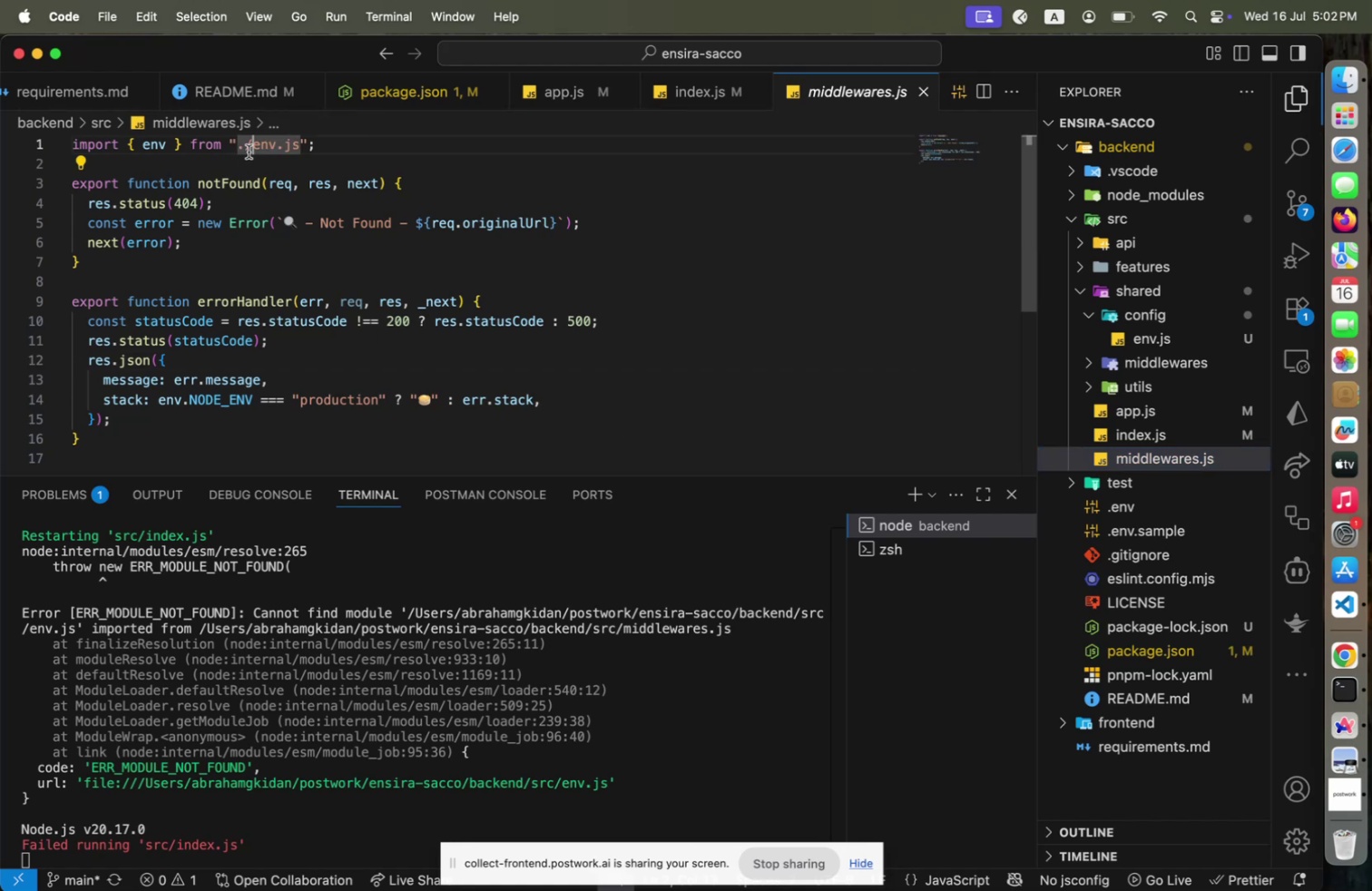 
wait(5.39)
 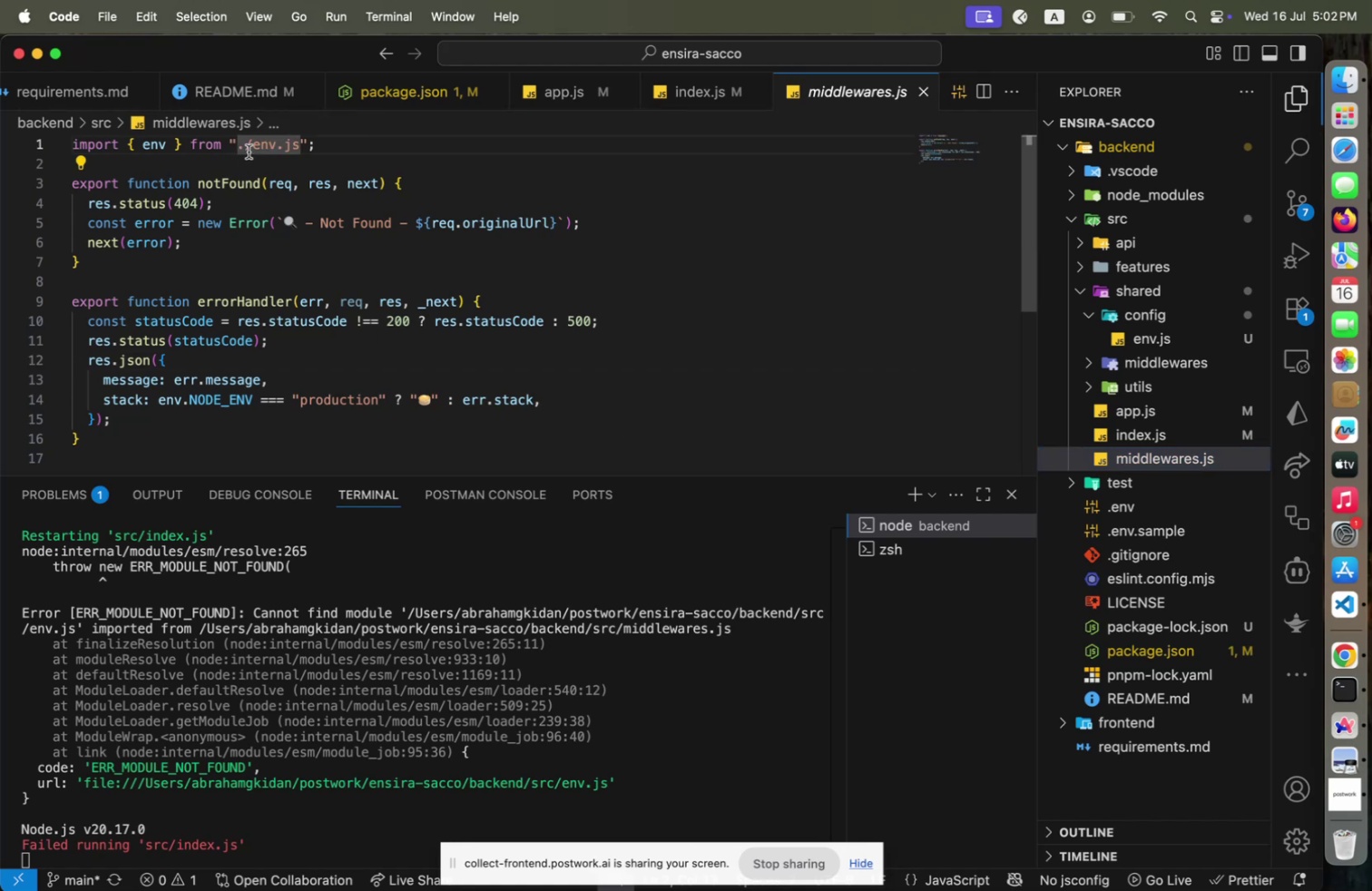 
type(shared./config/)
 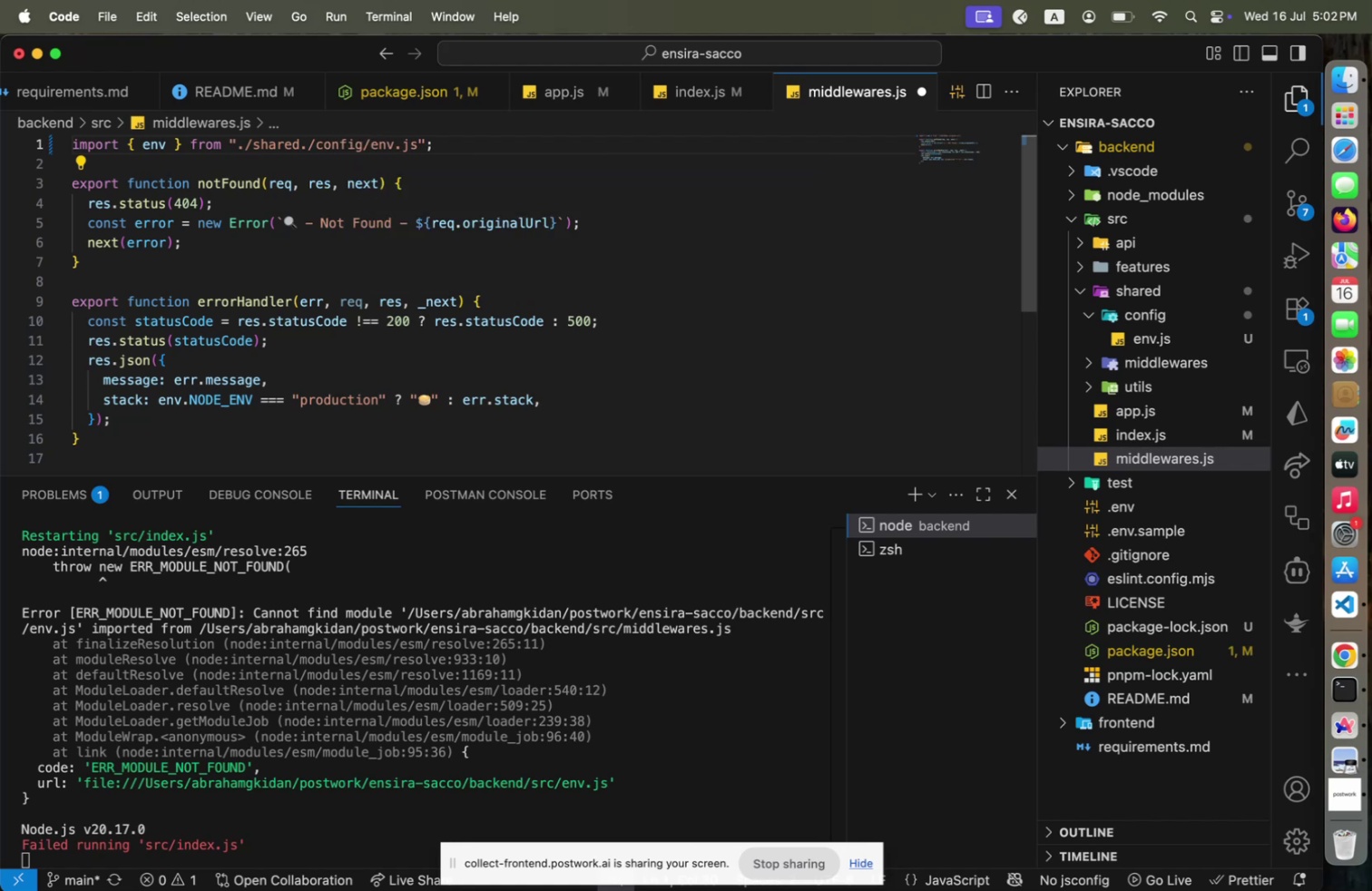 
hold_key(key=ArrowLeft, duration=0.95)
 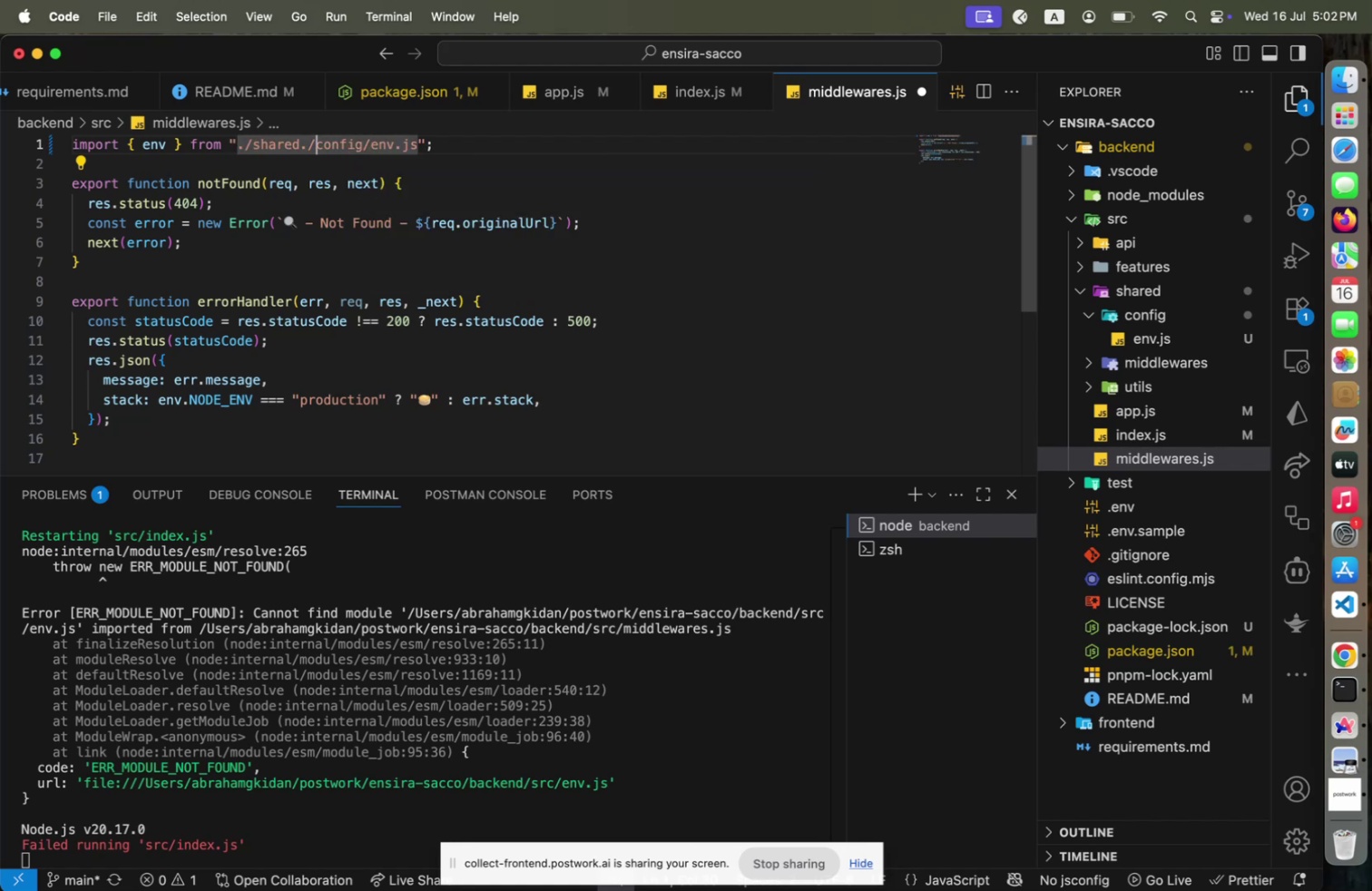 
key(ArrowLeft)
 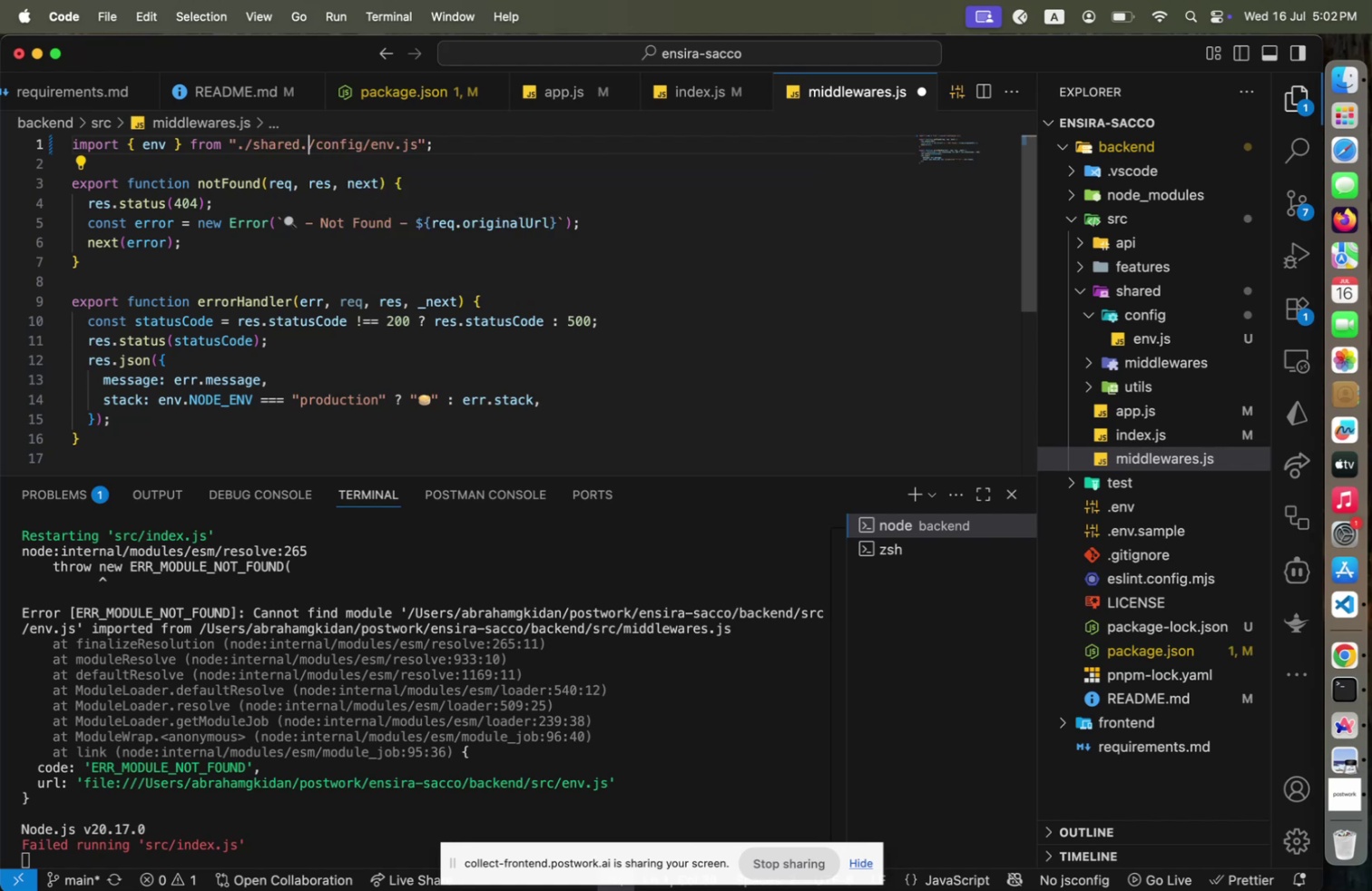 
key(Backspace)
 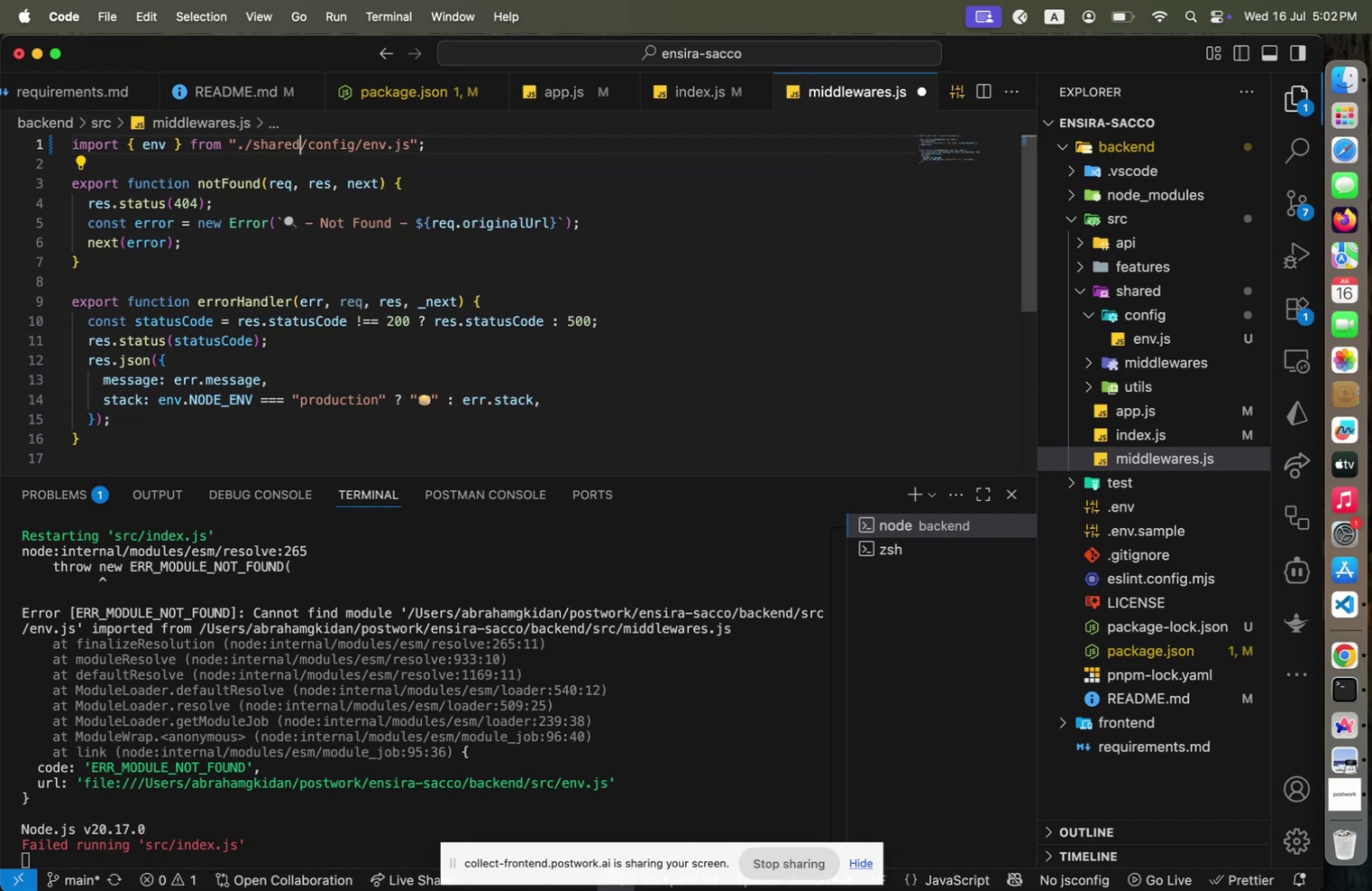 
key(Meta+CommandLeft)
 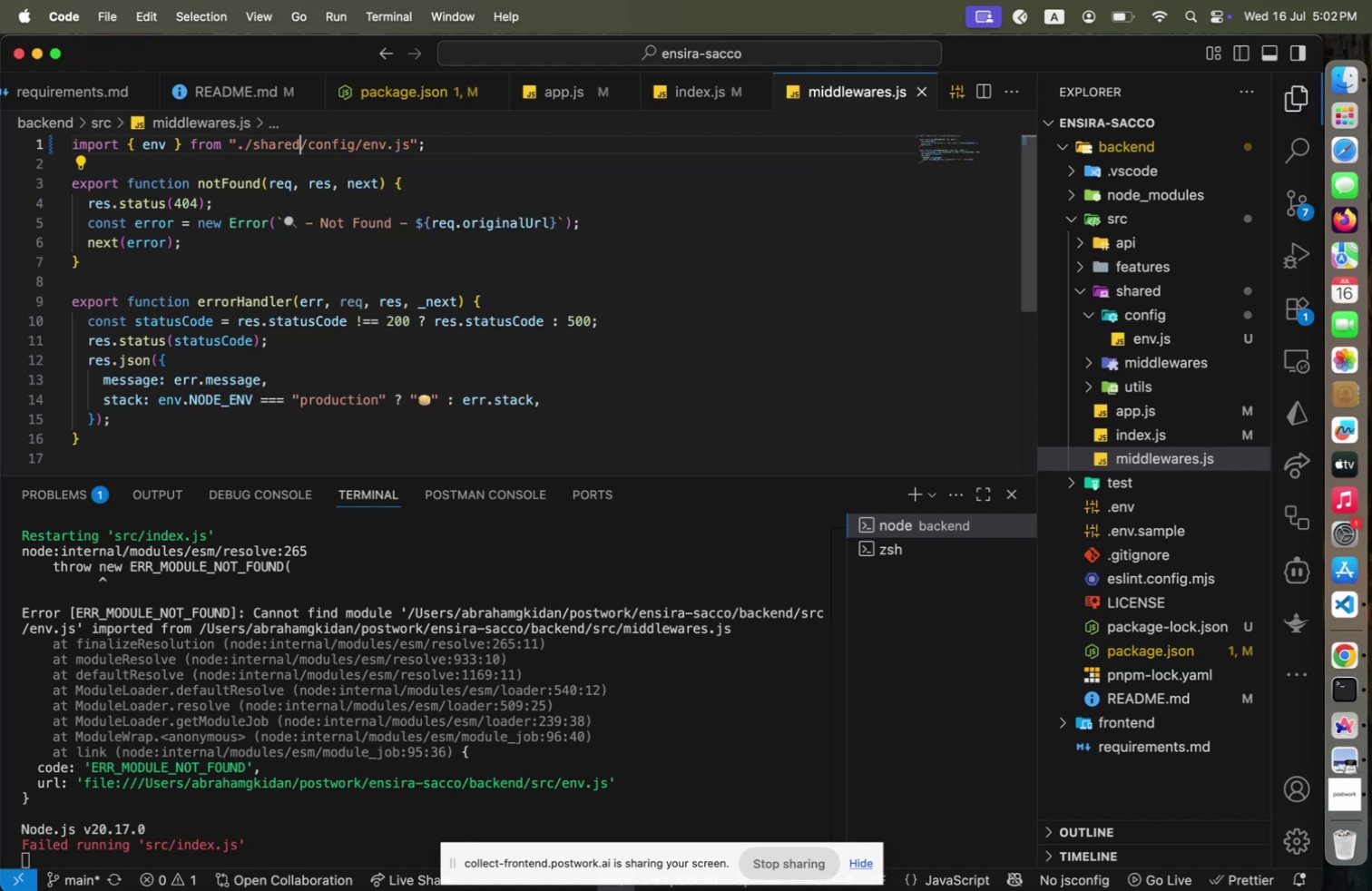 
key(Meta+S)
 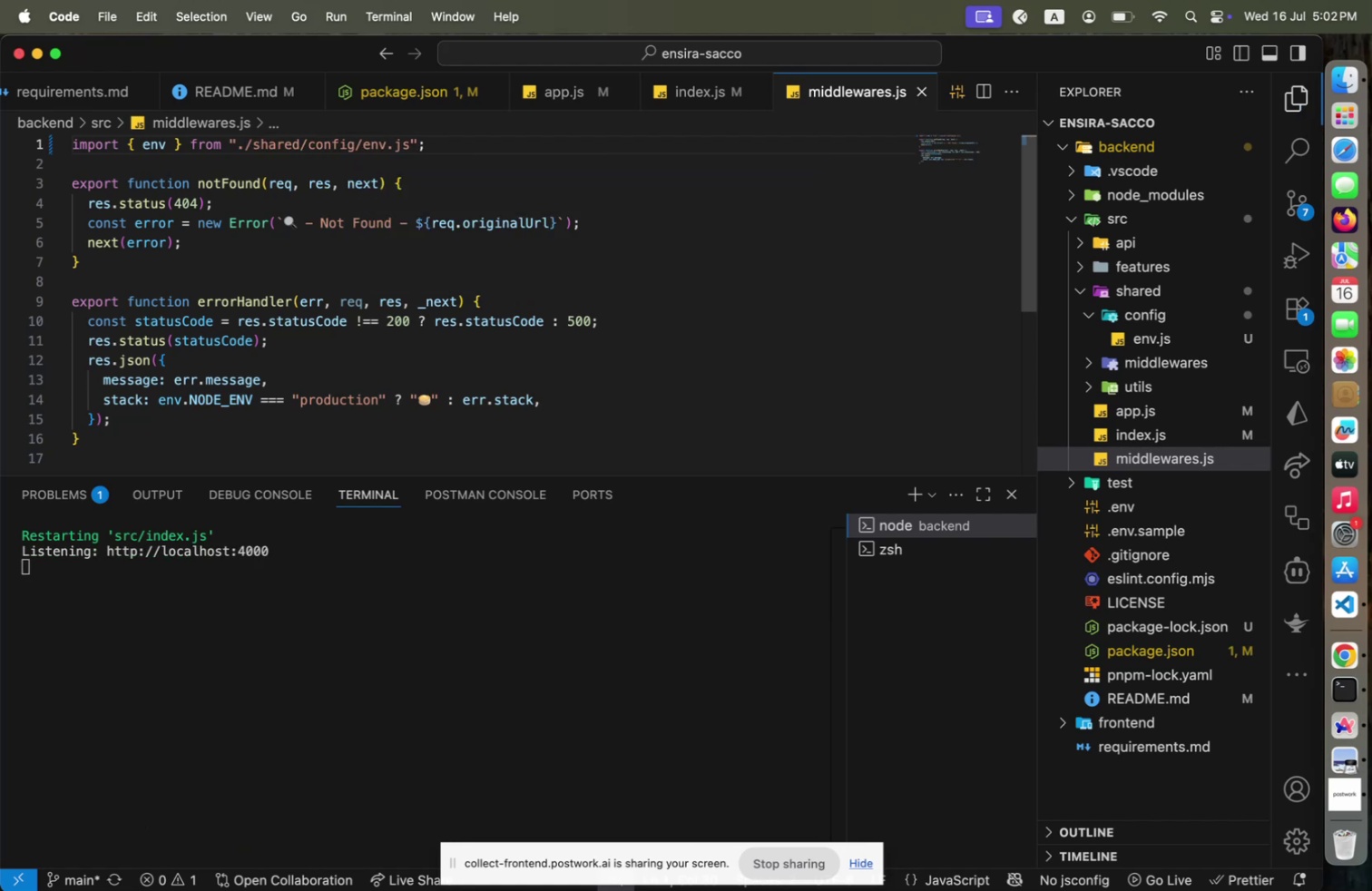 
key(ArrowDown)
 